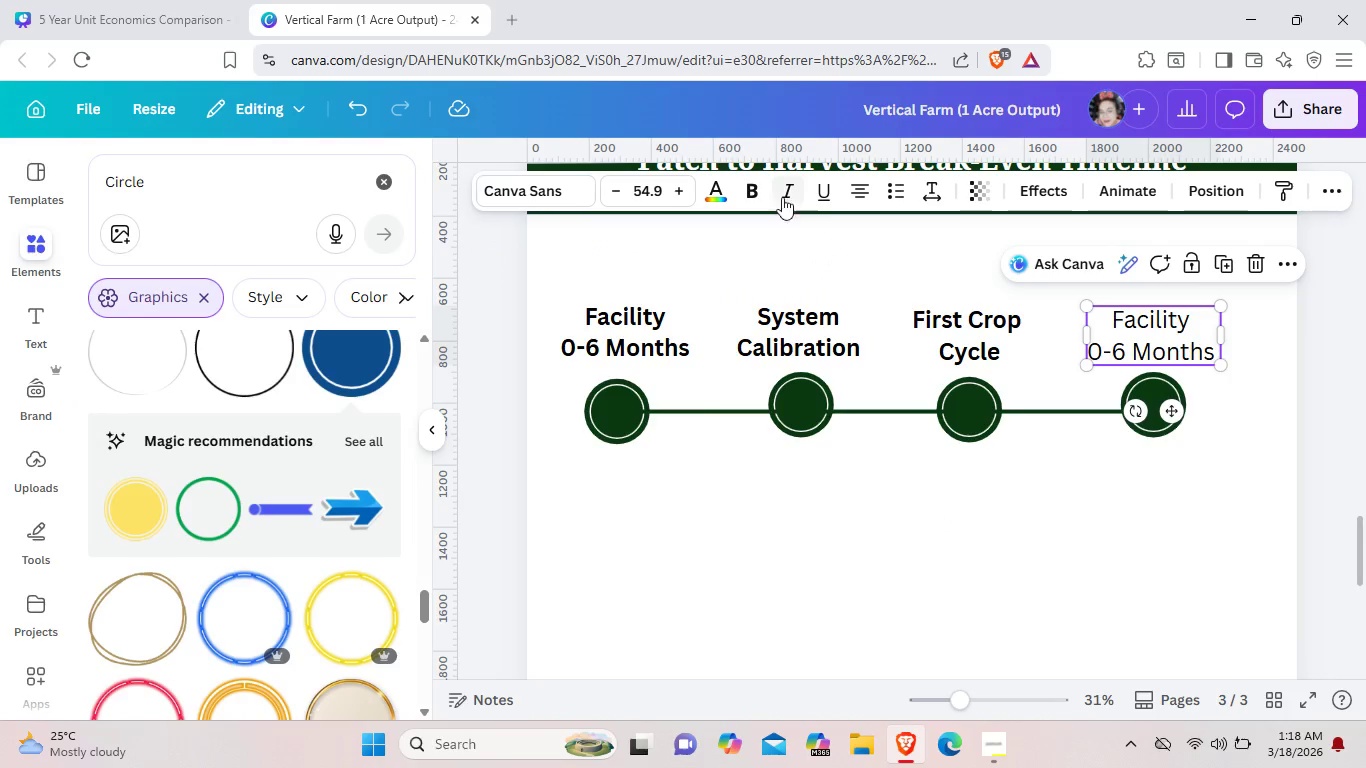 
left_click([752, 188])
 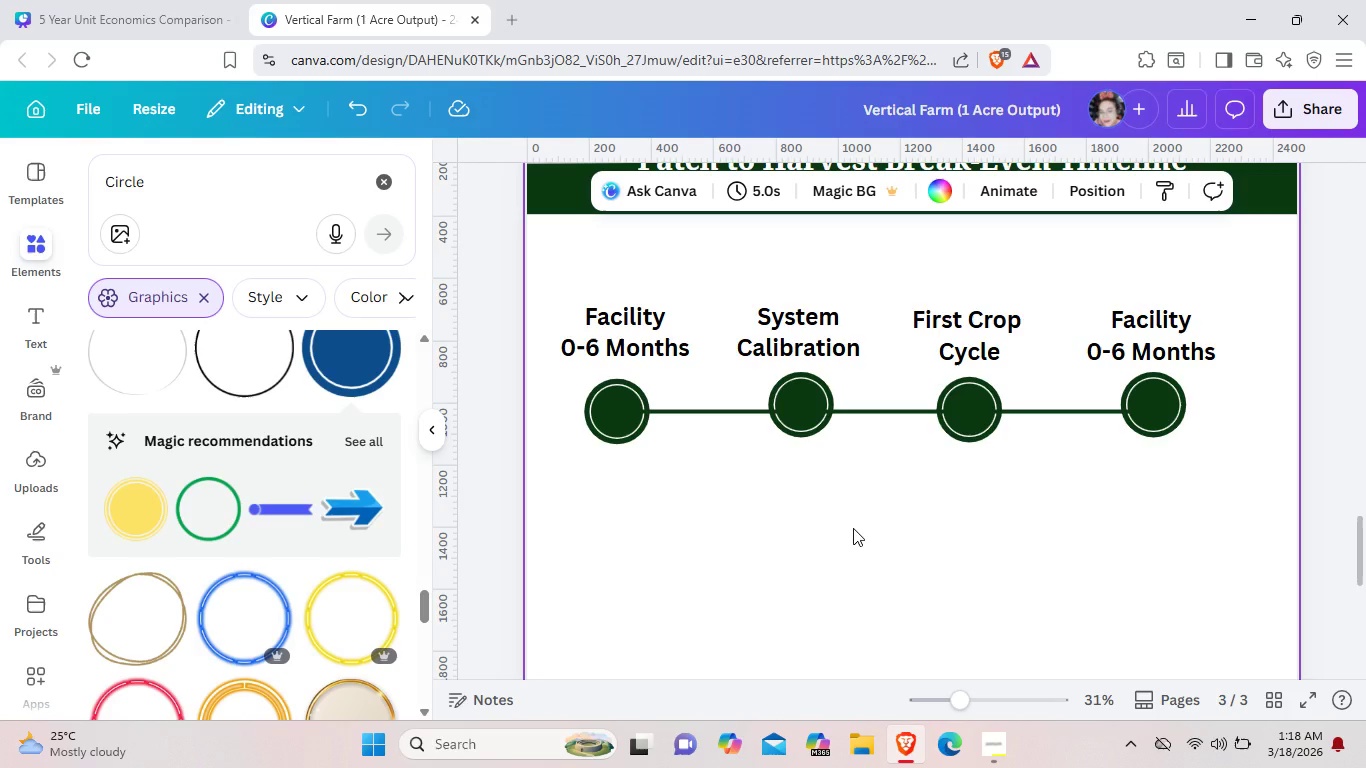 
wait(7.53)
 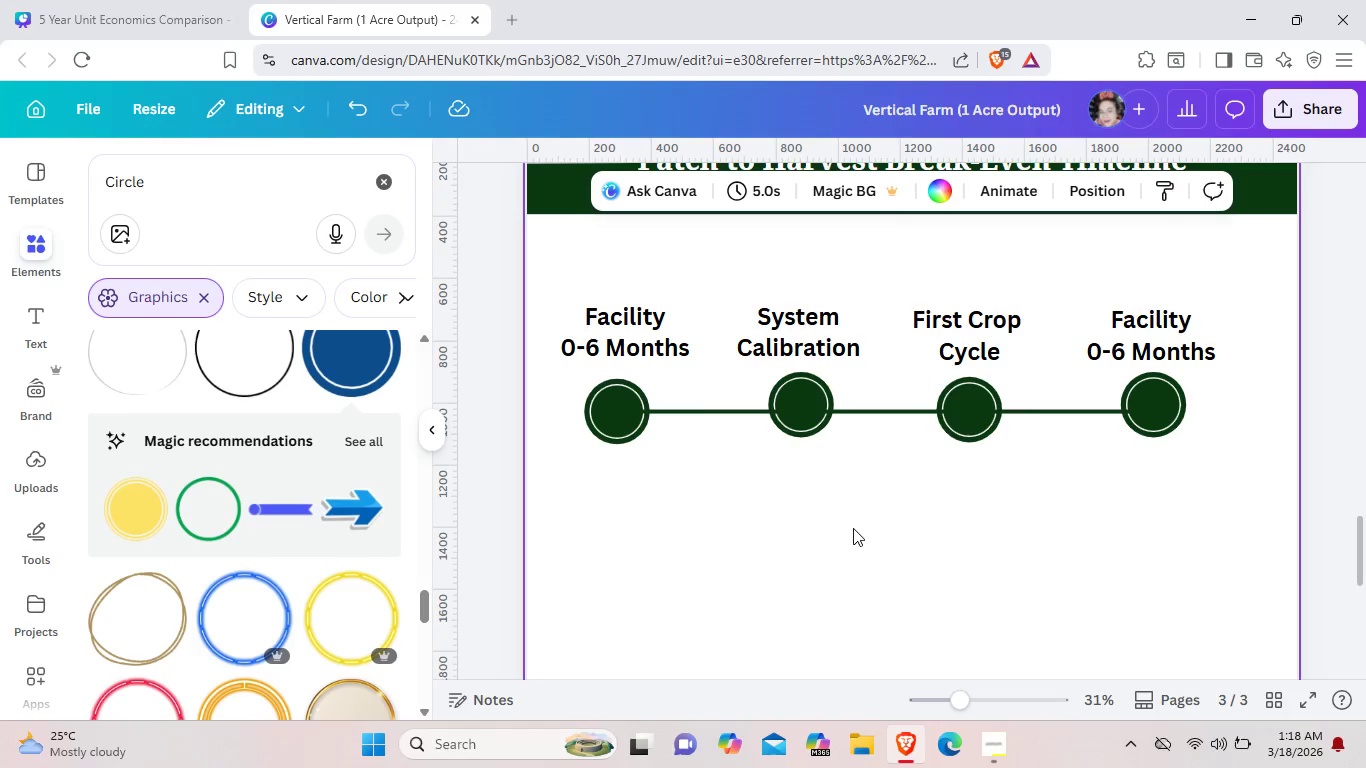 
scroll: coordinate [911, 534], scroll_direction: up, amount: 6.0
 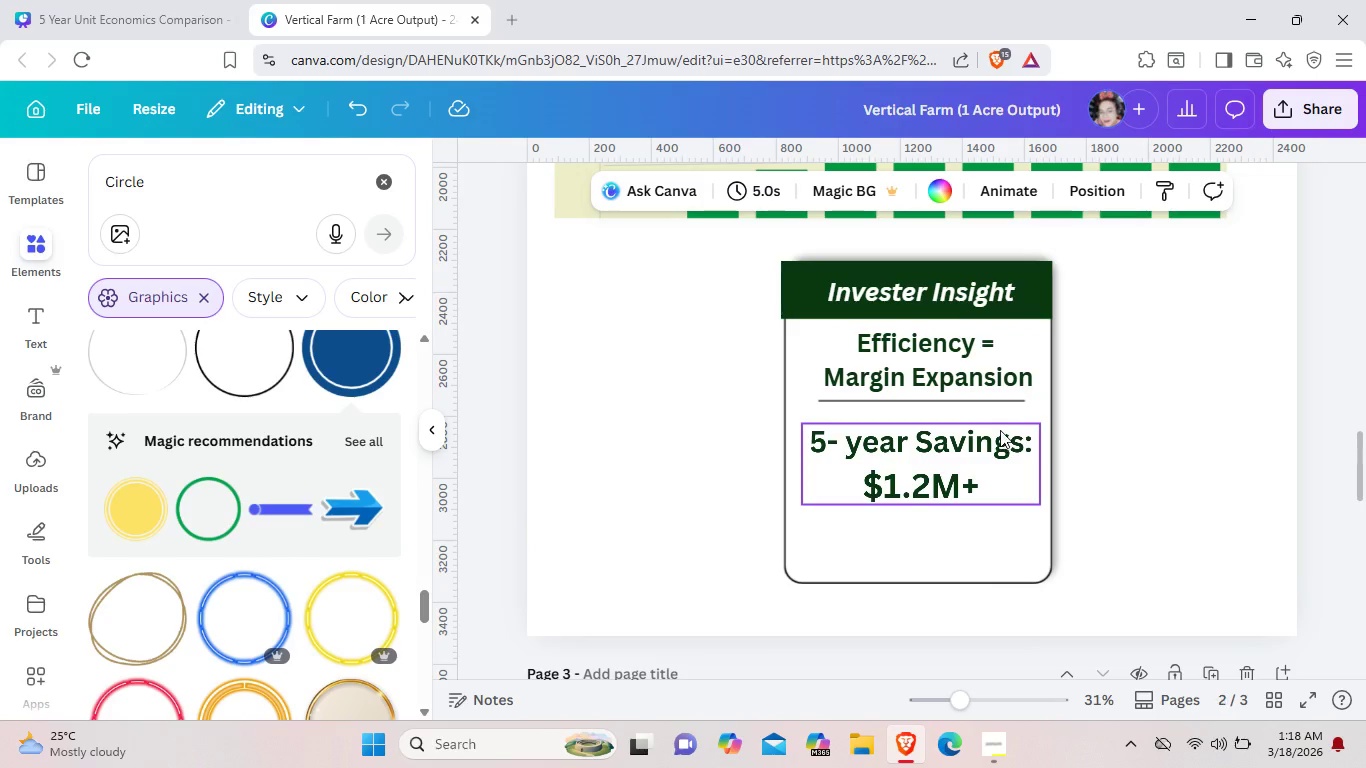 
left_click([1000, 430])
 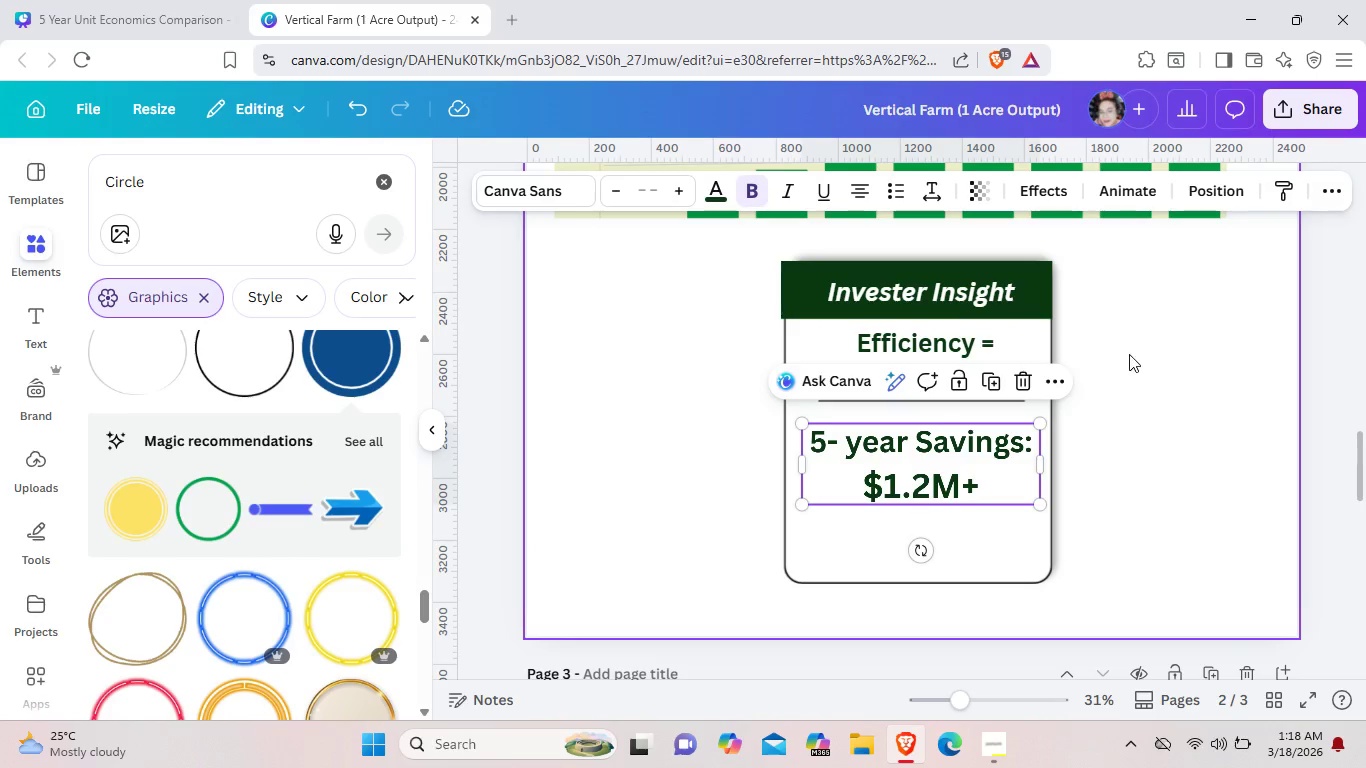 
left_click([1129, 333])
 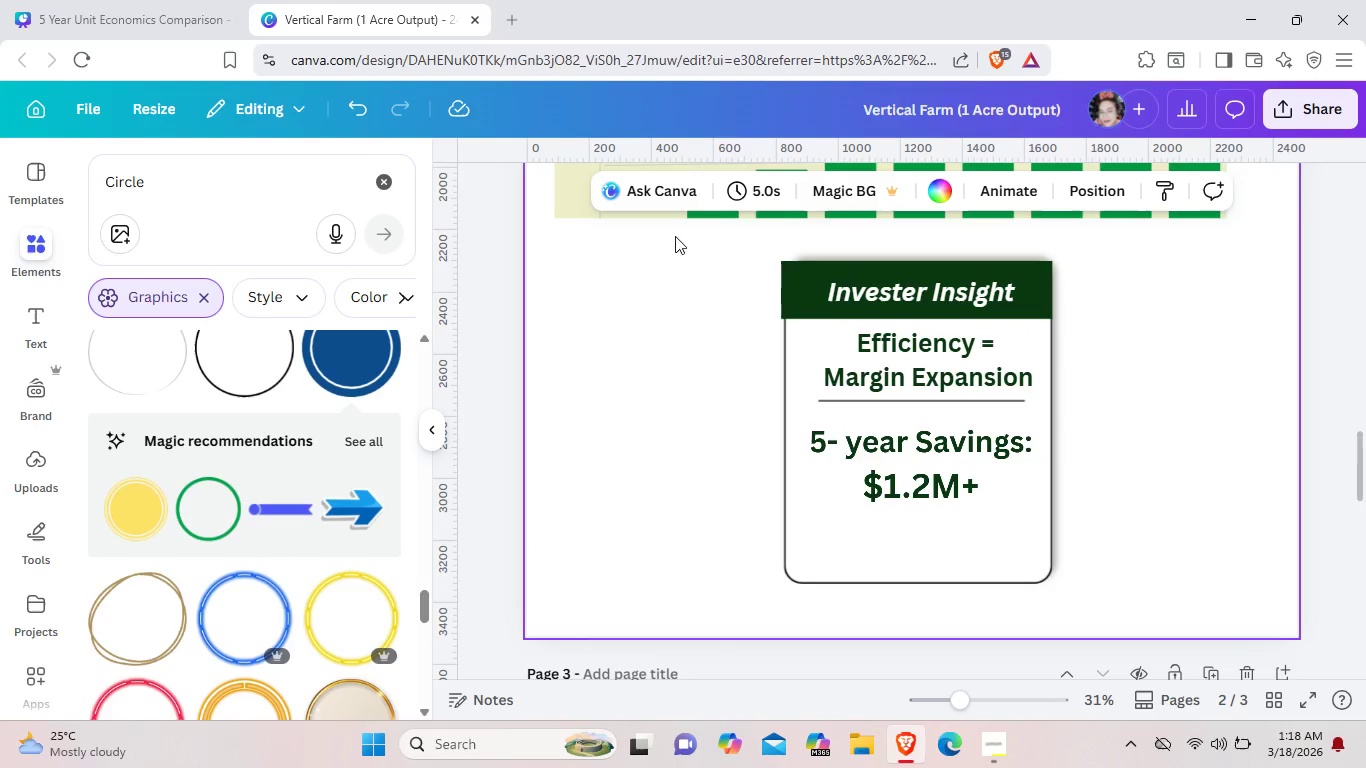 
left_click_drag(start_coordinate=[669, 236], to_coordinate=[1081, 576])
 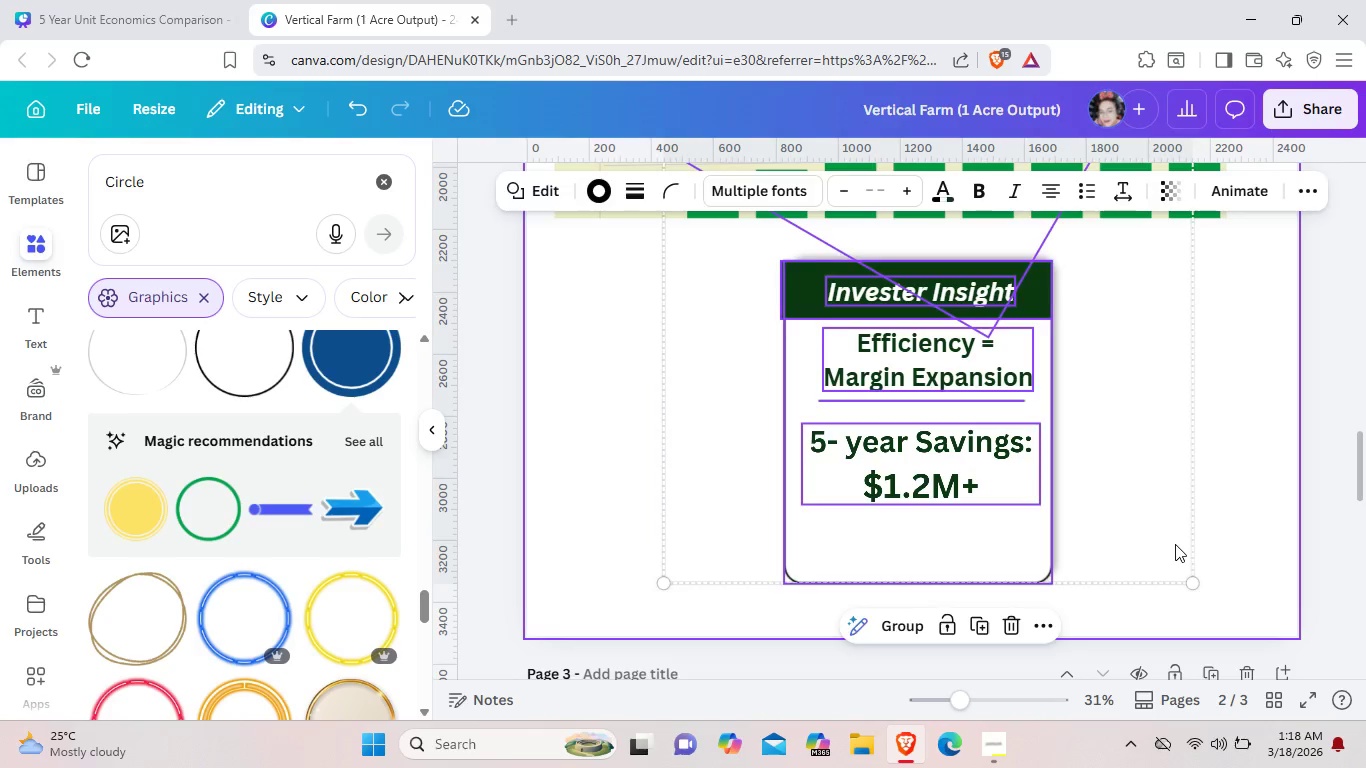 
left_click([1174, 543])
 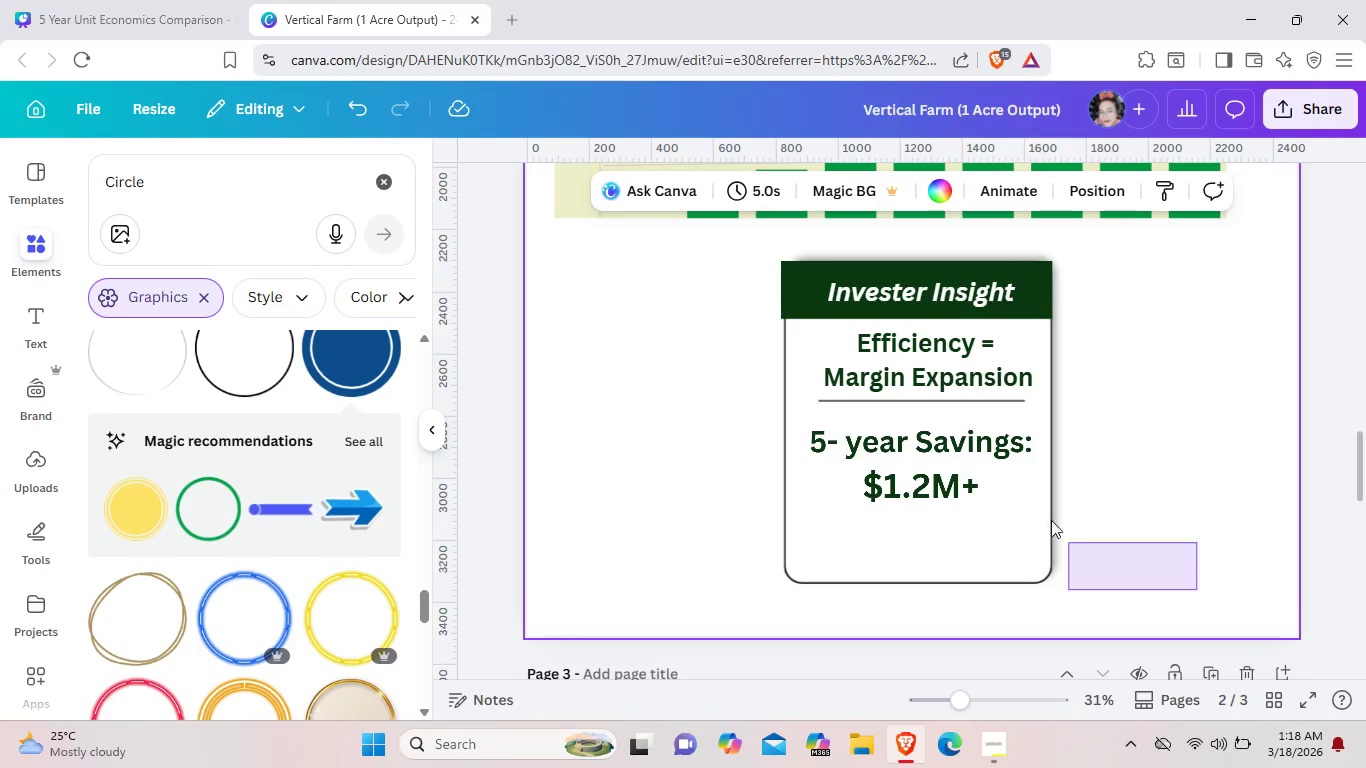 
left_click_drag(start_coordinate=[1197, 590], to_coordinate=[709, 289])
 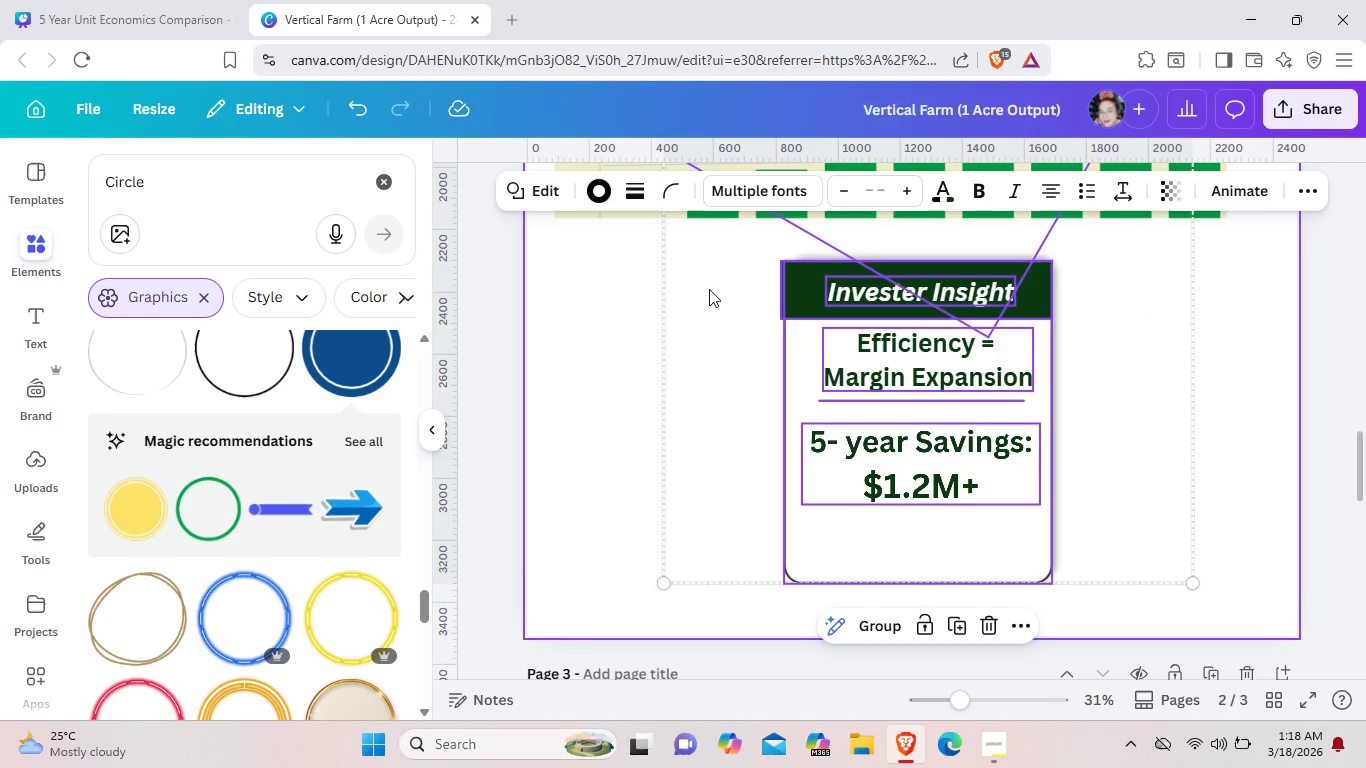 
key(Control+C)
 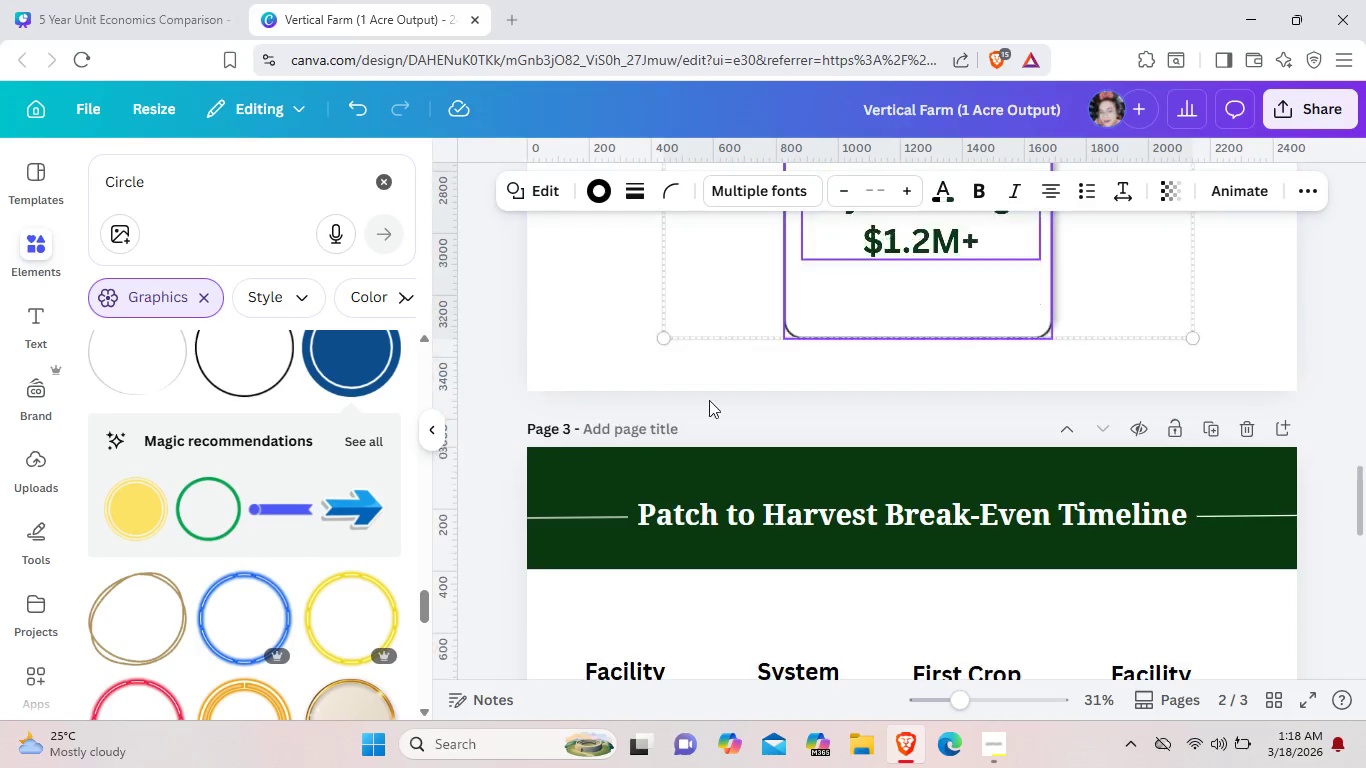 
scroll: coordinate [723, 414], scroll_direction: down, amount: 8.0
 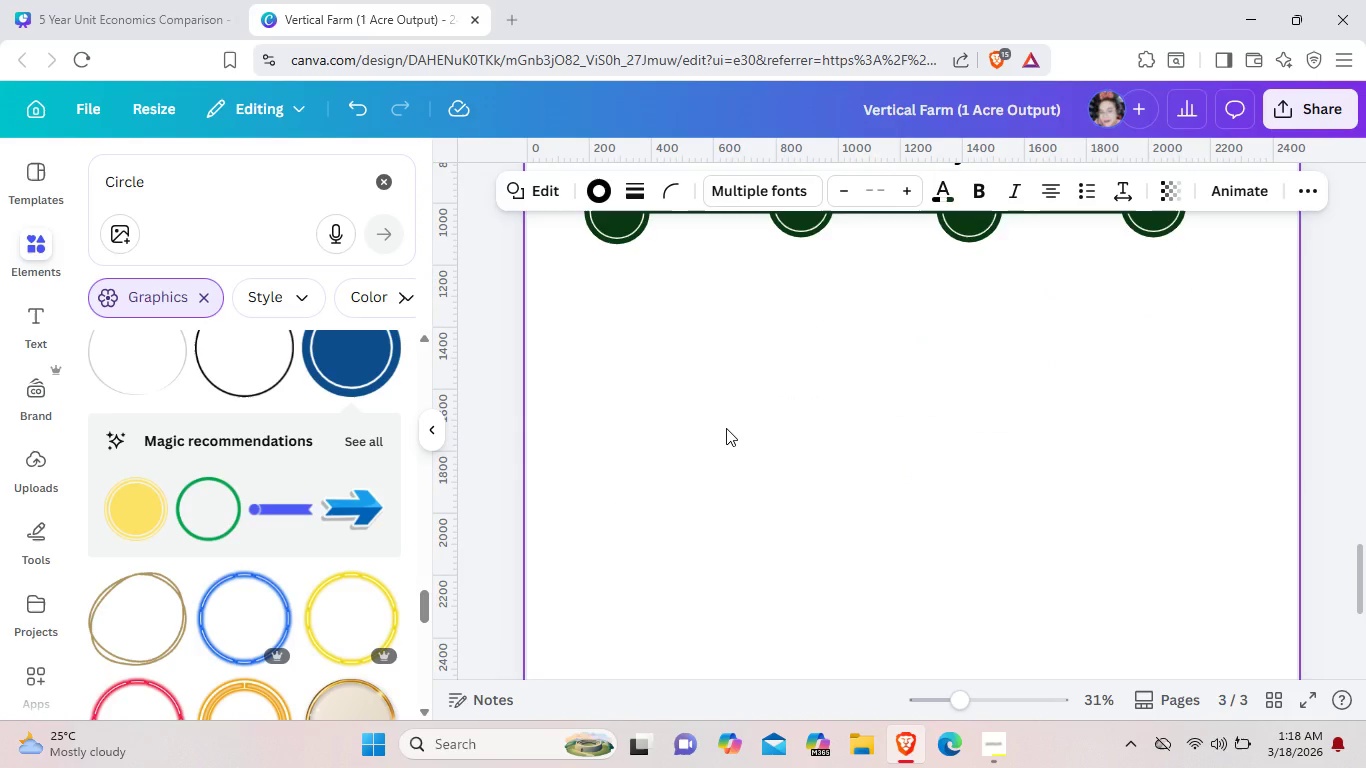 
key(Control+V)
 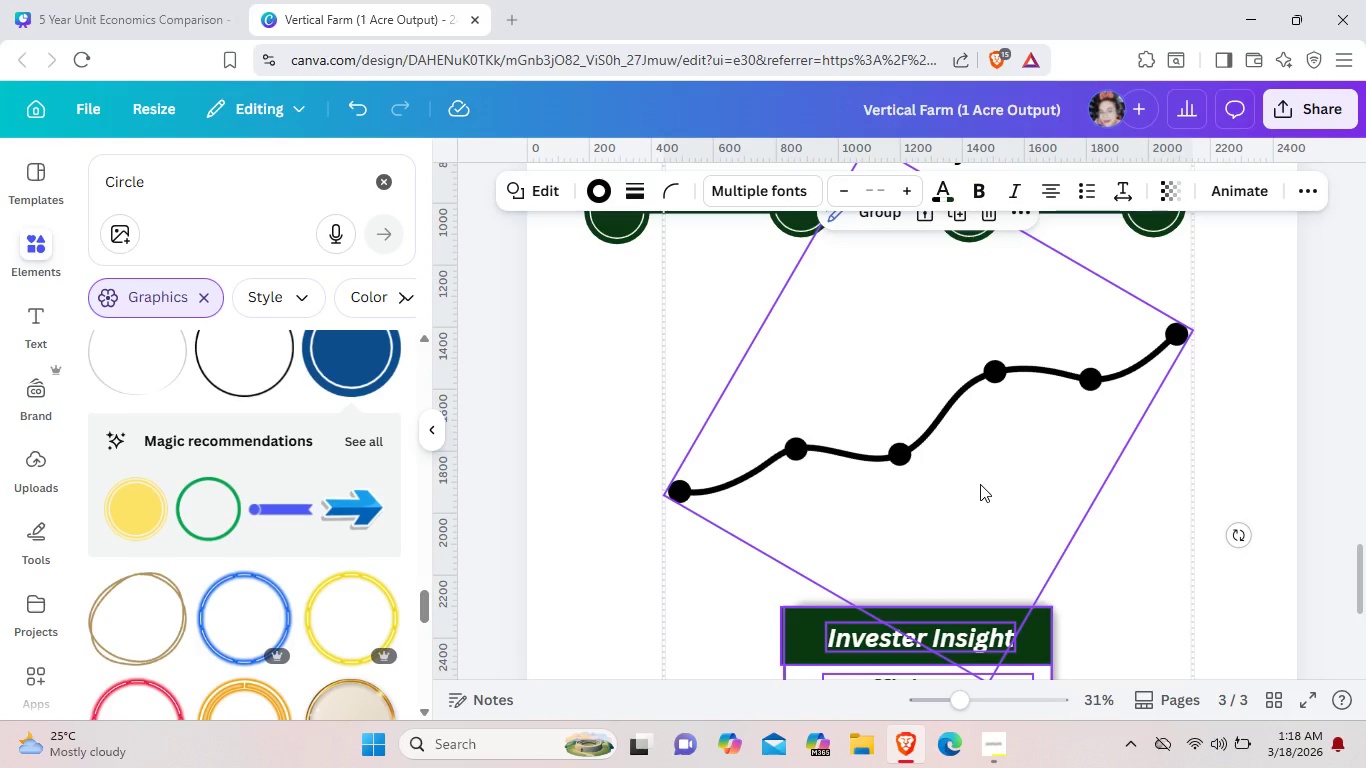 
left_click([980, 484])
 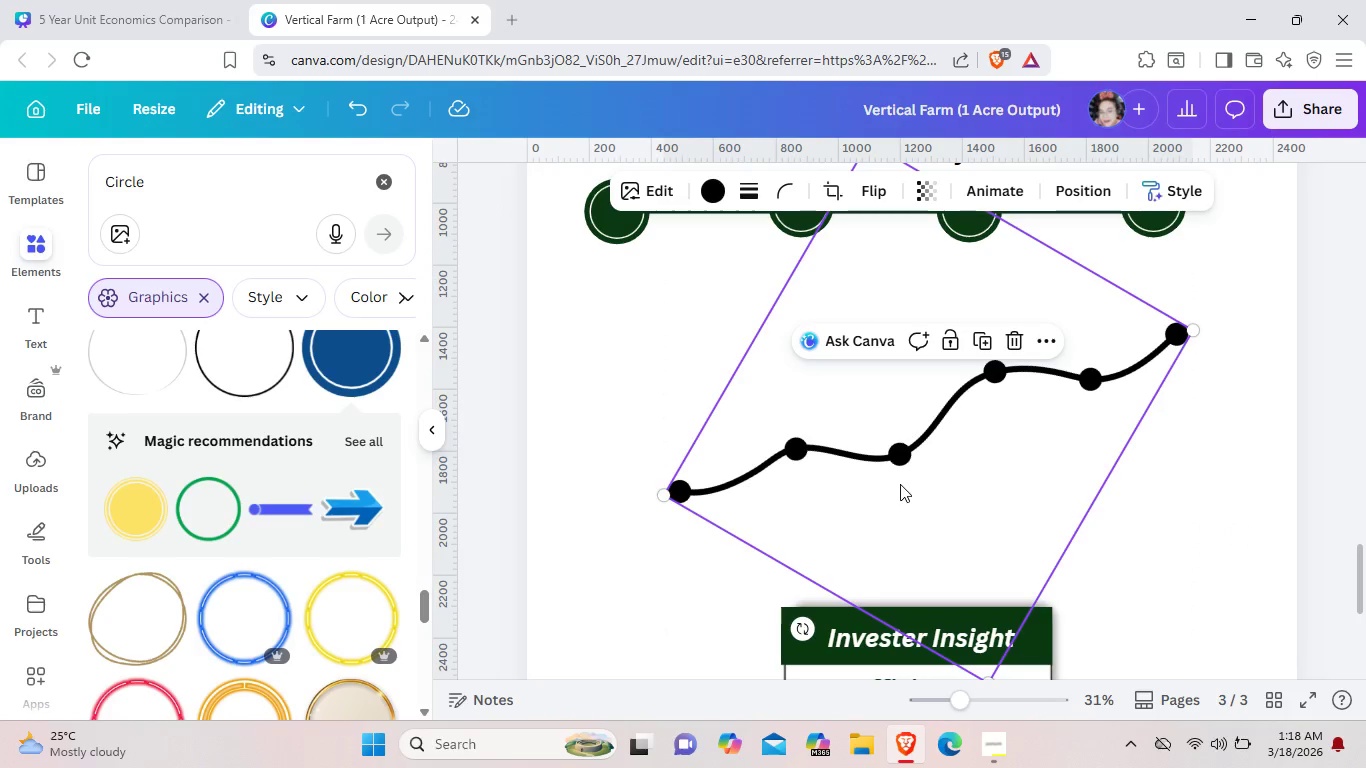 
left_click_drag(start_coordinate=[980, 484], to_coordinate=[882, 484])
 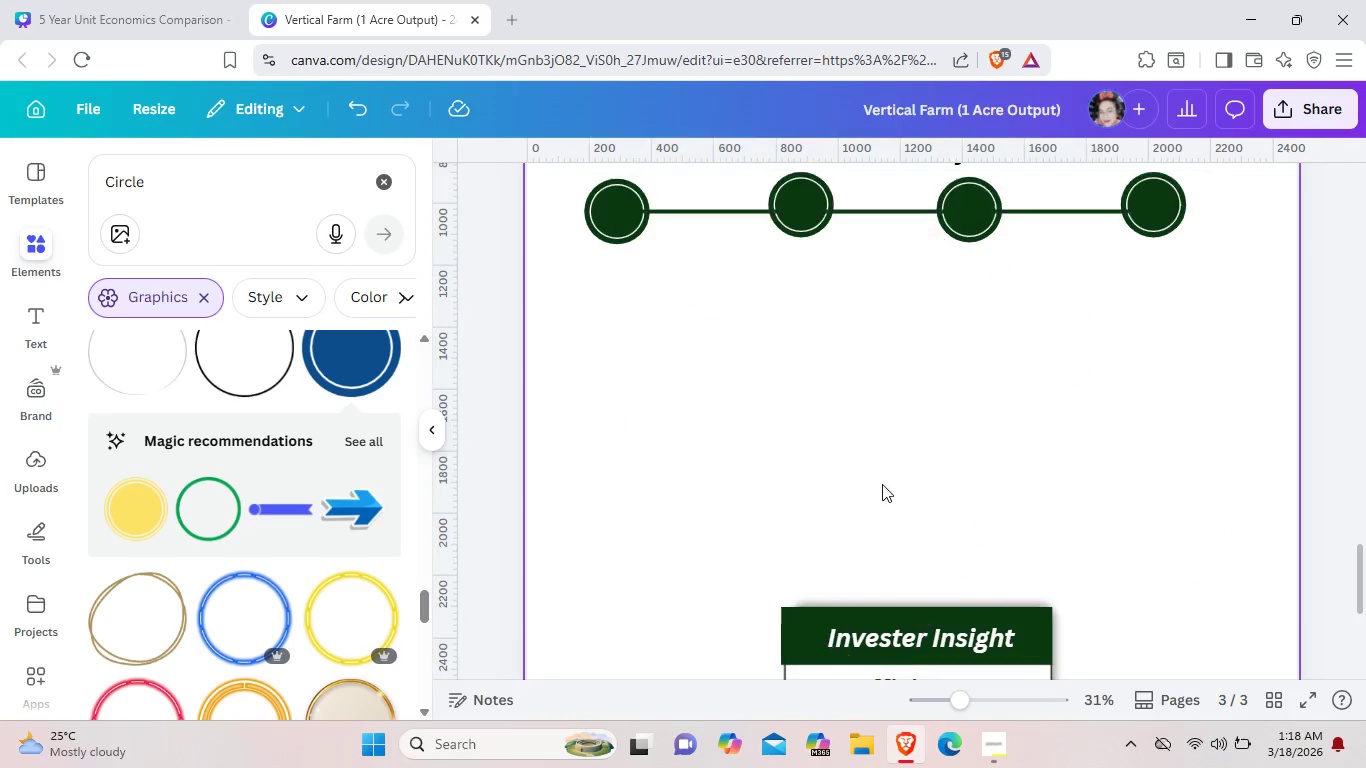 
key(Backspace)
 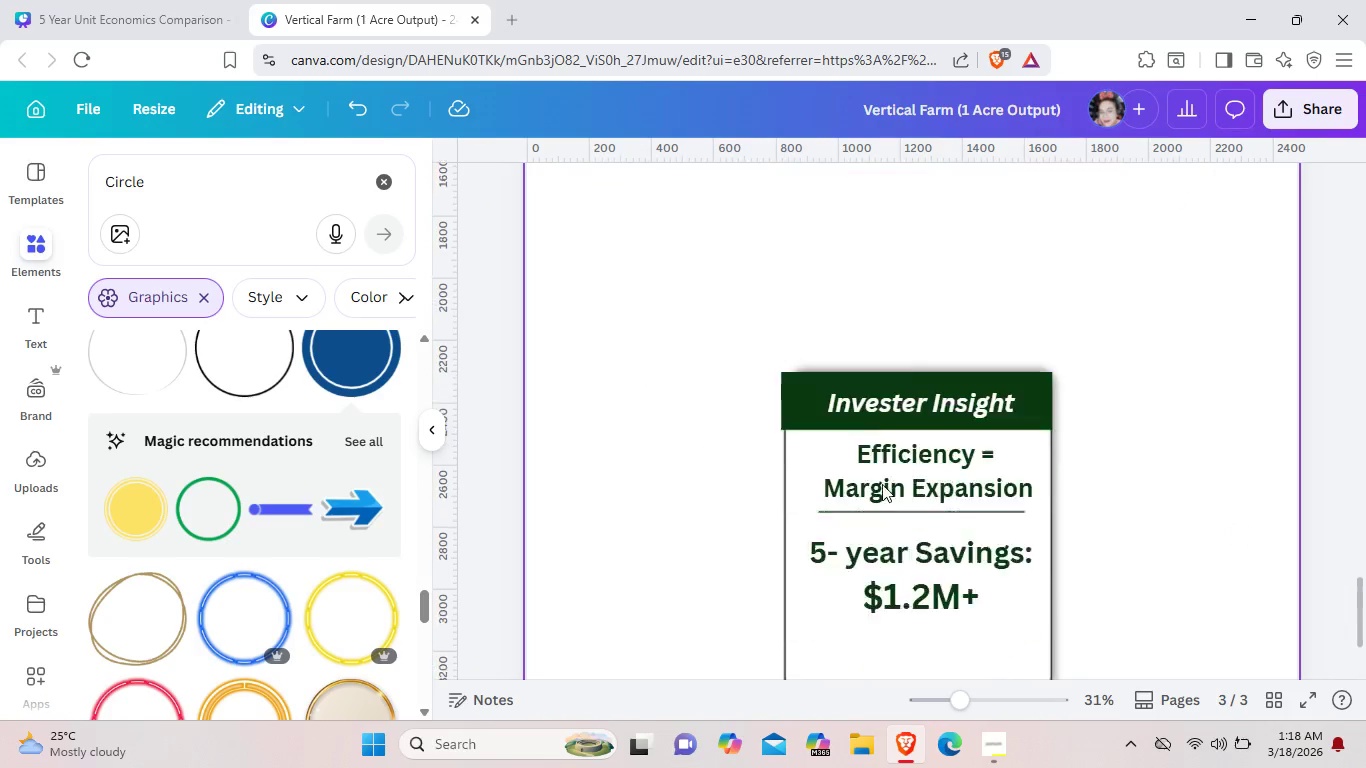 
scroll: coordinate [882, 484], scroll_direction: down, amount: 3.0
 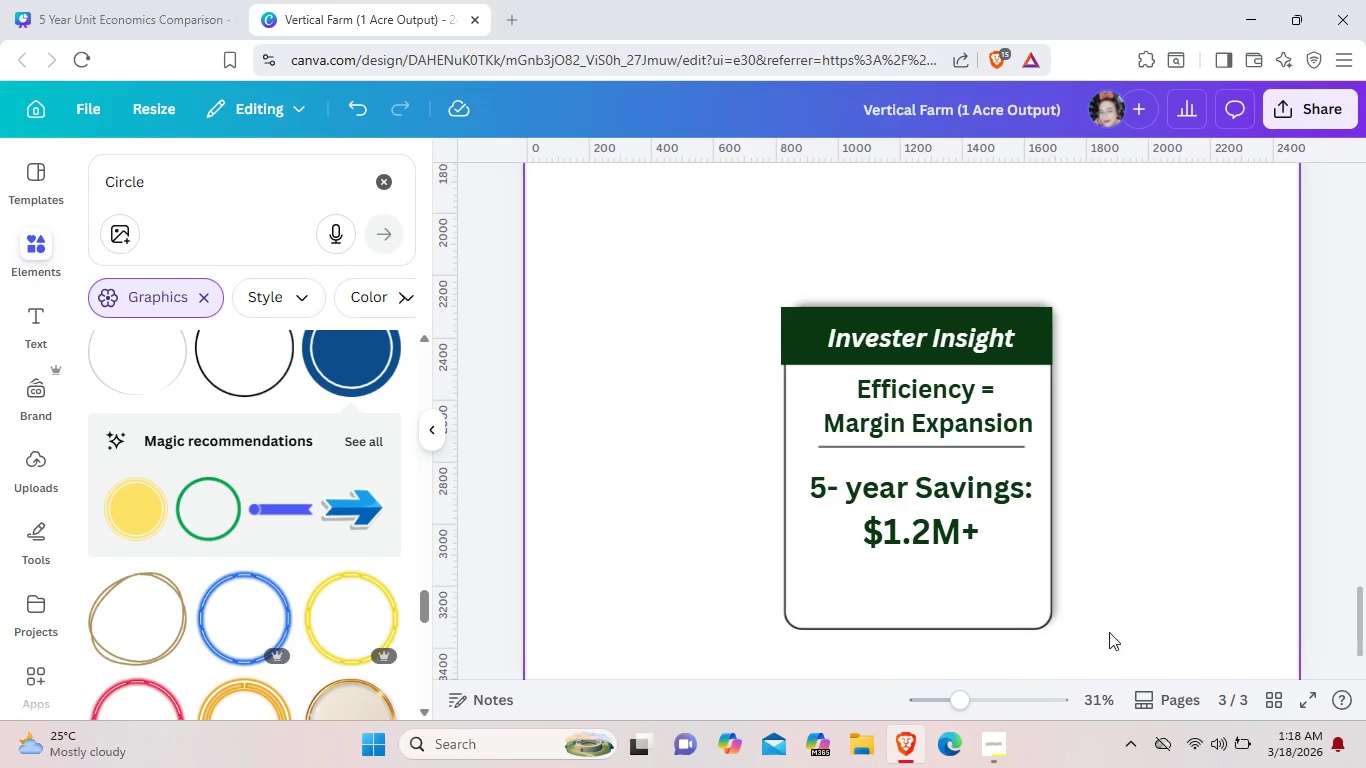 
left_click_drag(start_coordinate=[1108, 632], to_coordinate=[784, 288])
 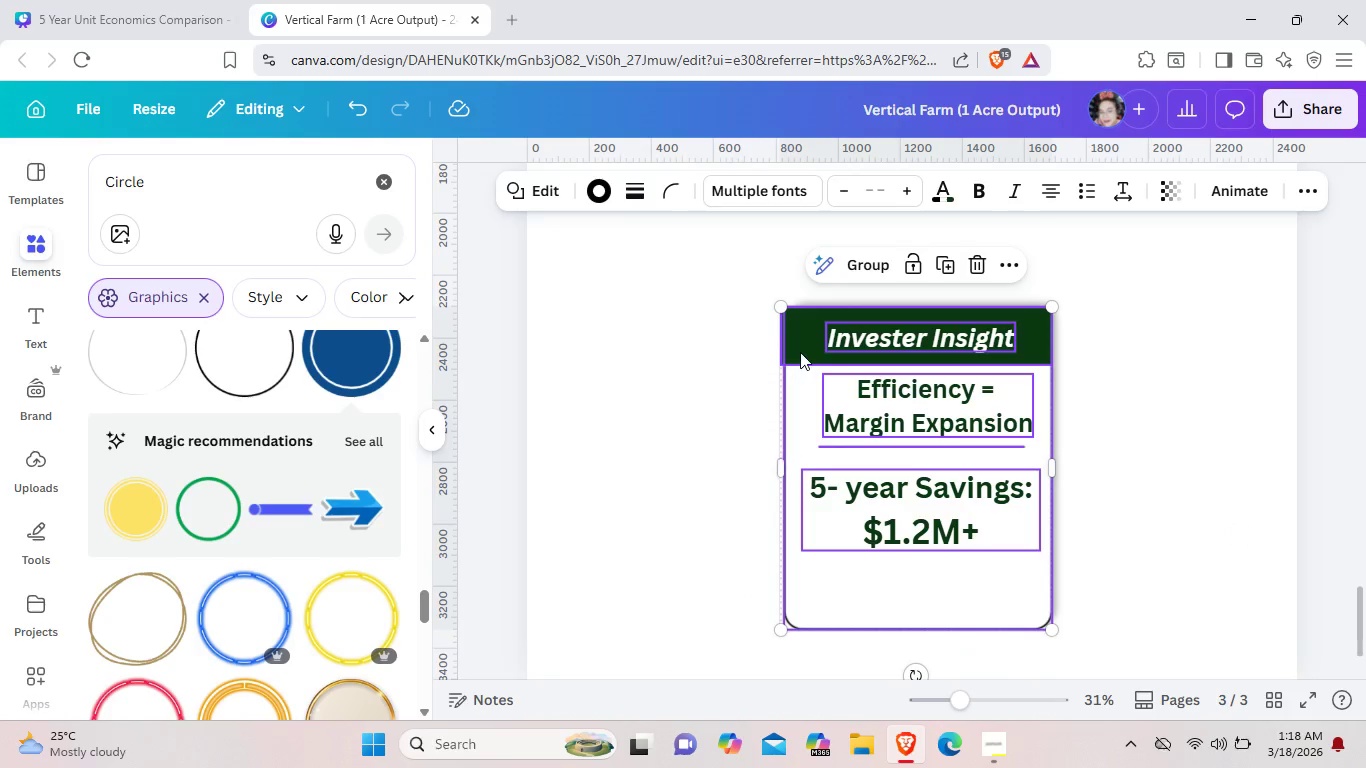 
left_click_drag(start_coordinate=[800, 352], to_coordinate=[774, 447])
 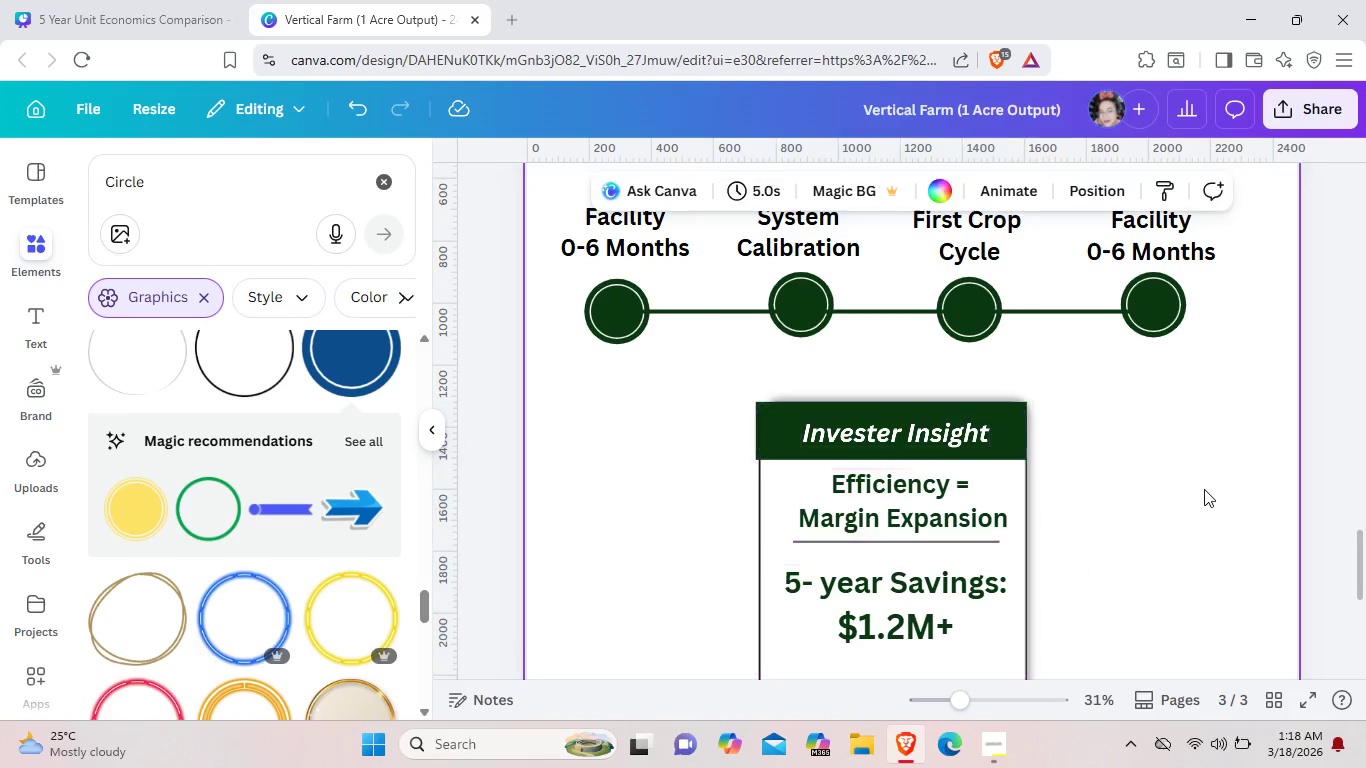 
scroll: coordinate [784, 342], scroll_direction: up, amount: 4.0
 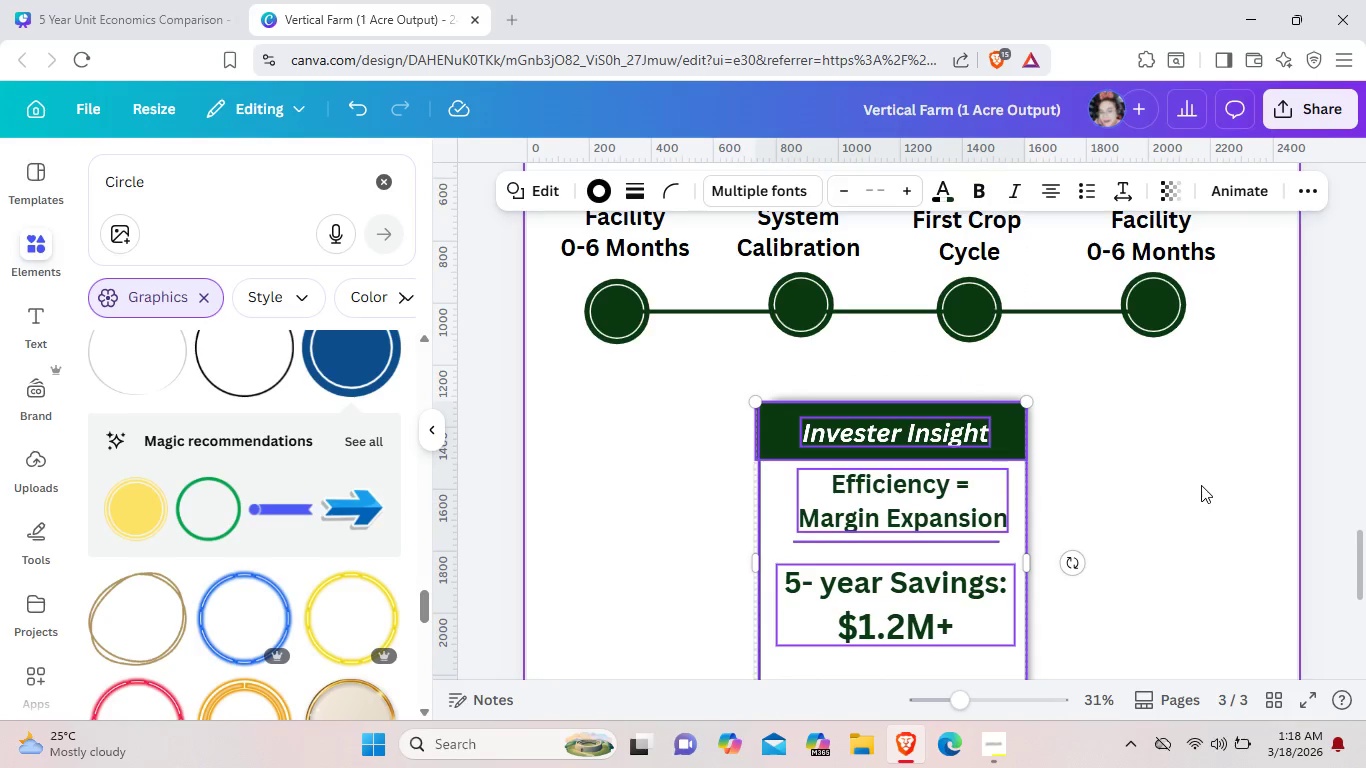 
left_click([1207, 489])
 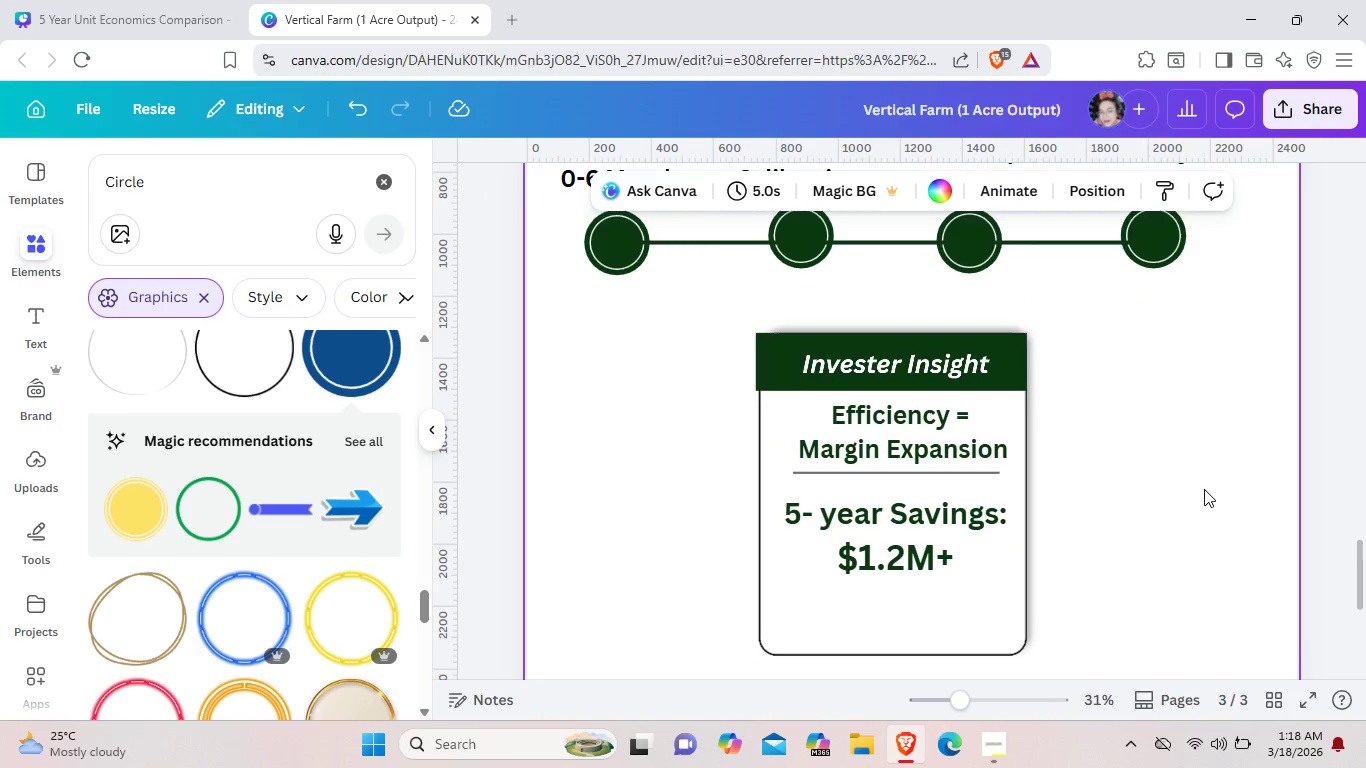 
scroll: coordinate [1204, 489], scroll_direction: down, amount: 3.0
 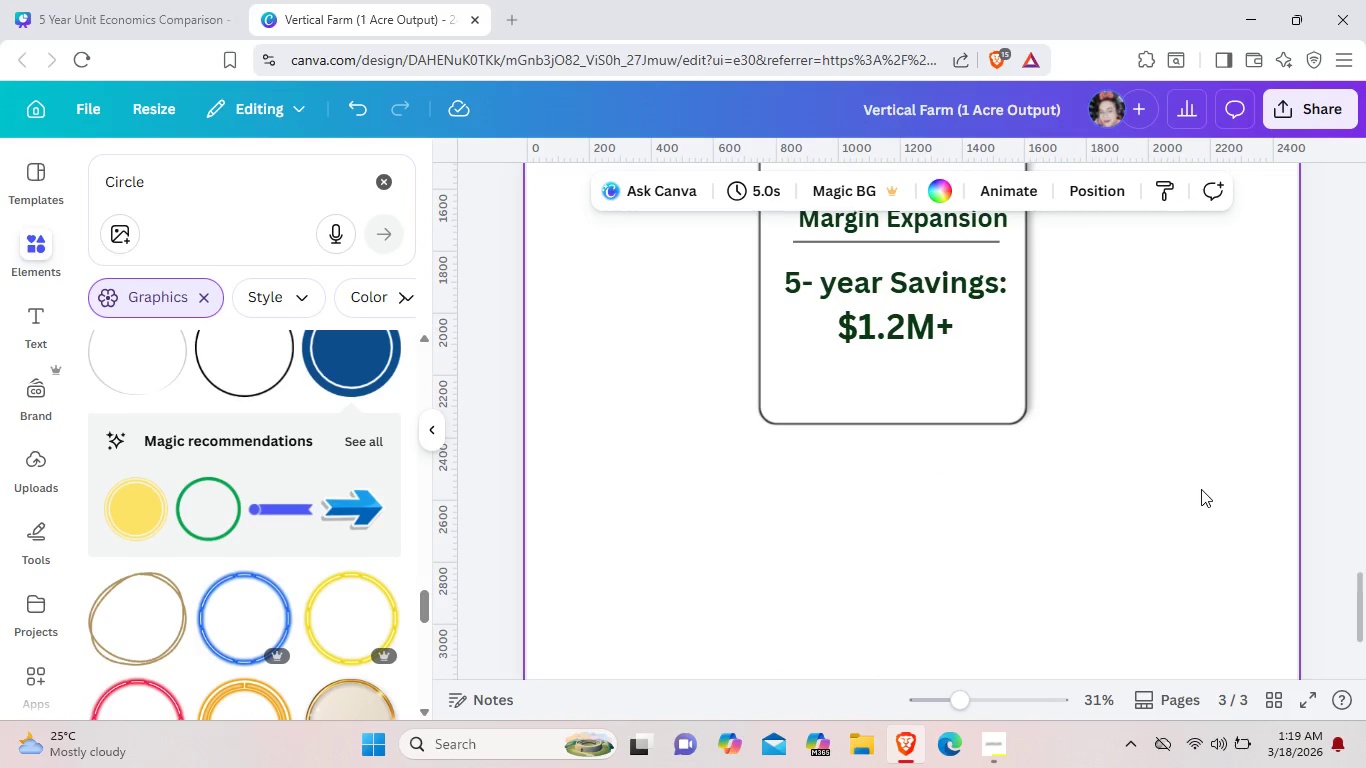 
wait(5.94)
 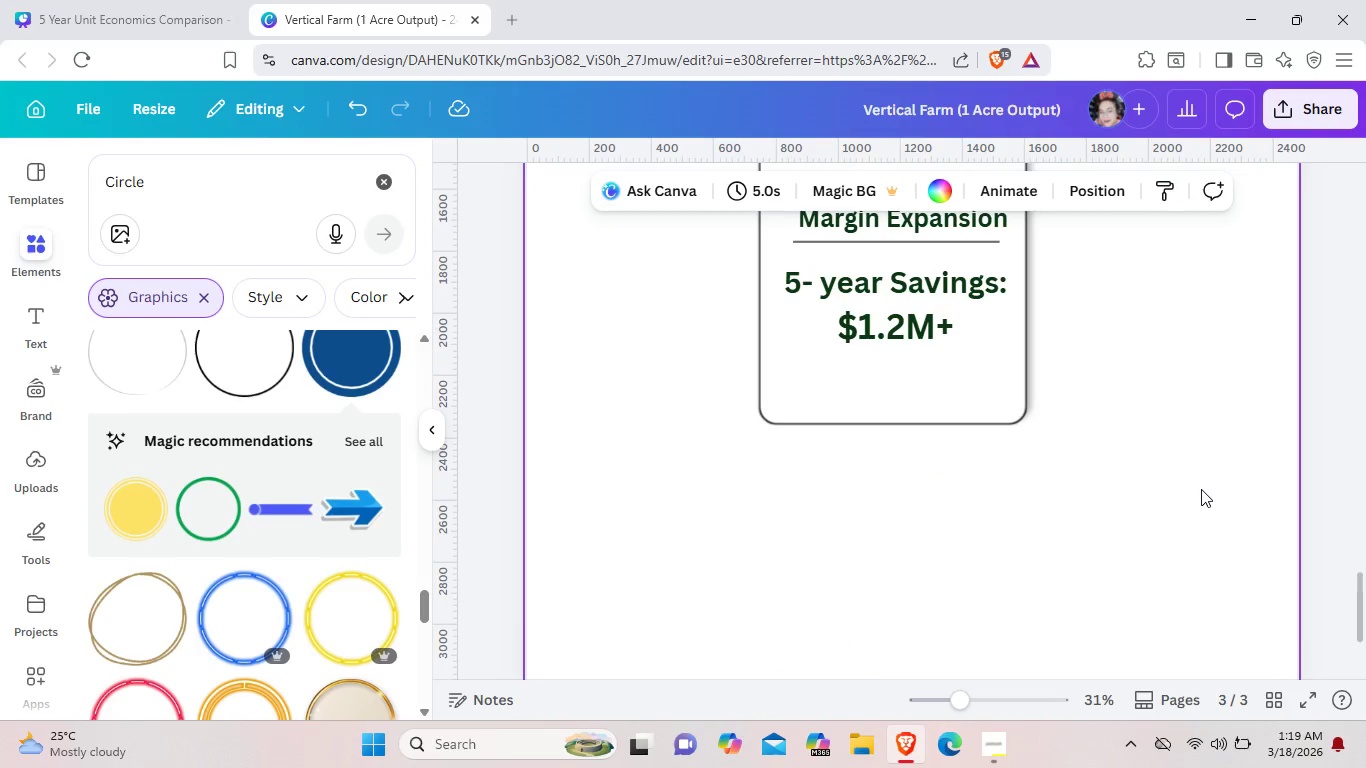 
scroll: coordinate [1201, 489], scroll_direction: up, amount: 3.0
 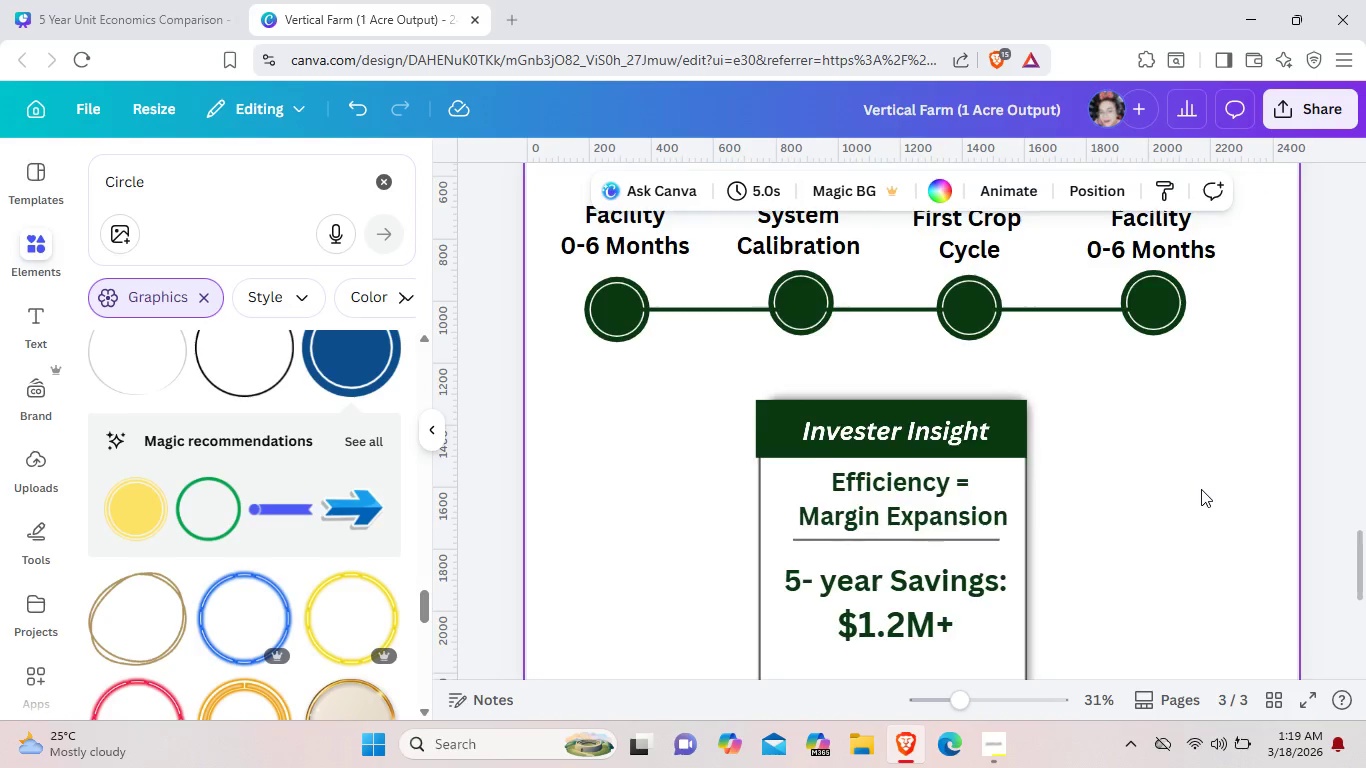 
scroll: coordinate [1201, 489], scroll_direction: down, amount: 2.0
 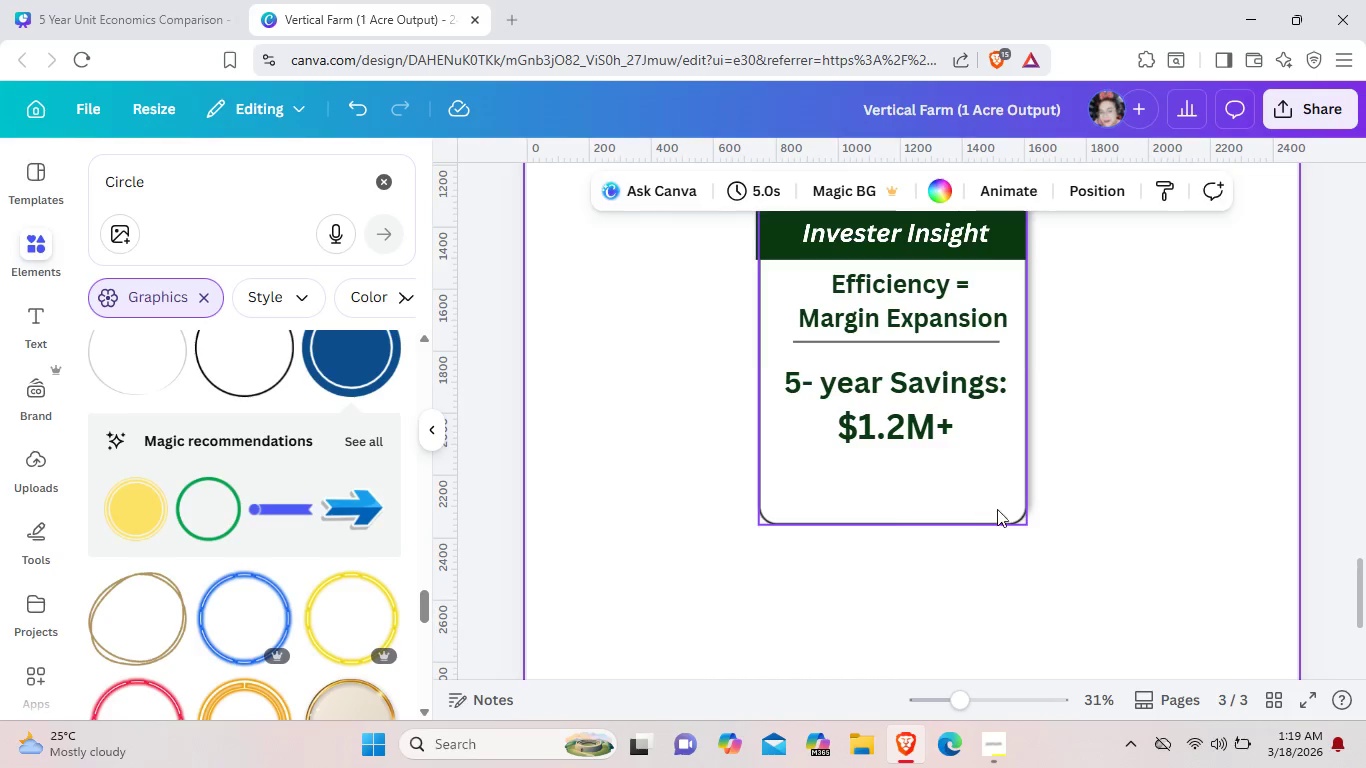 
left_click([979, 501])
 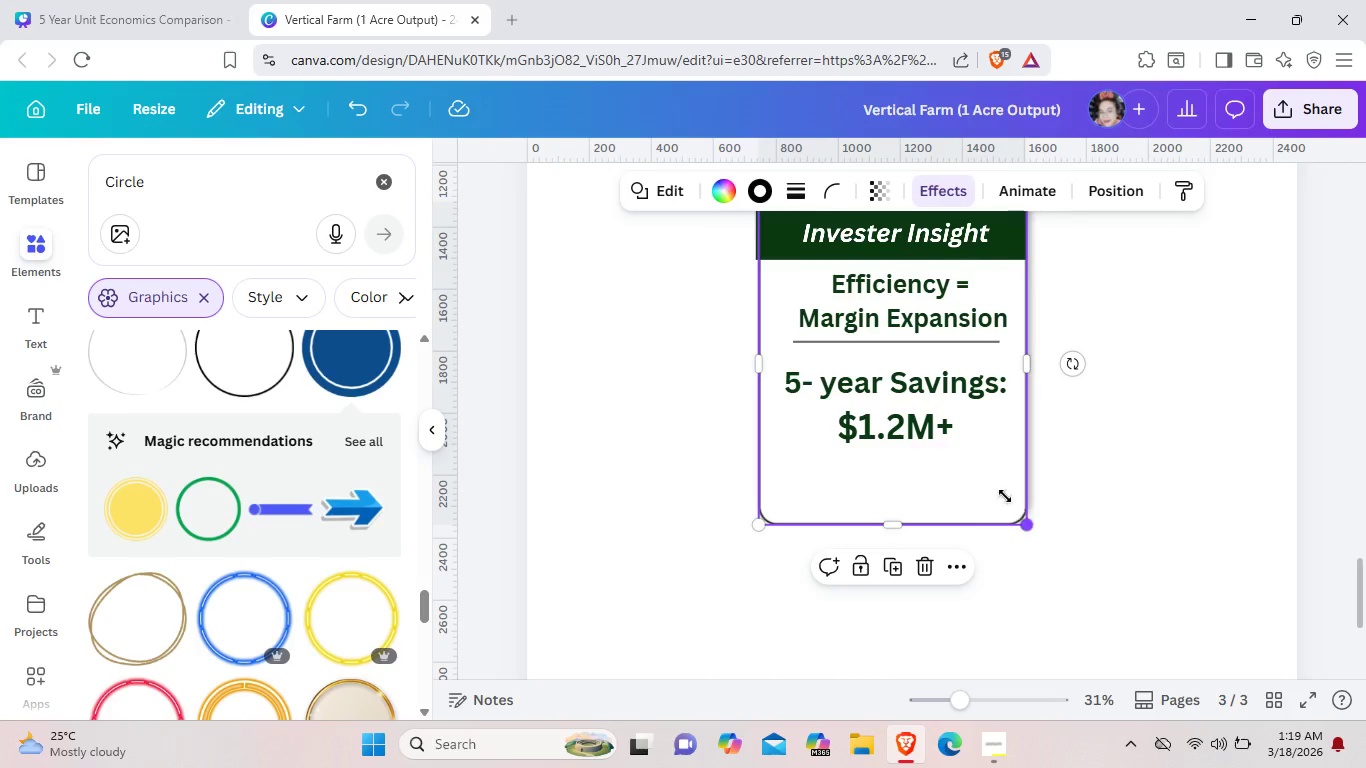 
left_click_drag(start_coordinate=[1030, 527], to_coordinate=[1033, 519])
 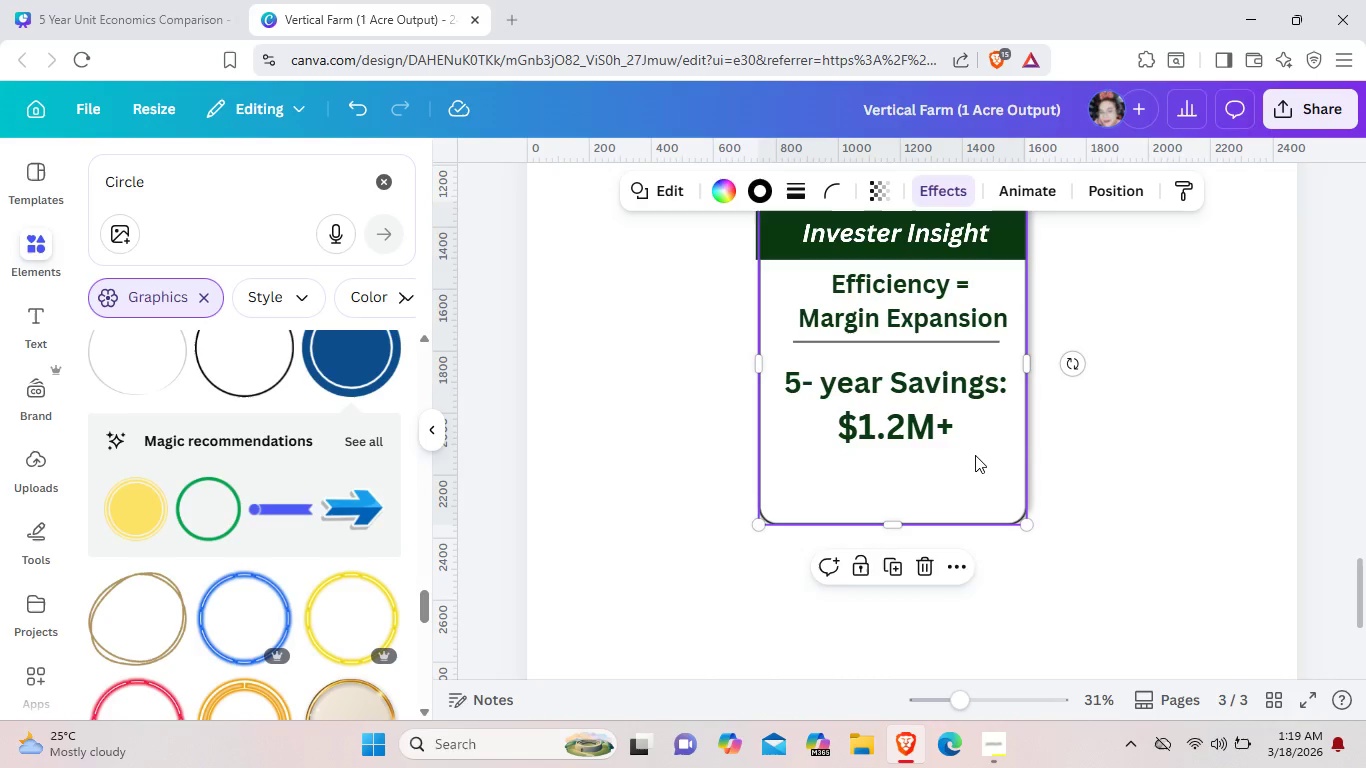 
left_click([975, 455])
 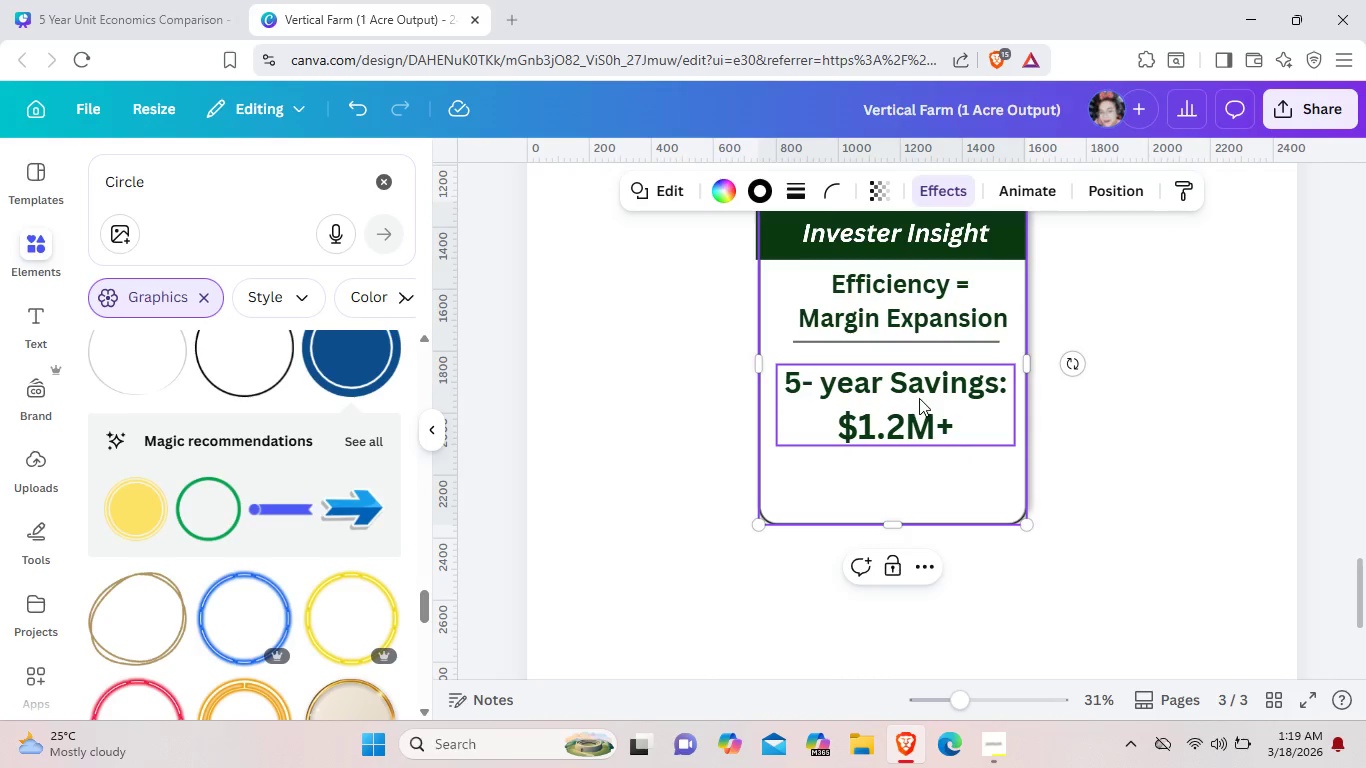 
left_click([919, 398])
 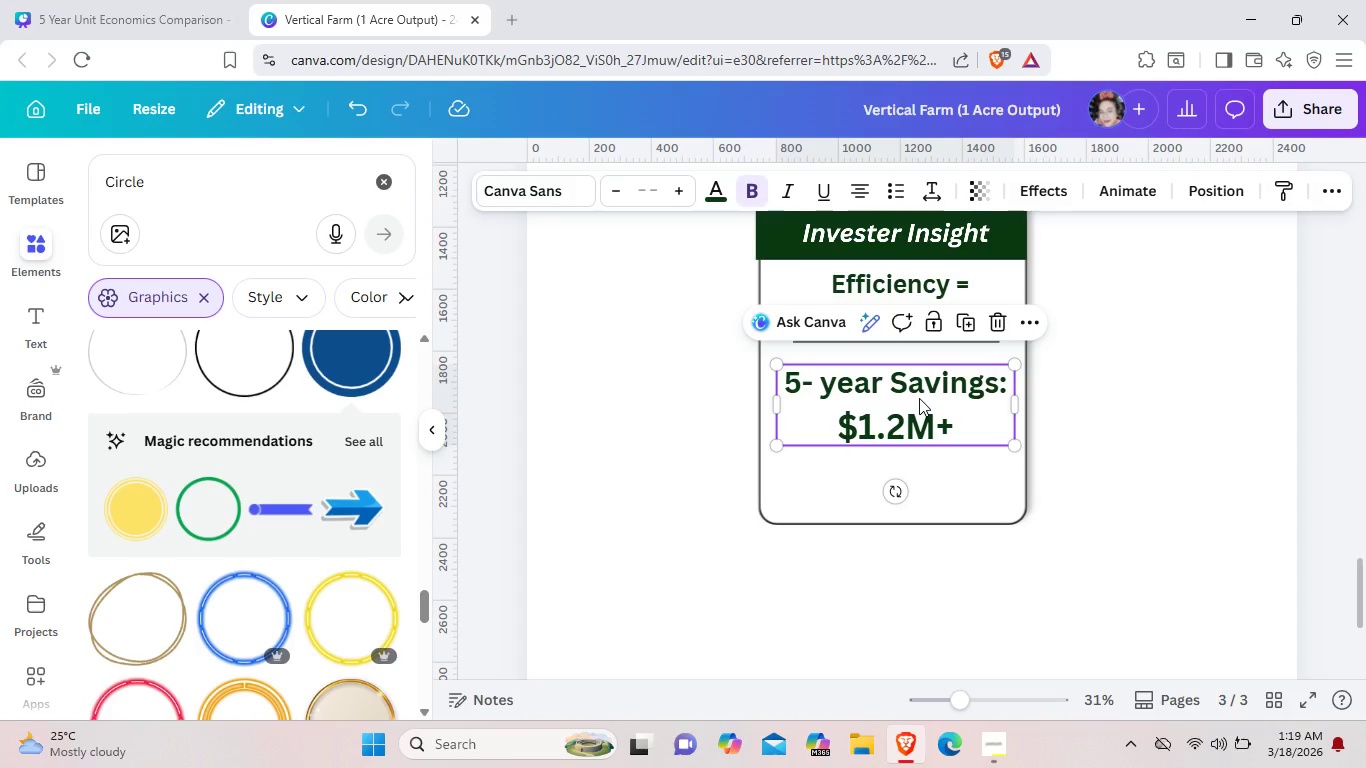 
key(Backspace)
 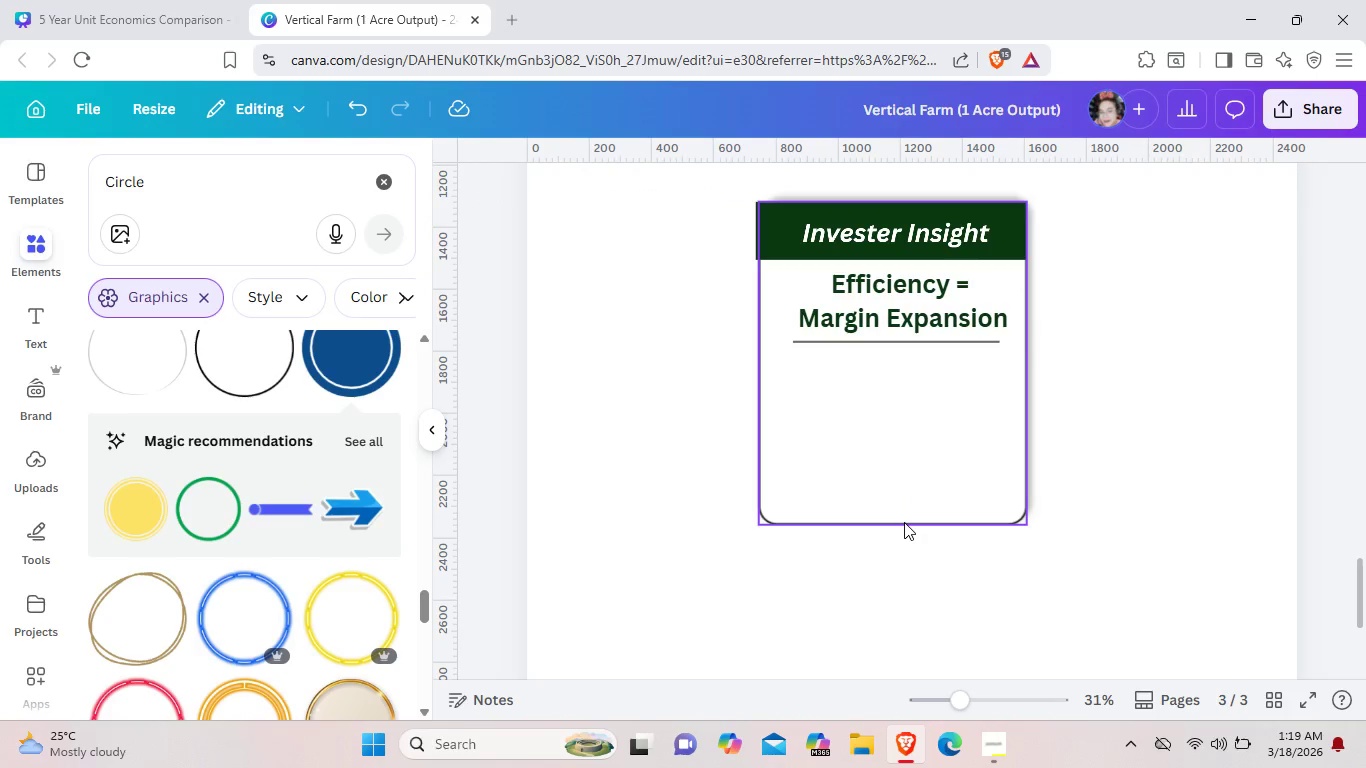 
left_click_drag(start_coordinate=[904, 522], to_coordinate=[933, 619])
 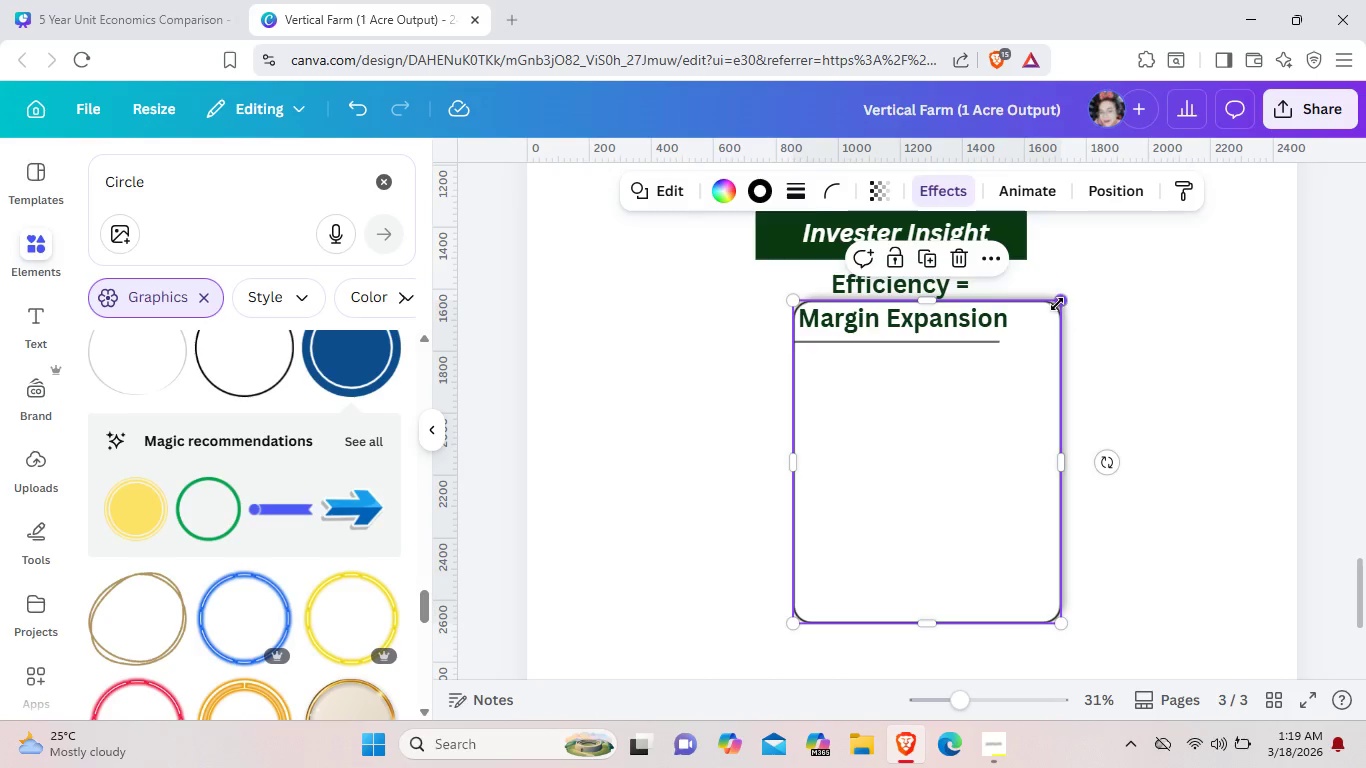 
left_click_drag(start_coordinate=[1057, 304], to_coordinate=[960, 411])
 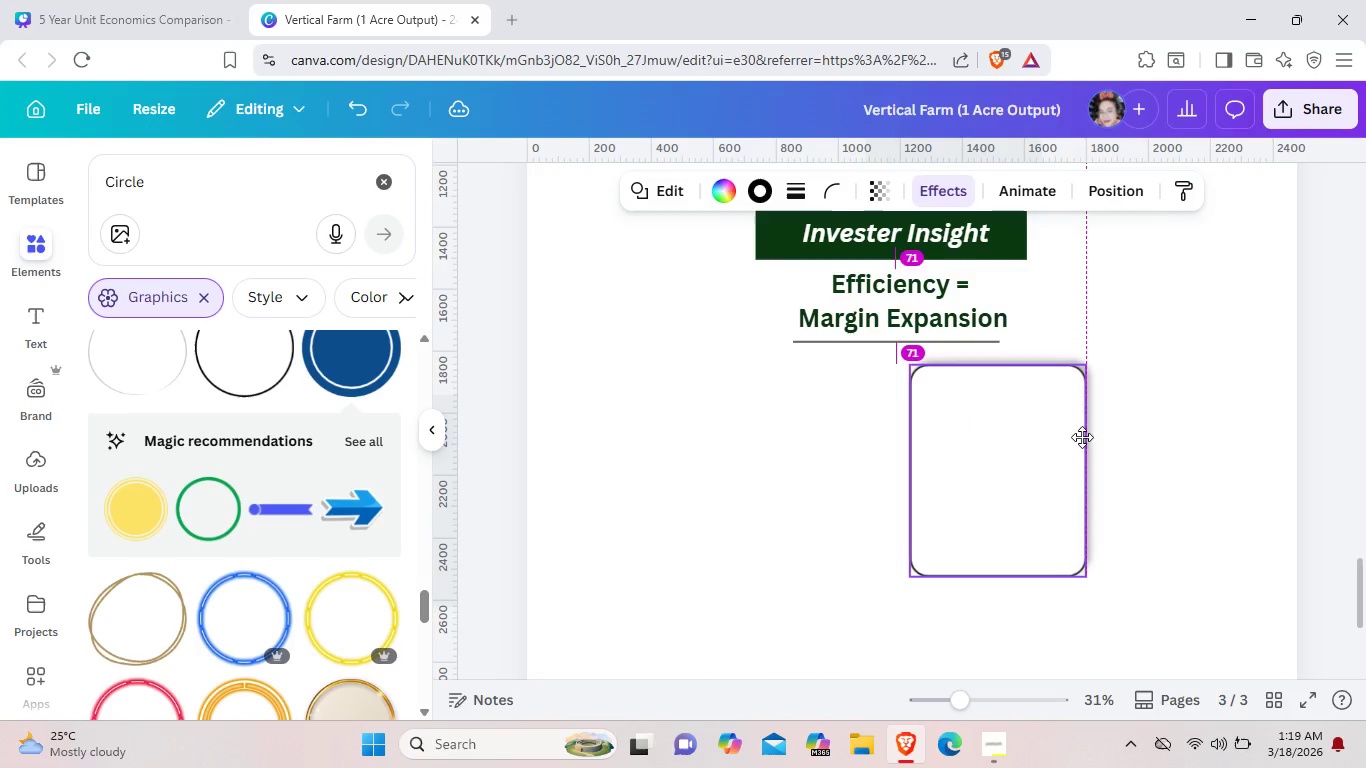 
left_click_drag(start_coordinate=[880, 516], to_coordinate=[1174, 321])
 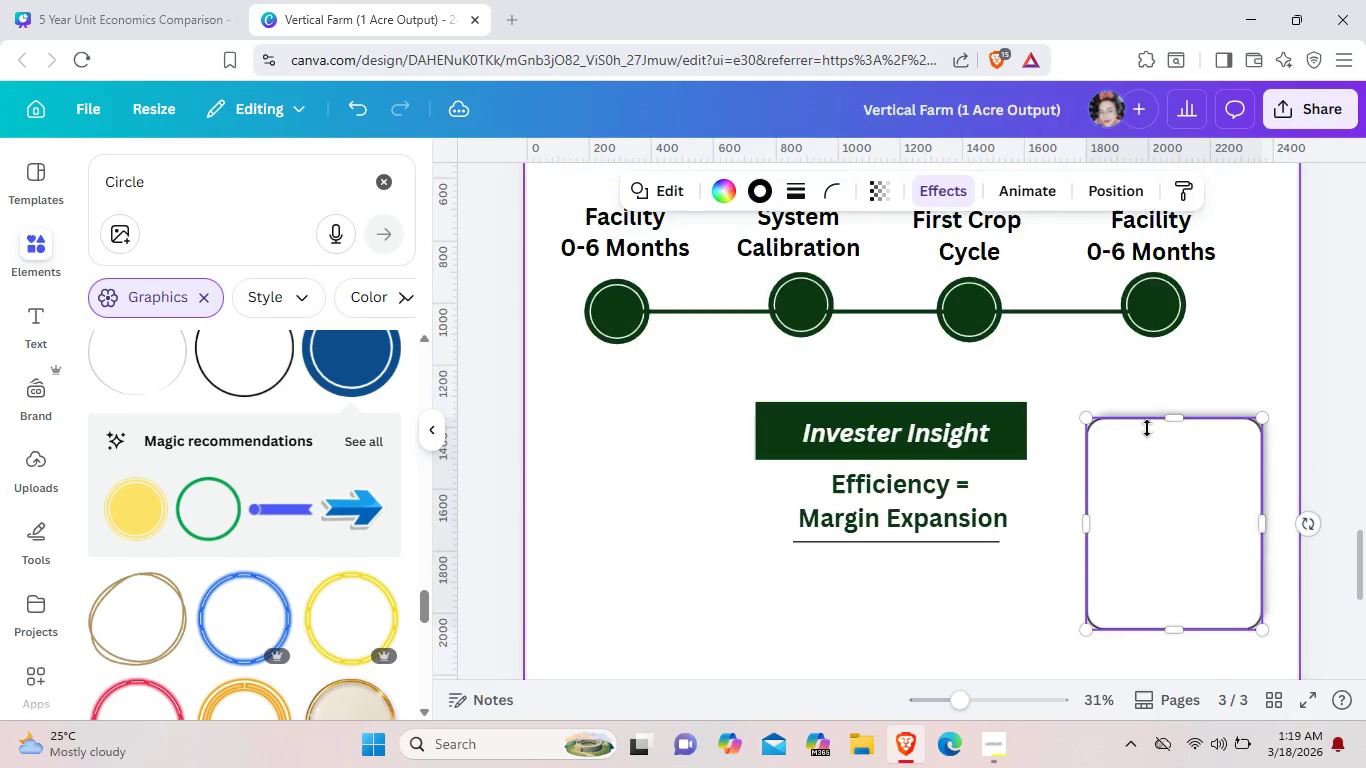 
scroll: coordinate [1135, 343], scroll_direction: up, amount: 2.0
 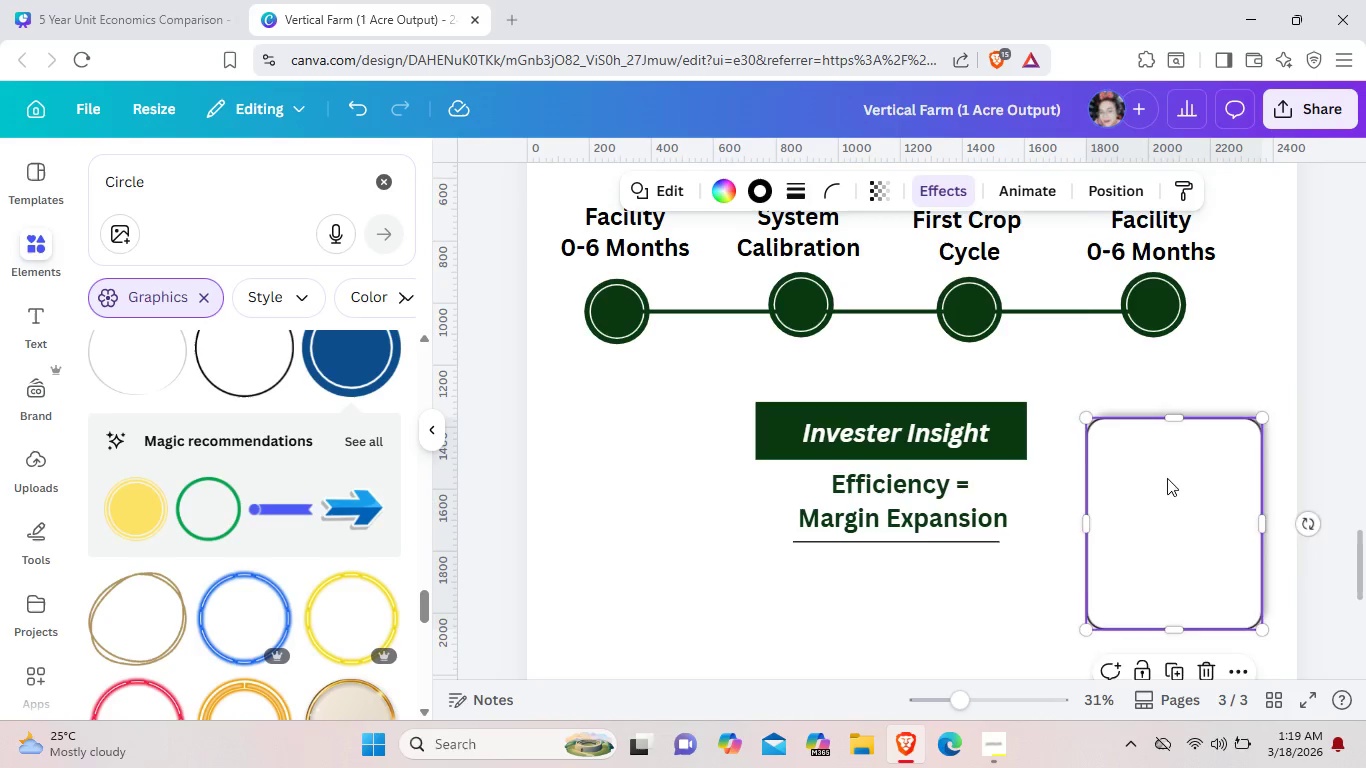 
left_click_drag(start_coordinate=[1170, 497], to_coordinate=[1165, 457])
 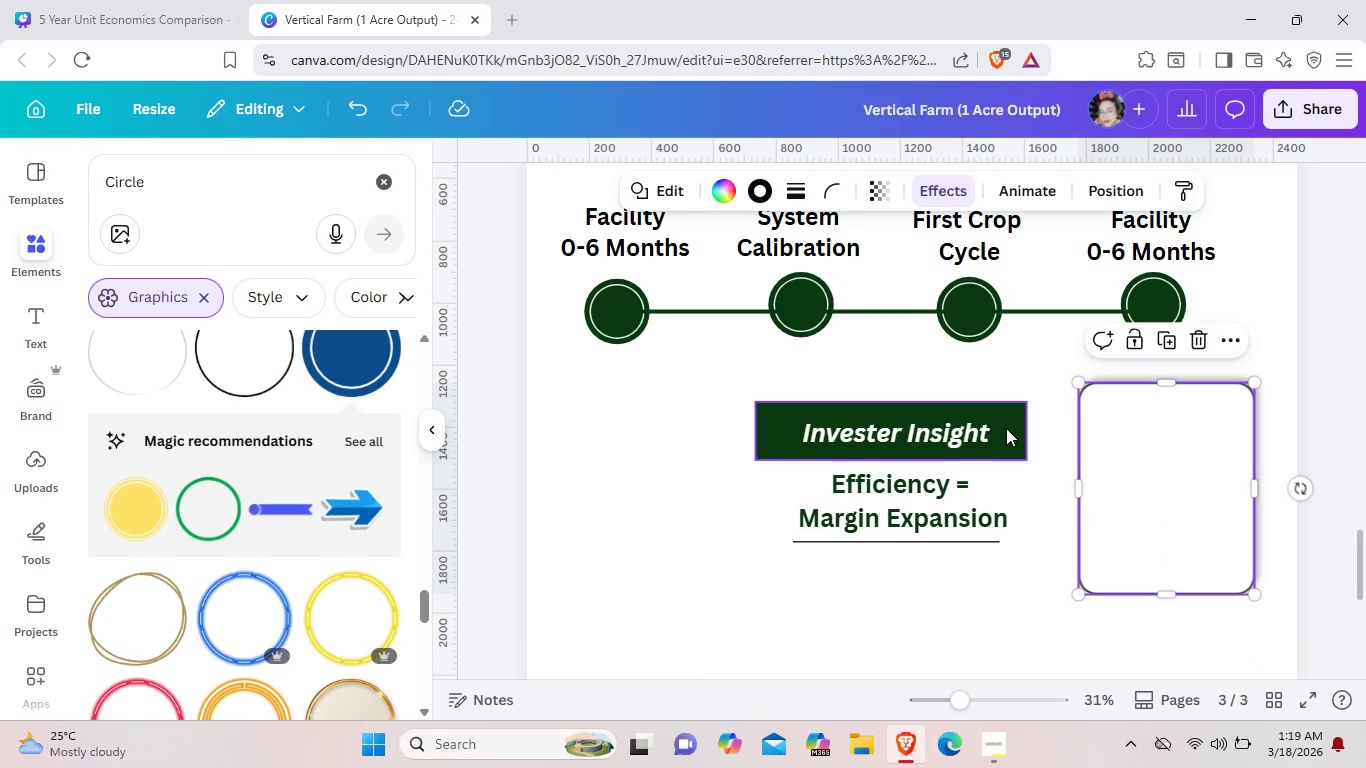 
left_click_drag(start_coordinate=[1010, 428], to_coordinate=[1204, 430])
 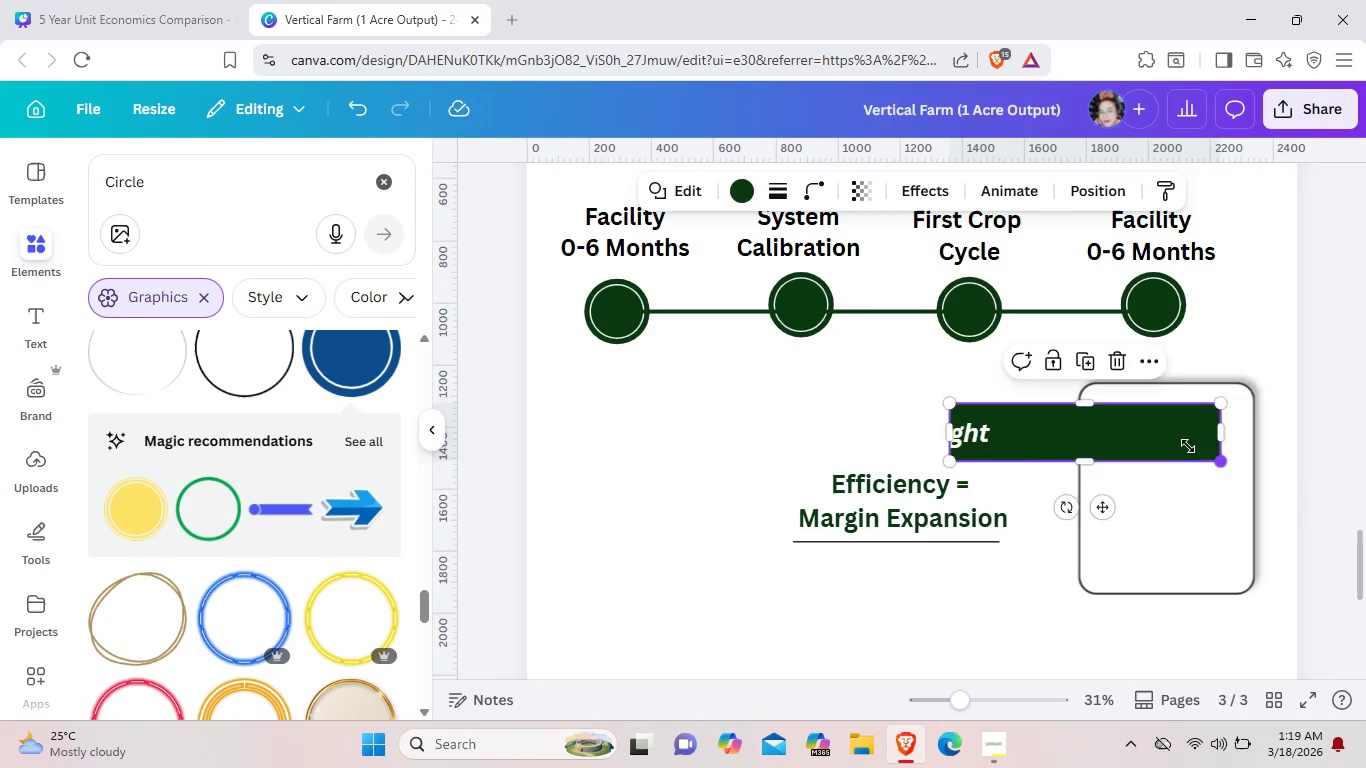 
left_click_drag(start_coordinate=[1217, 463], to_coordinate=[1146, 456])
 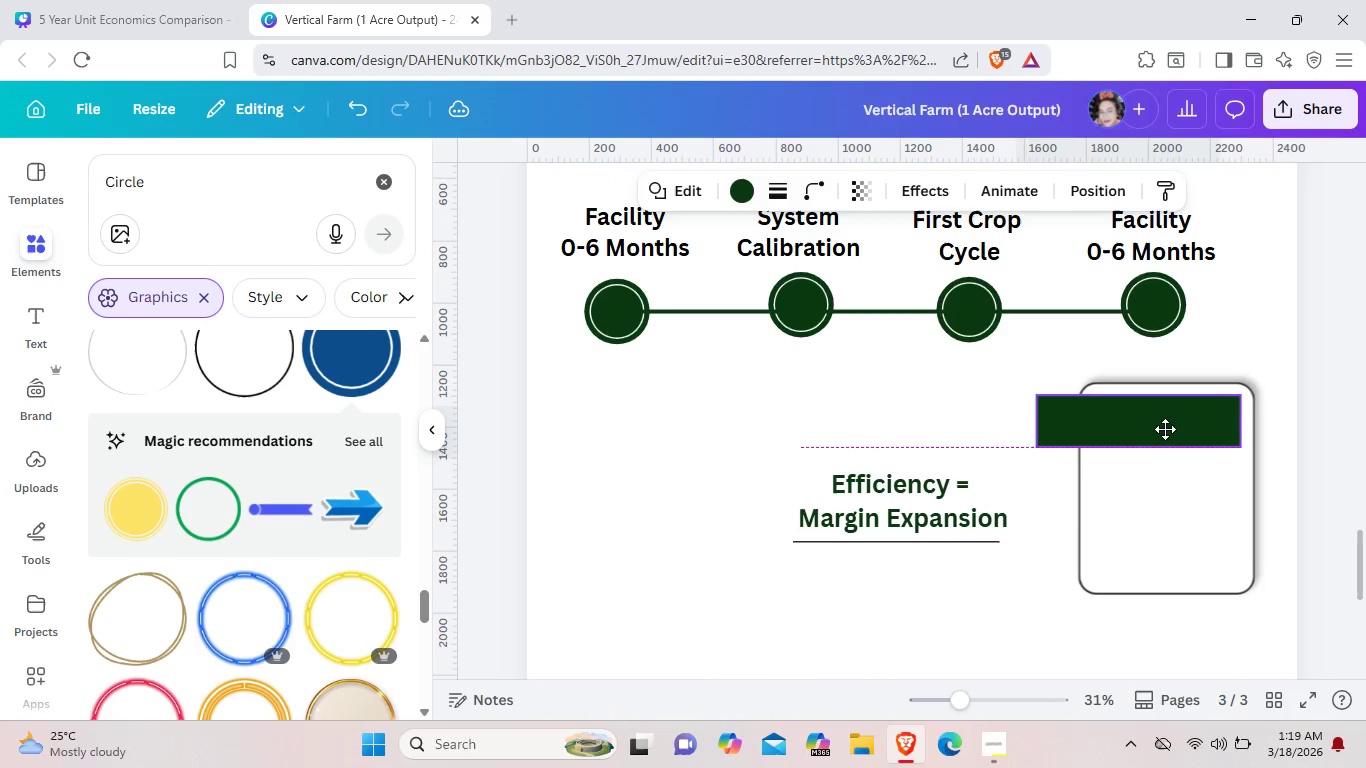 
left_click_drag(start_coordinate=[1076, 435], to_coordinate=[1168, 428])
 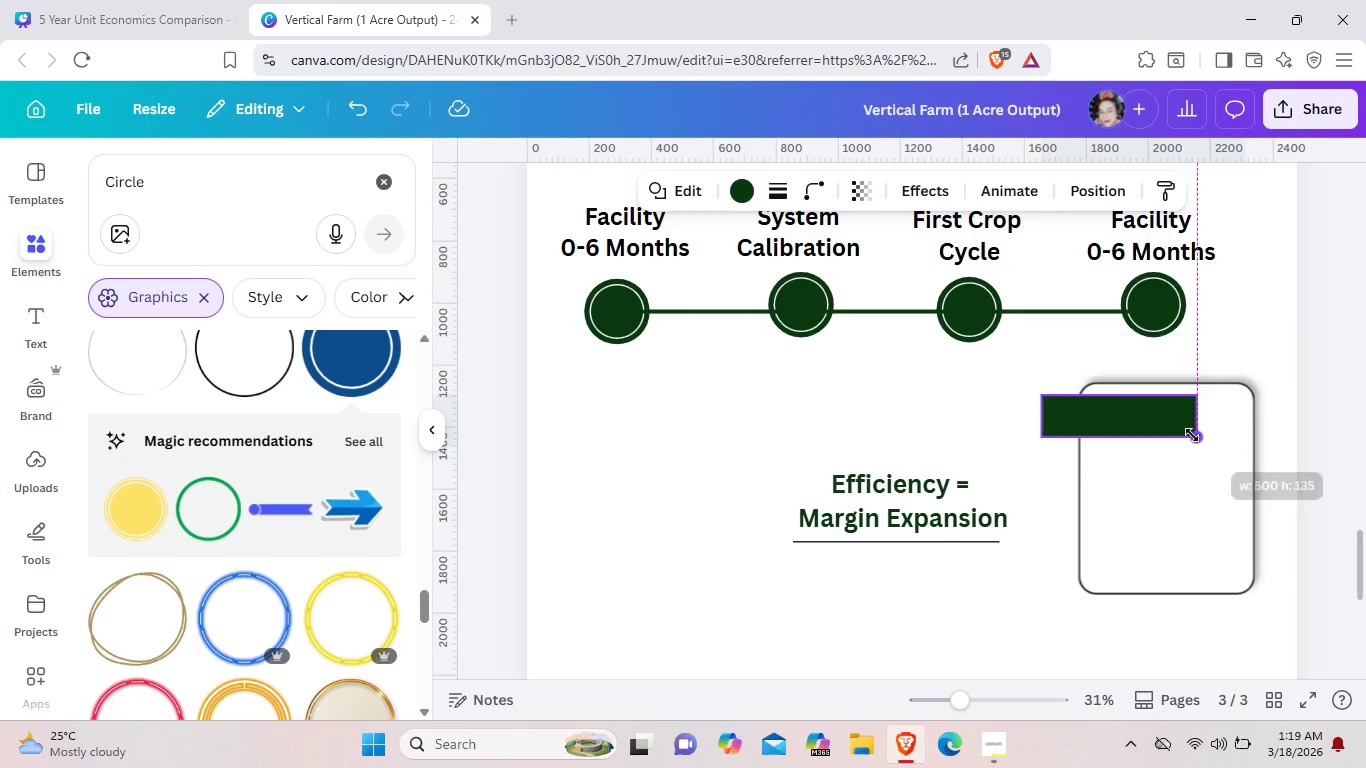 
left_click_drag(start_coordinate=[1245, 445], to_coordinate=[1189, 435])
 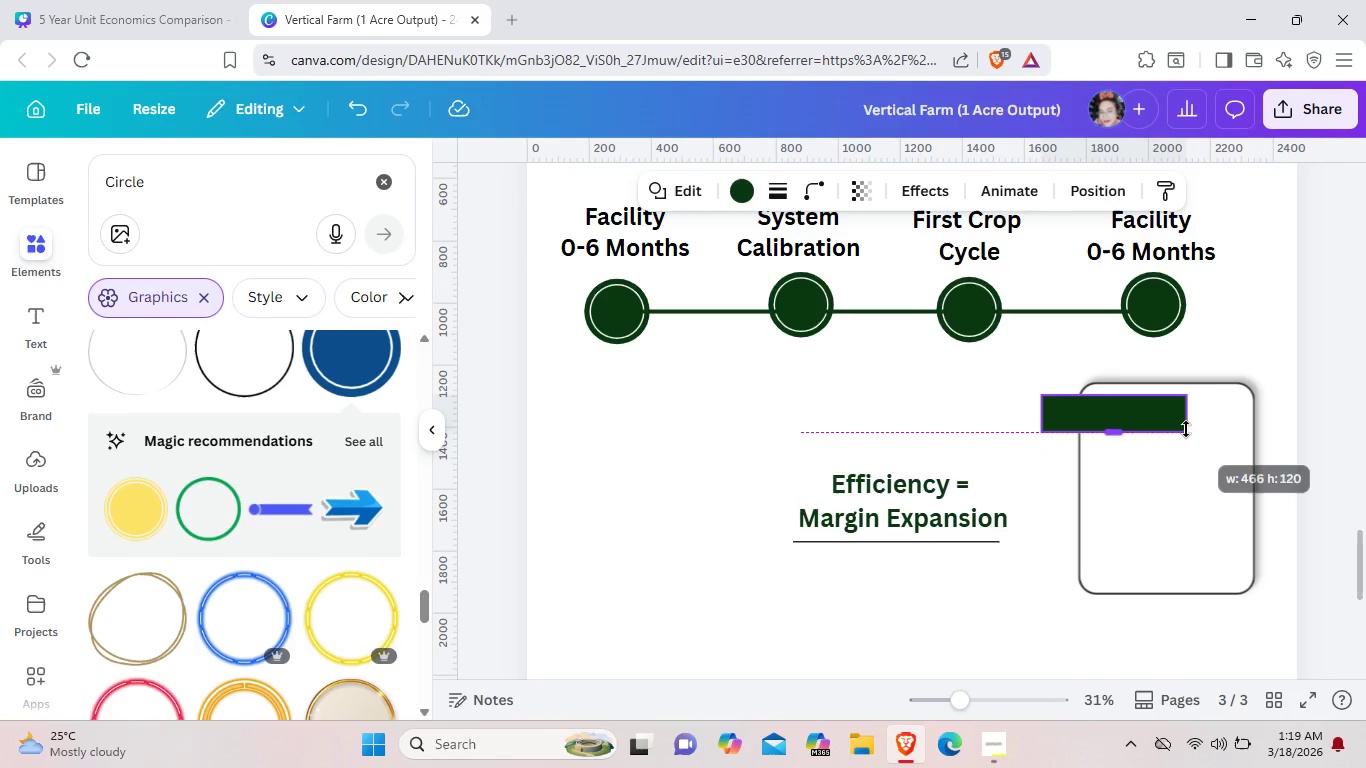 
left_click_drag(start_coordinate=[1125, 429], to_coordinate=[1199, 427])
 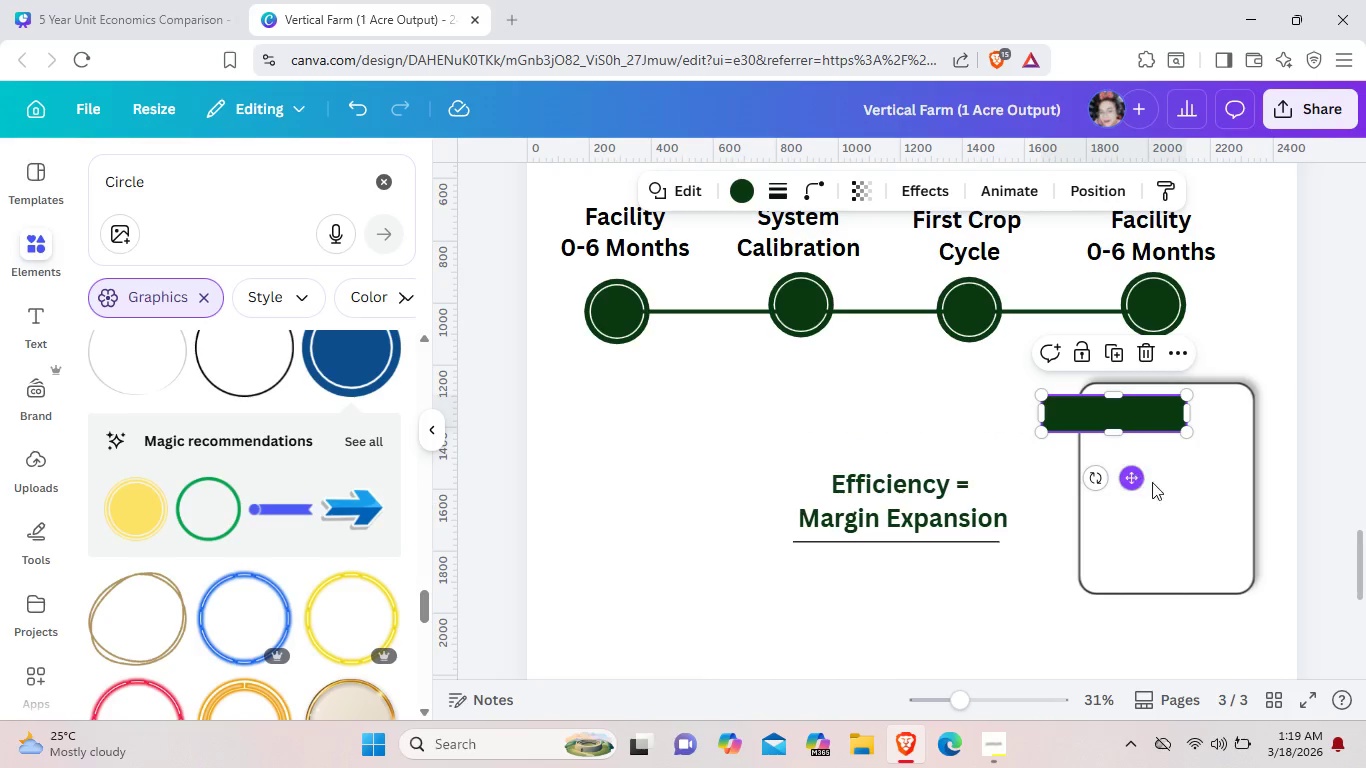 
left_click_drag(start_coordinate=[1136, 483], to_coordinate=[1179, 479])
 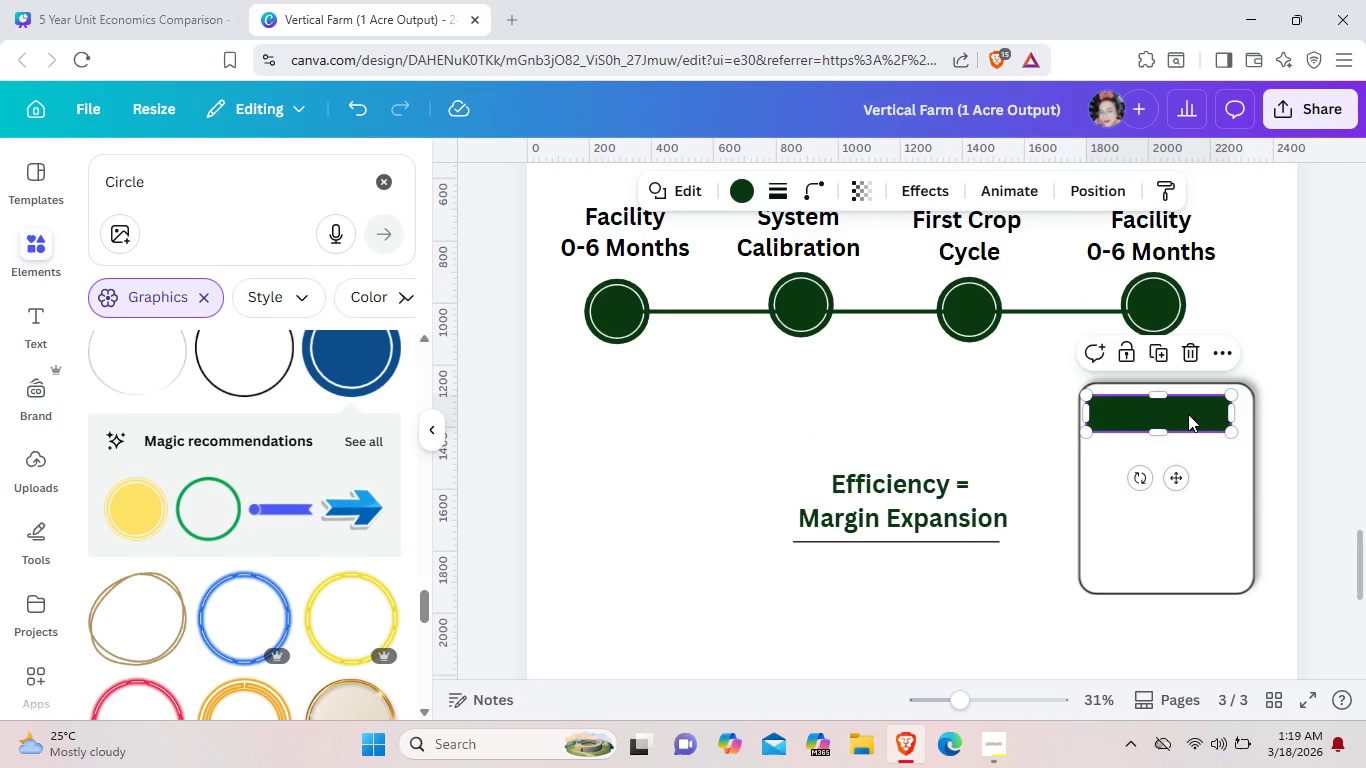 
left_click_drag(start_coordinate=[1199, 420], to_coordinate=[1185, 407])
 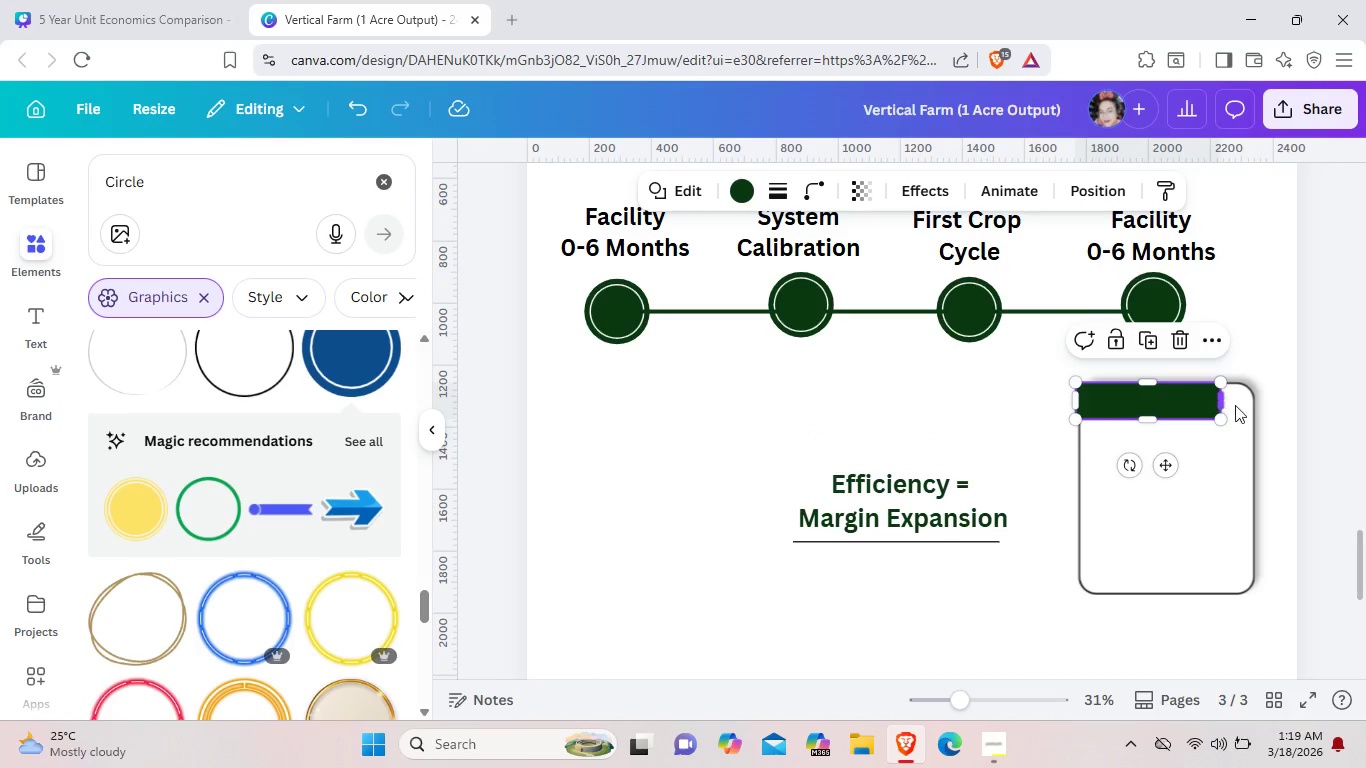 
left_click_drag(start_coordinate=[1216, 406], to_coordinate=[1247, 406])
 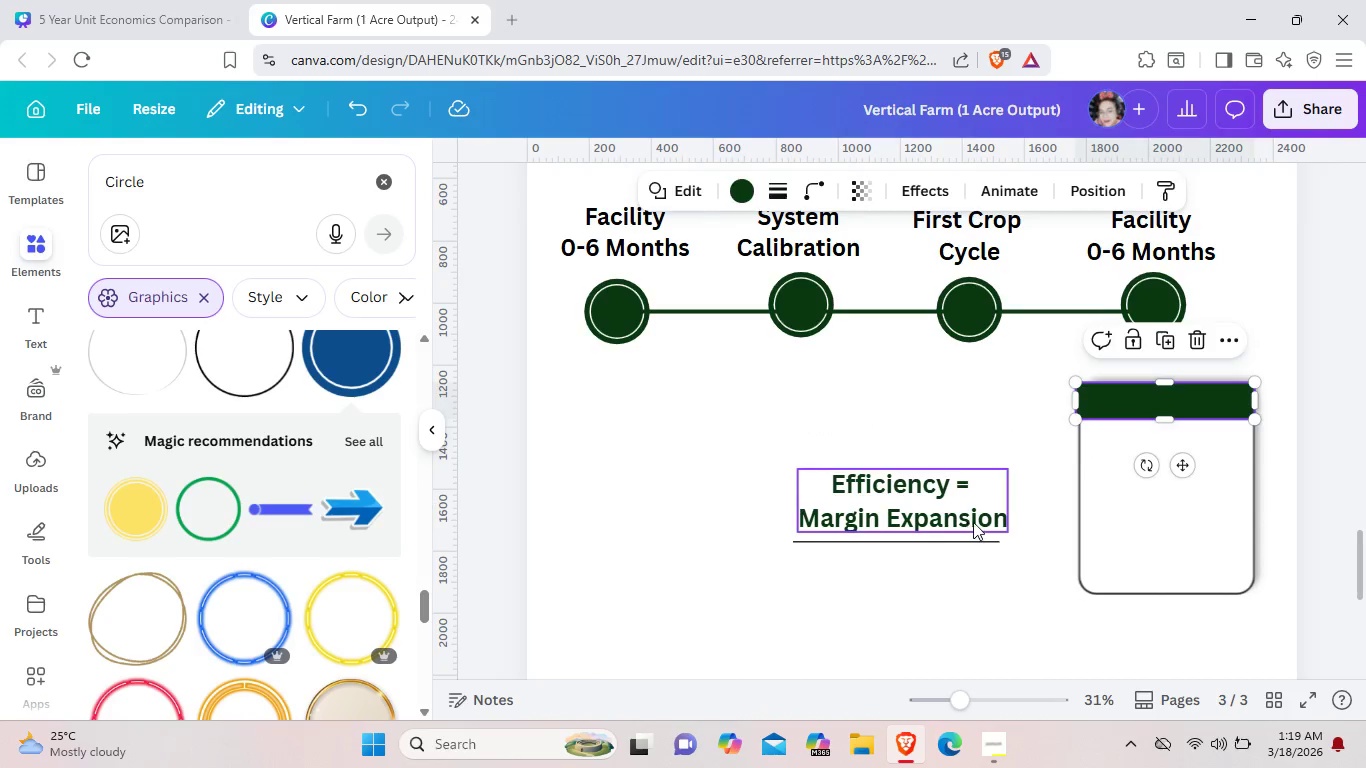 
left_click_drag(start_coordinate=[967, 522], to_coordinate=[1190, 502])
 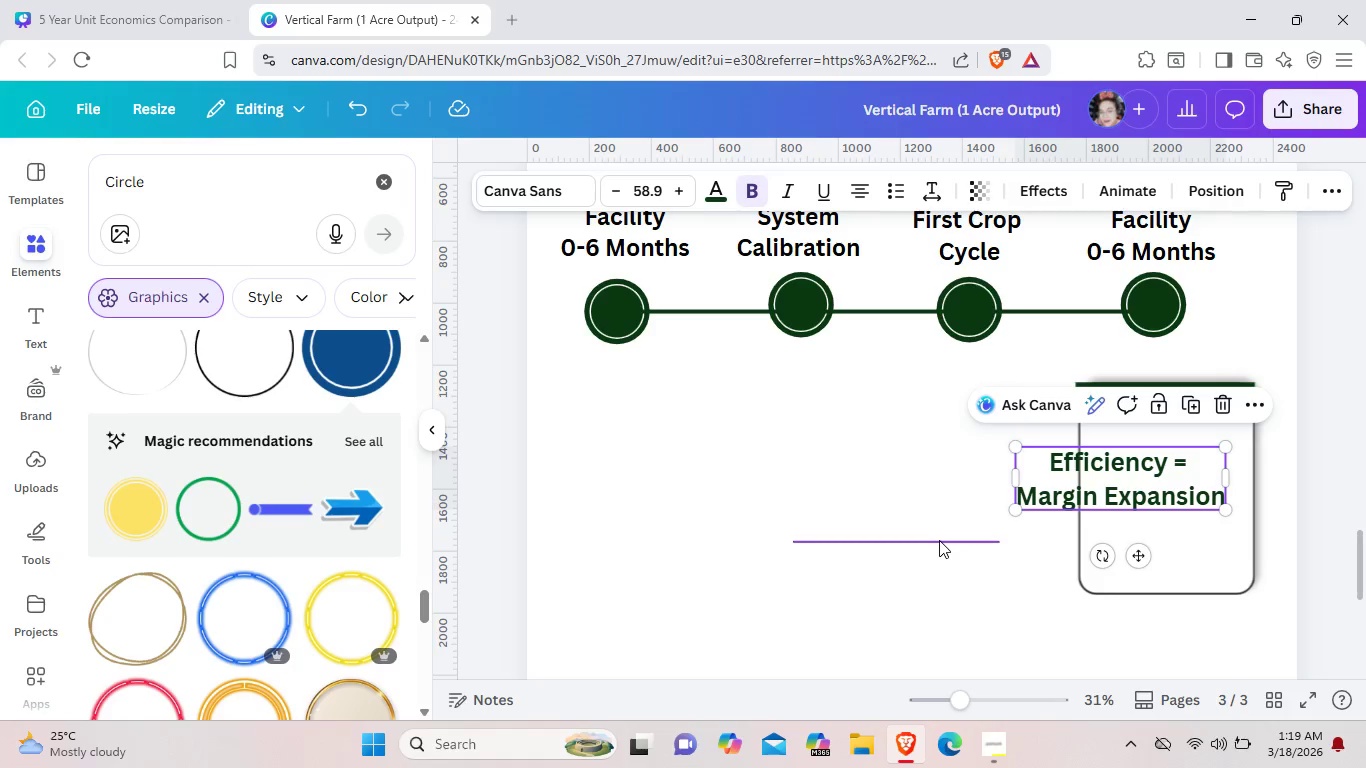 
left_click_drag(start_coordinate=[939, 540], to_coordinate=[1202, 528])
 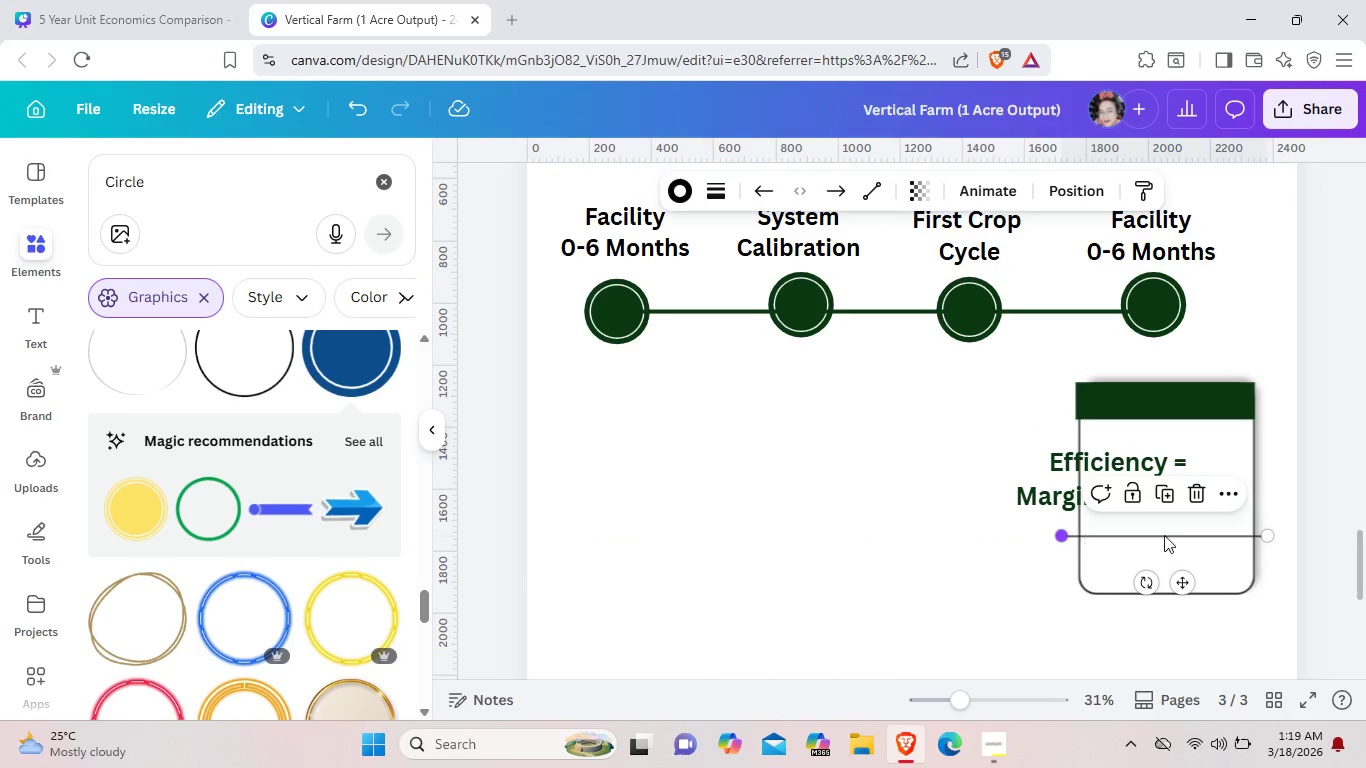 
left_click_drag(start_coordinate=[1065, 534], to_coordinate=[1175, 535])
 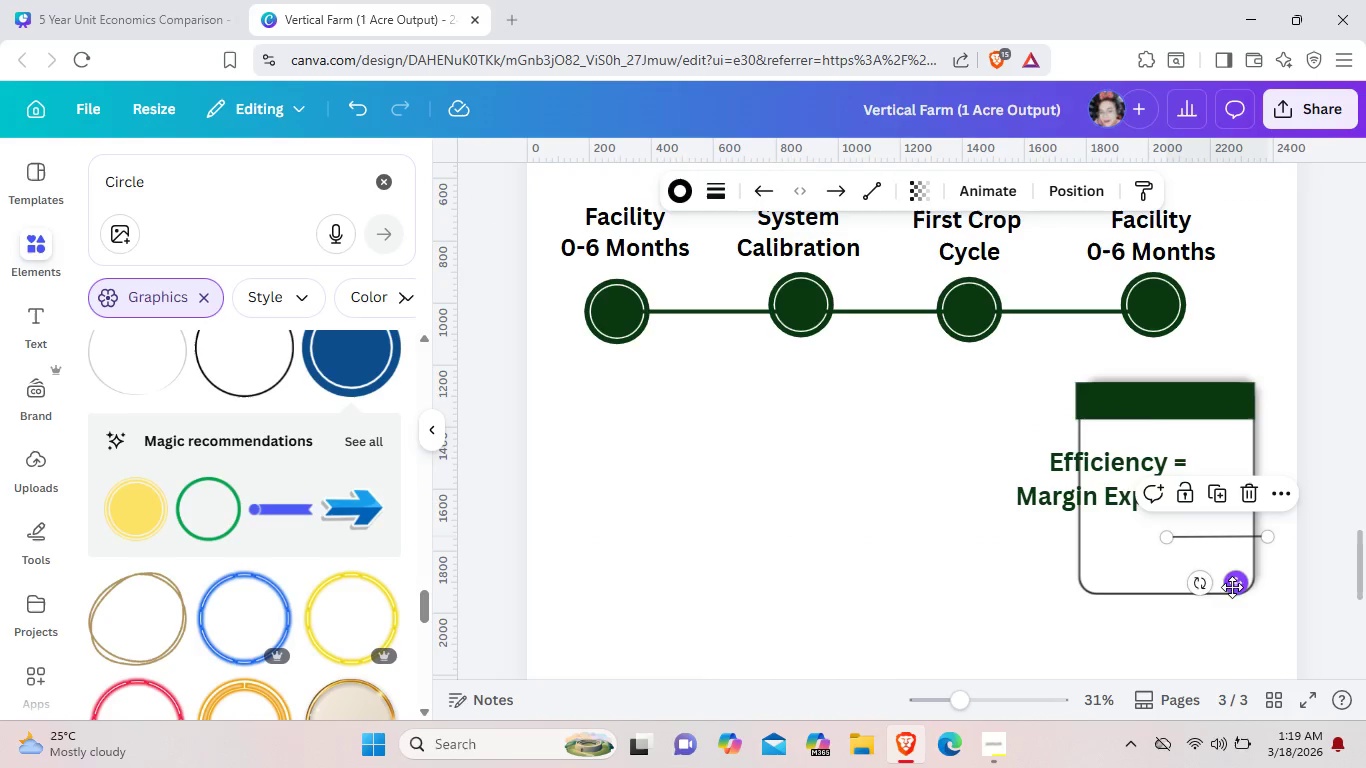 
left_click_drag(start_coordinate=[1233, 585], to_coordinate=[1195, 589])
 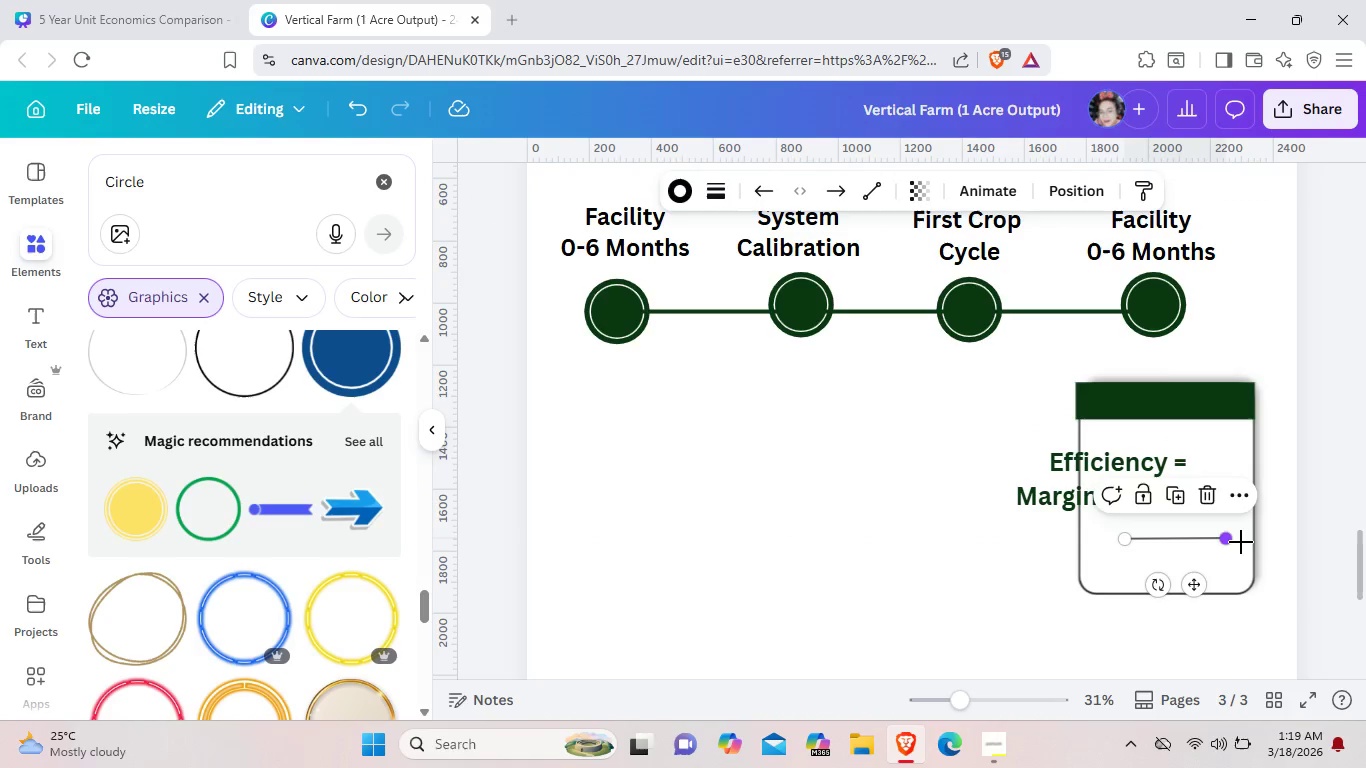 
left_click_drag(start_coordinate=[1225, 543], to_coordinate=[1247, 542])
 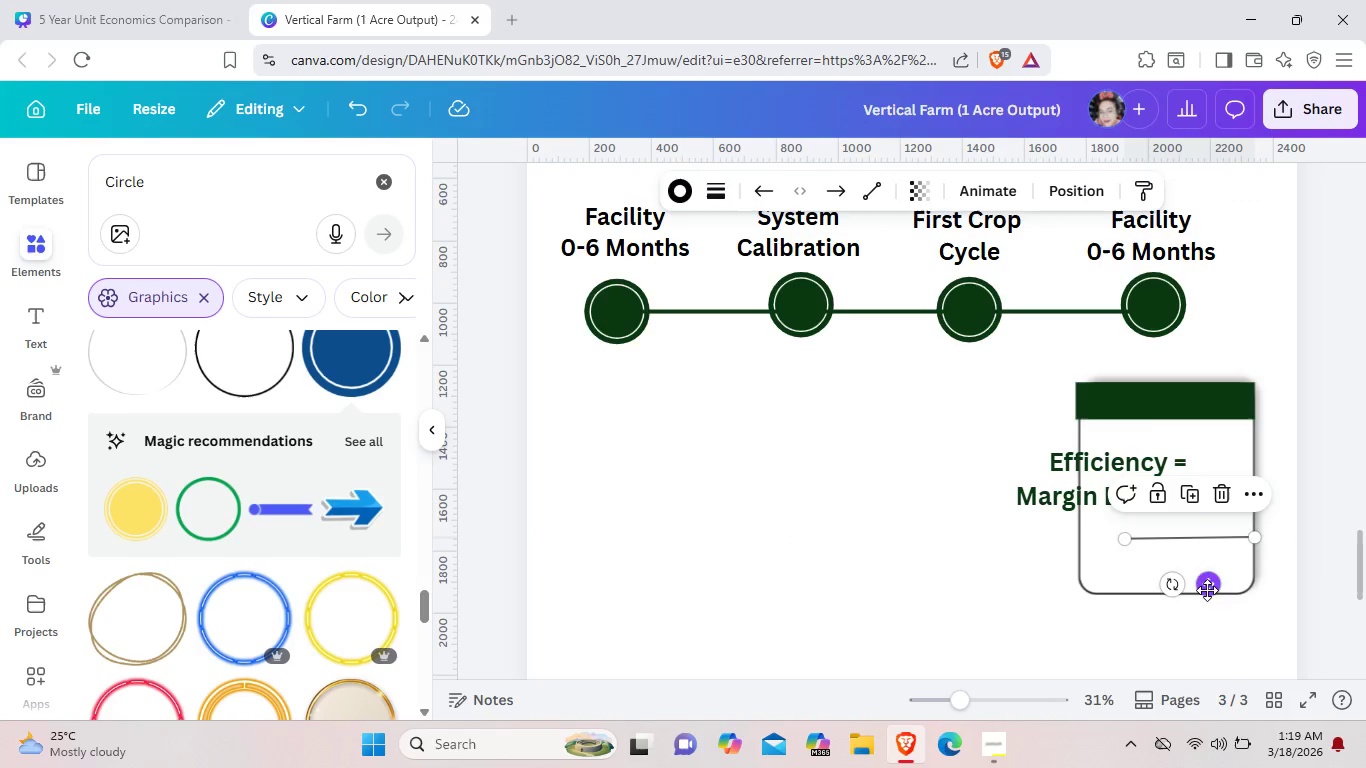 
left_click_drag(start_coordinate=[1214, 586], to_coordinate=[1207, 591])
 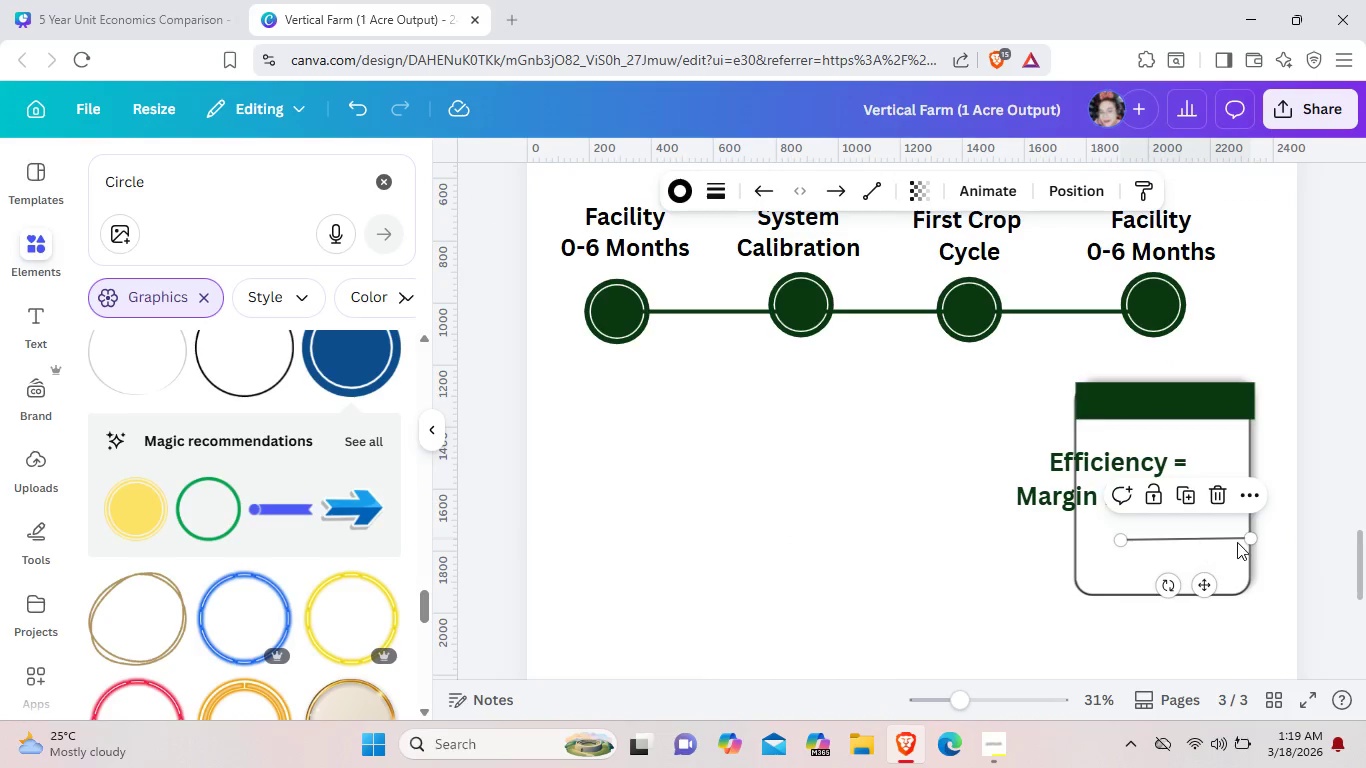 
left_click([1191, 544])
 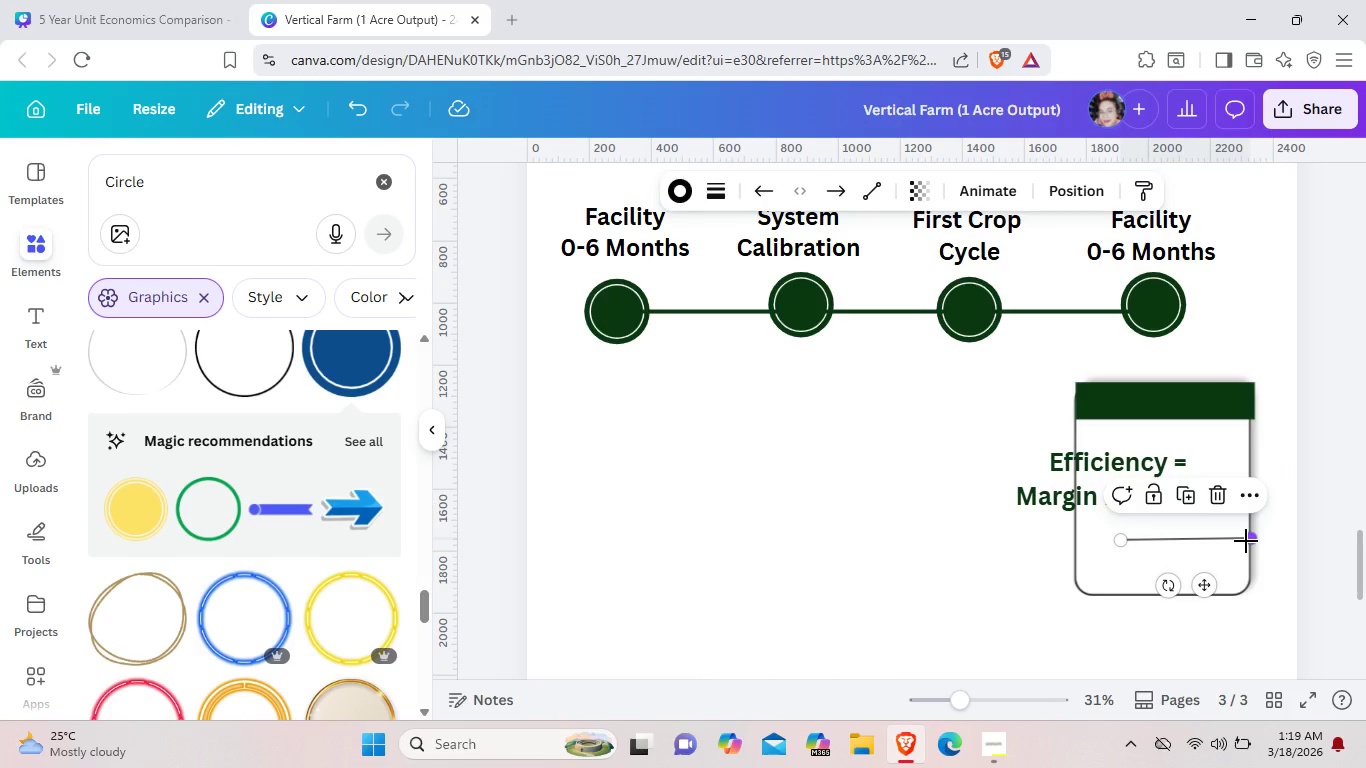 
hold_key(key=ControlLeft, duration=1.5)
left_click_drag(start_coordinate=[1246, 541], to_coordinate=[1212, 546])
 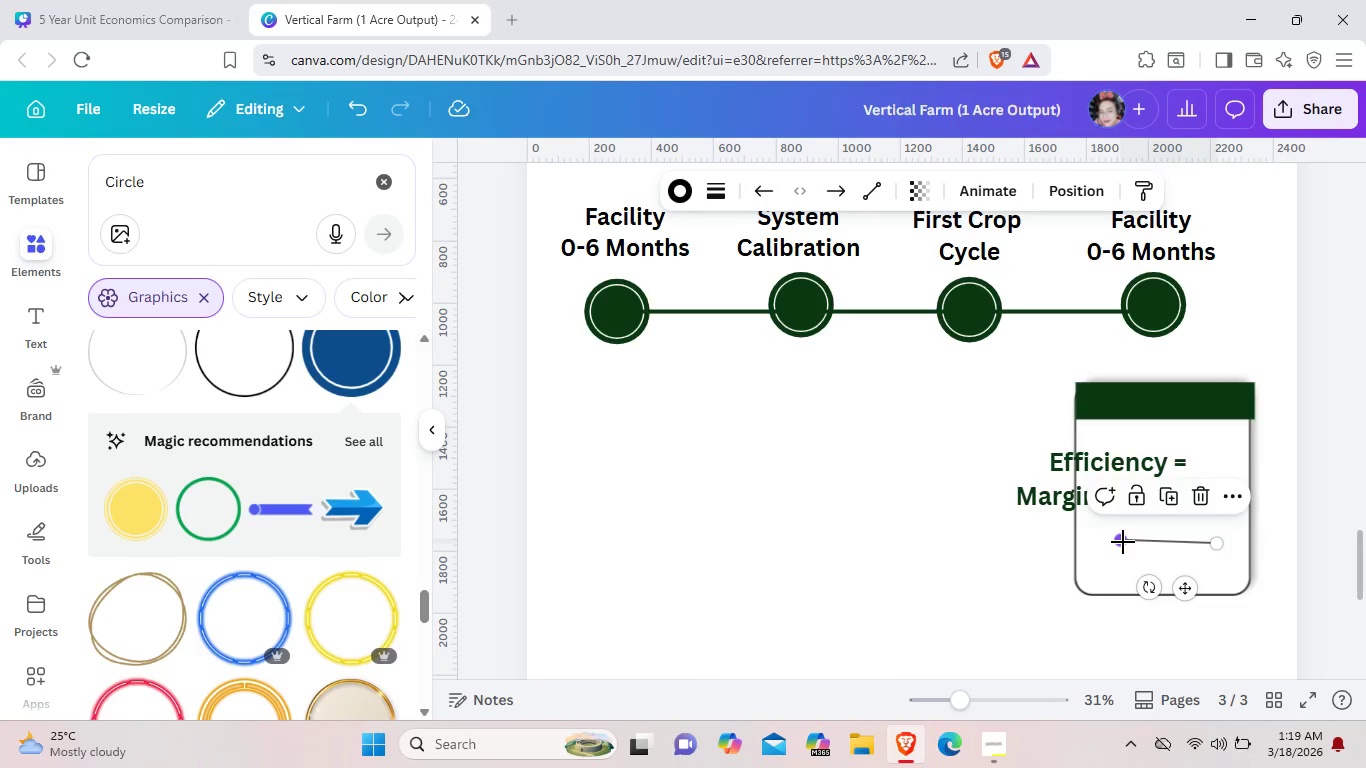 
hold_key(key=ControlLeft, duration=0.62)
 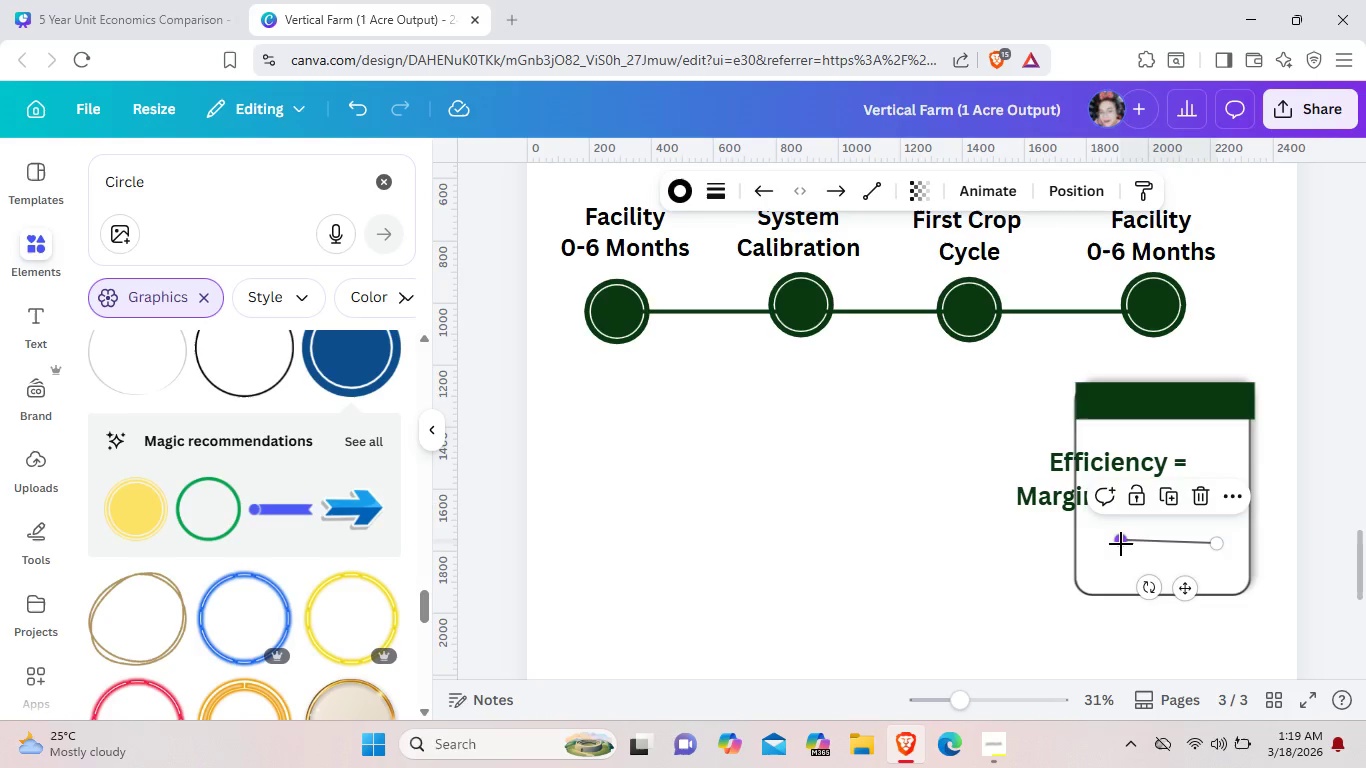 
left_click_drag(start_coordinate=[1123, 542], to_coordinate=[1121, 547])
 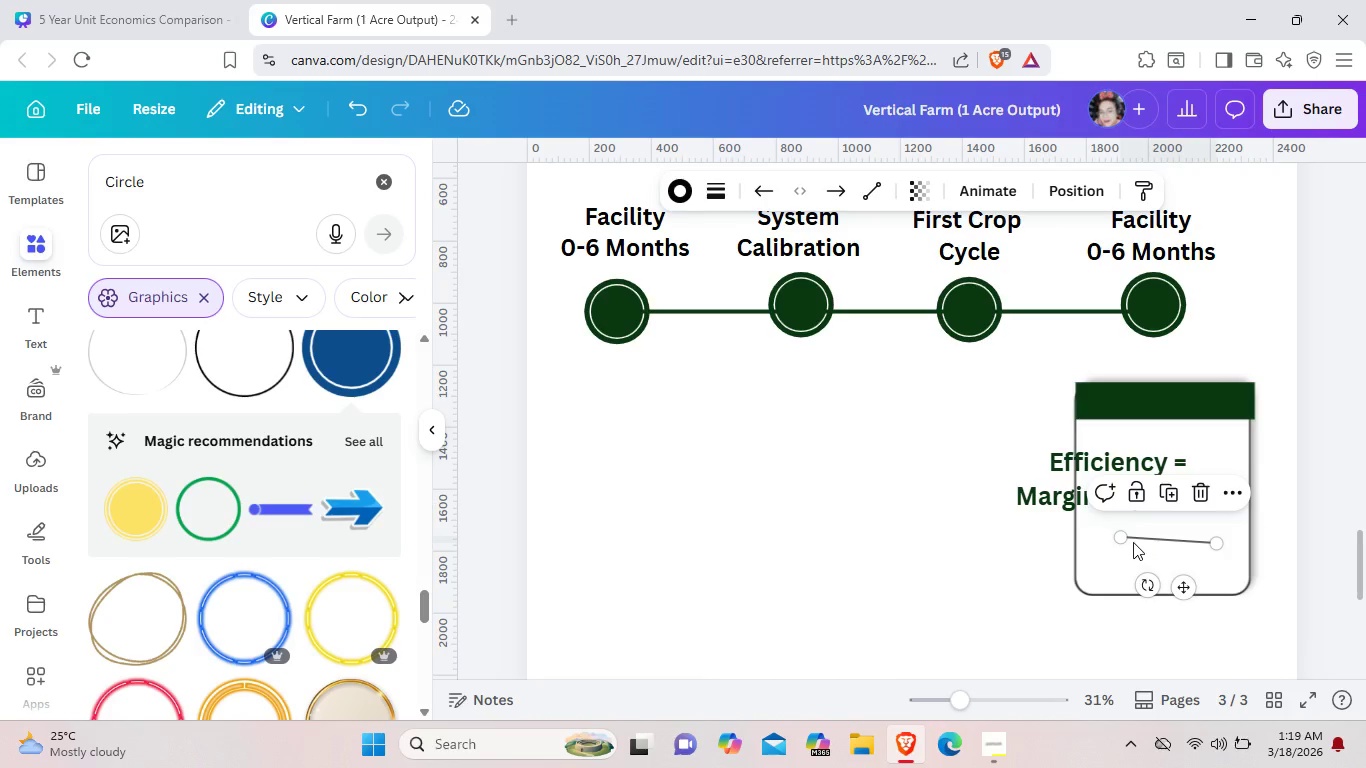 
hold_key(key=ControlLeft, duration=1.16)
 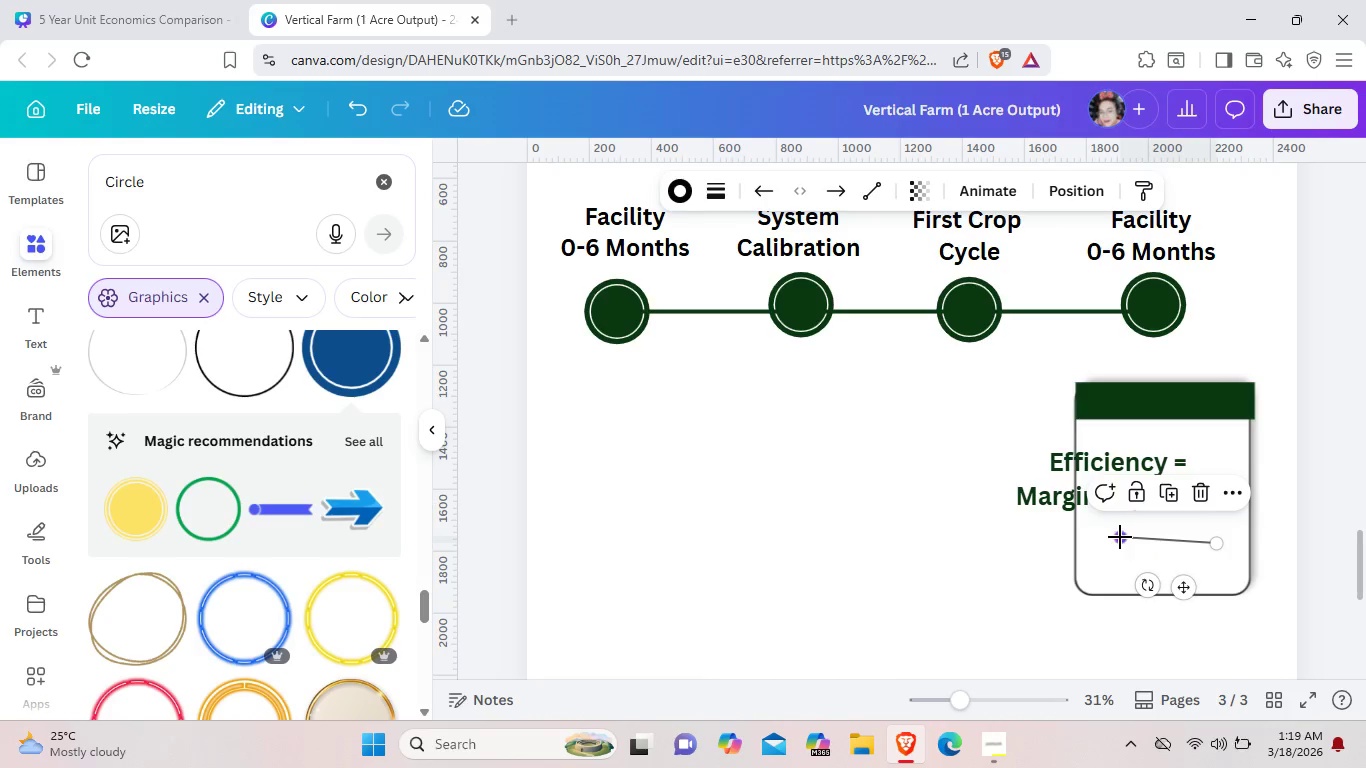 
hold_key(key=ControlLeft, duration=0.92)
left_click_drag(start_coordinate=[1120, 537], to_coordinate=[1120, 545])
 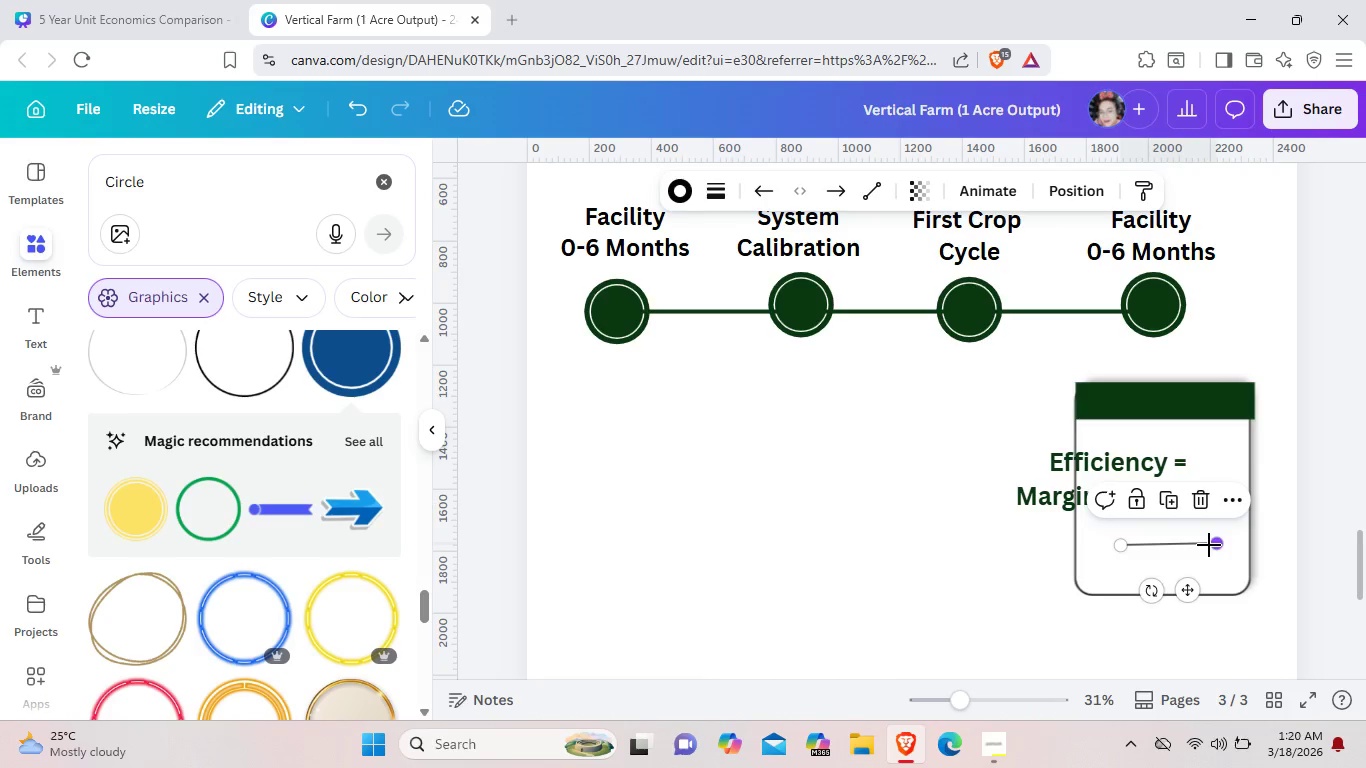 
hold_key(key=ControlLeft, duration=1.5)
 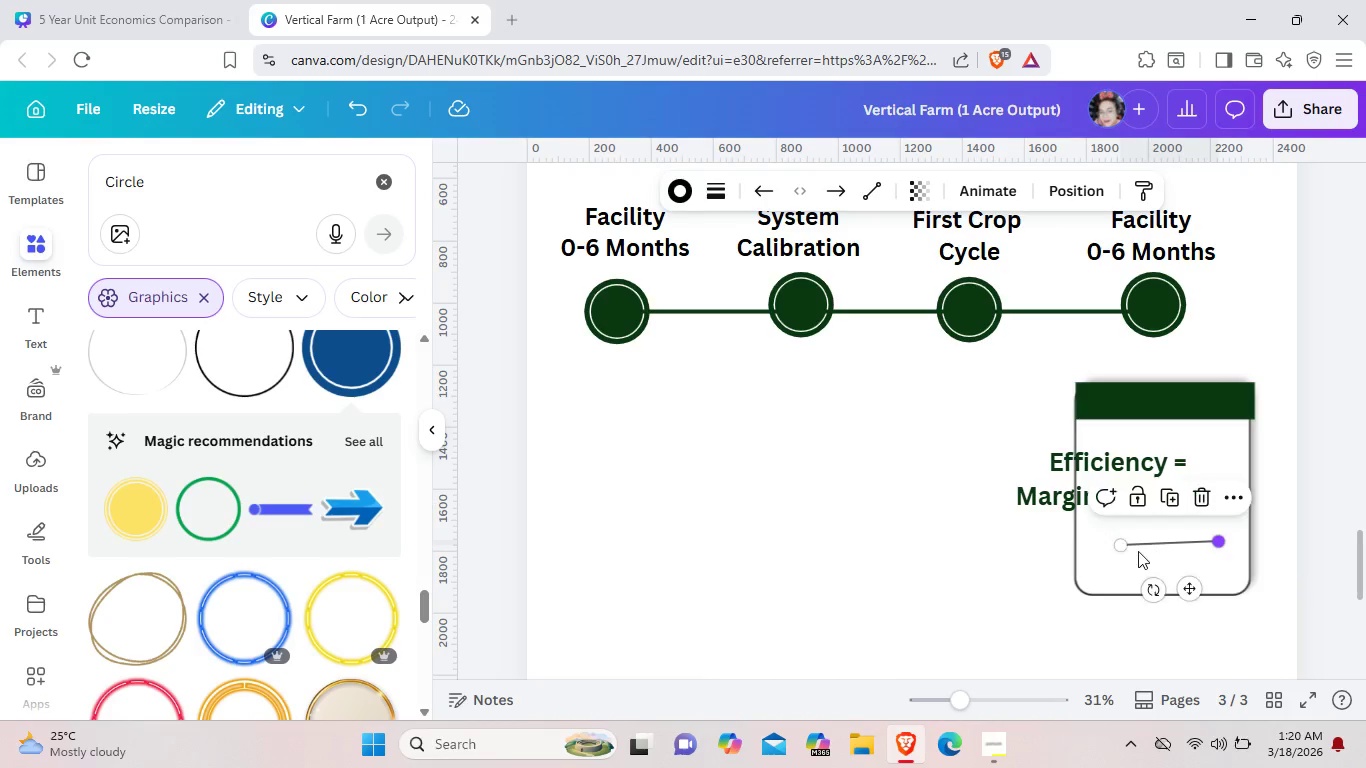 
hold_key(key=ControlLeft, duration=0.61)
 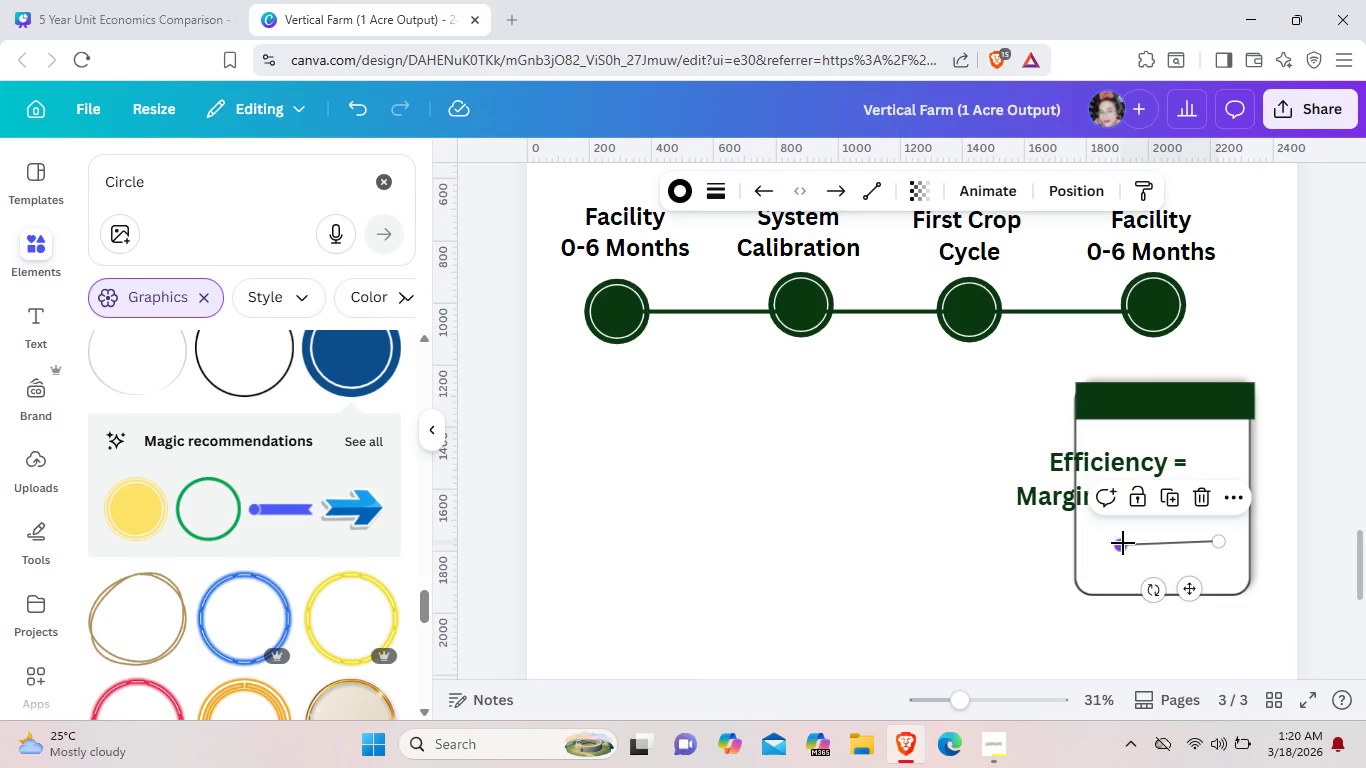 
hold_key(key=ControlLeft, duration=1.39)
 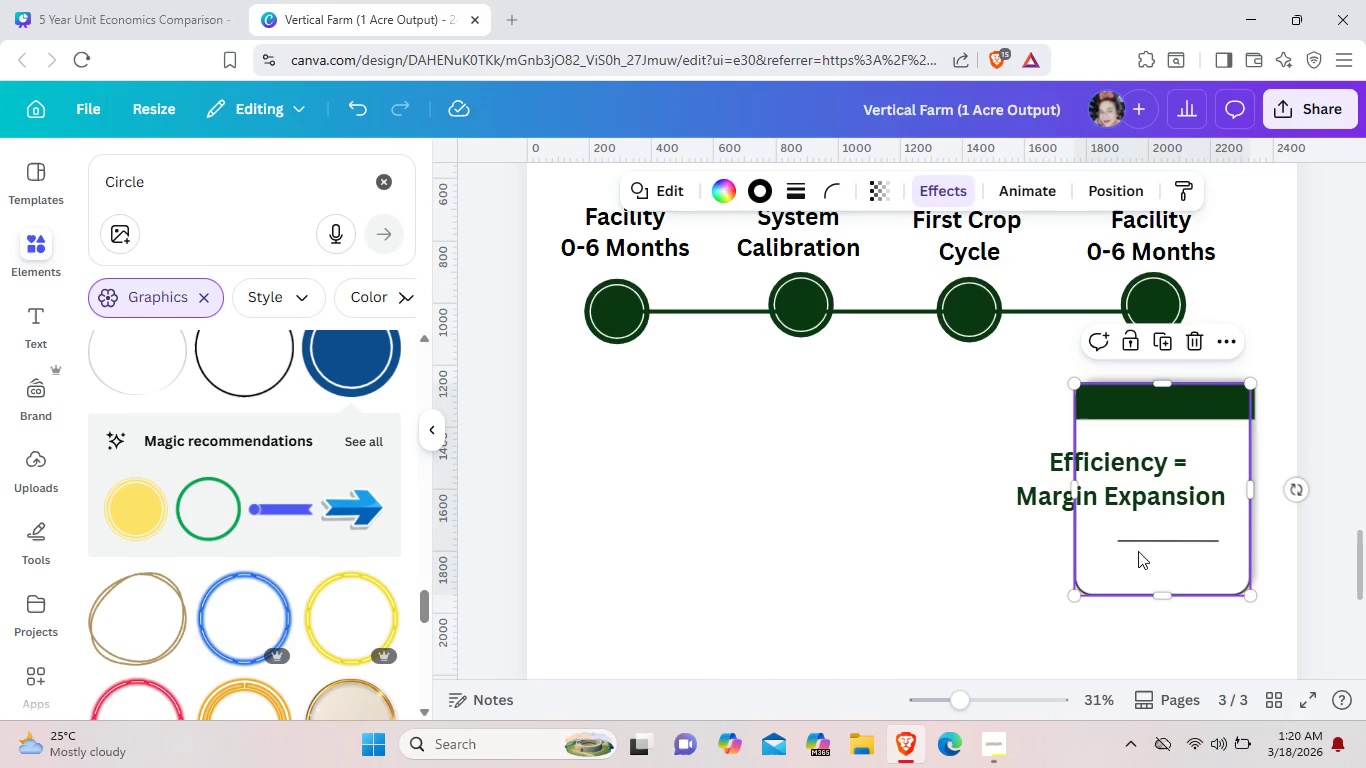 
left_click([1137, 562])
 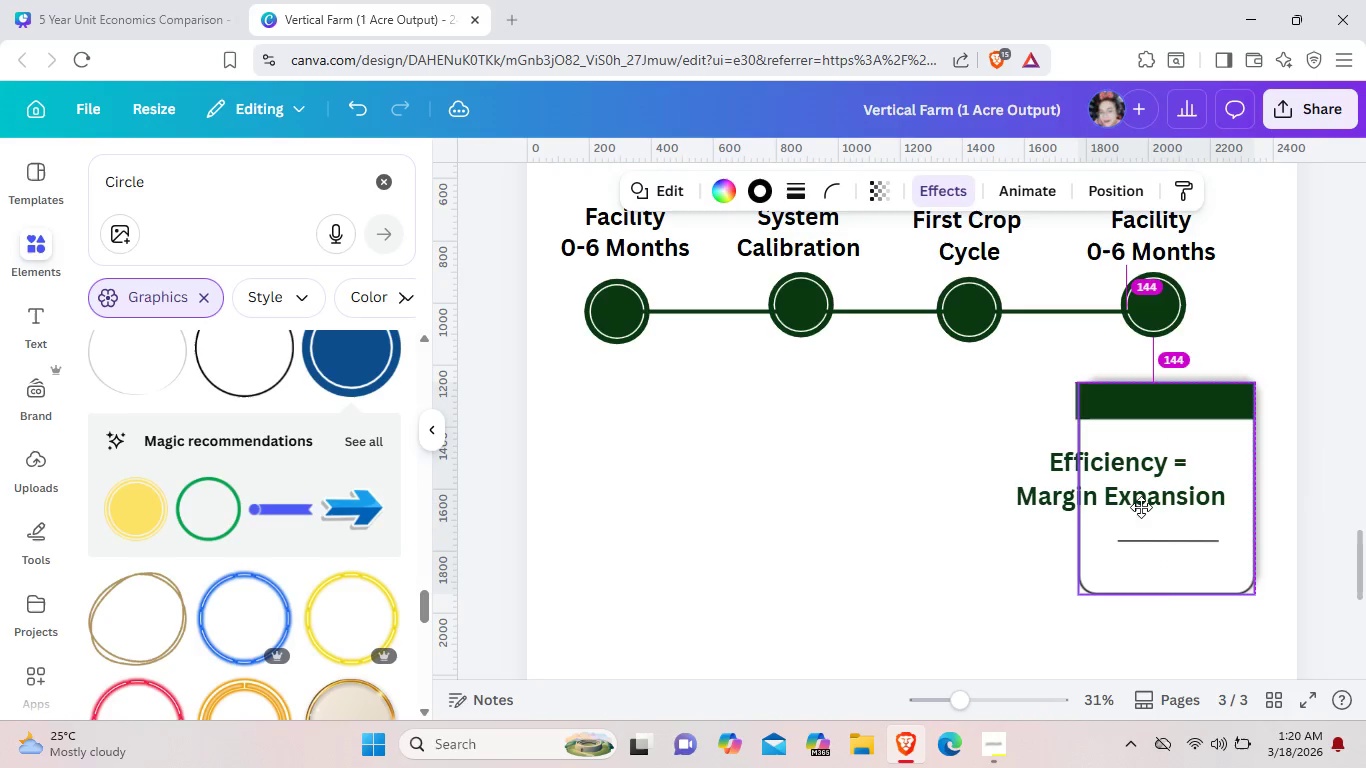 
left_click([1201, 504])
 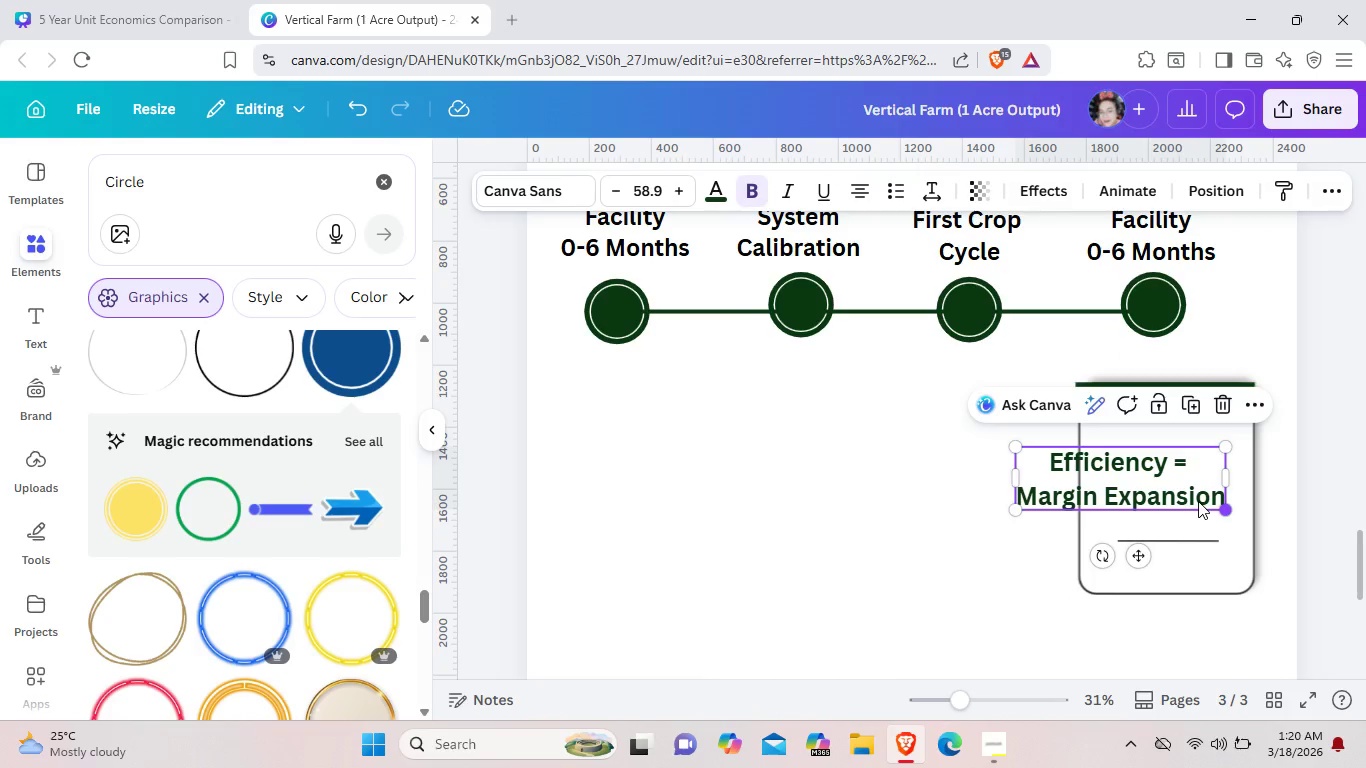 
left_click_drag(start_coordinate=[1221, 507], to_coordinate=[1195, 501])
 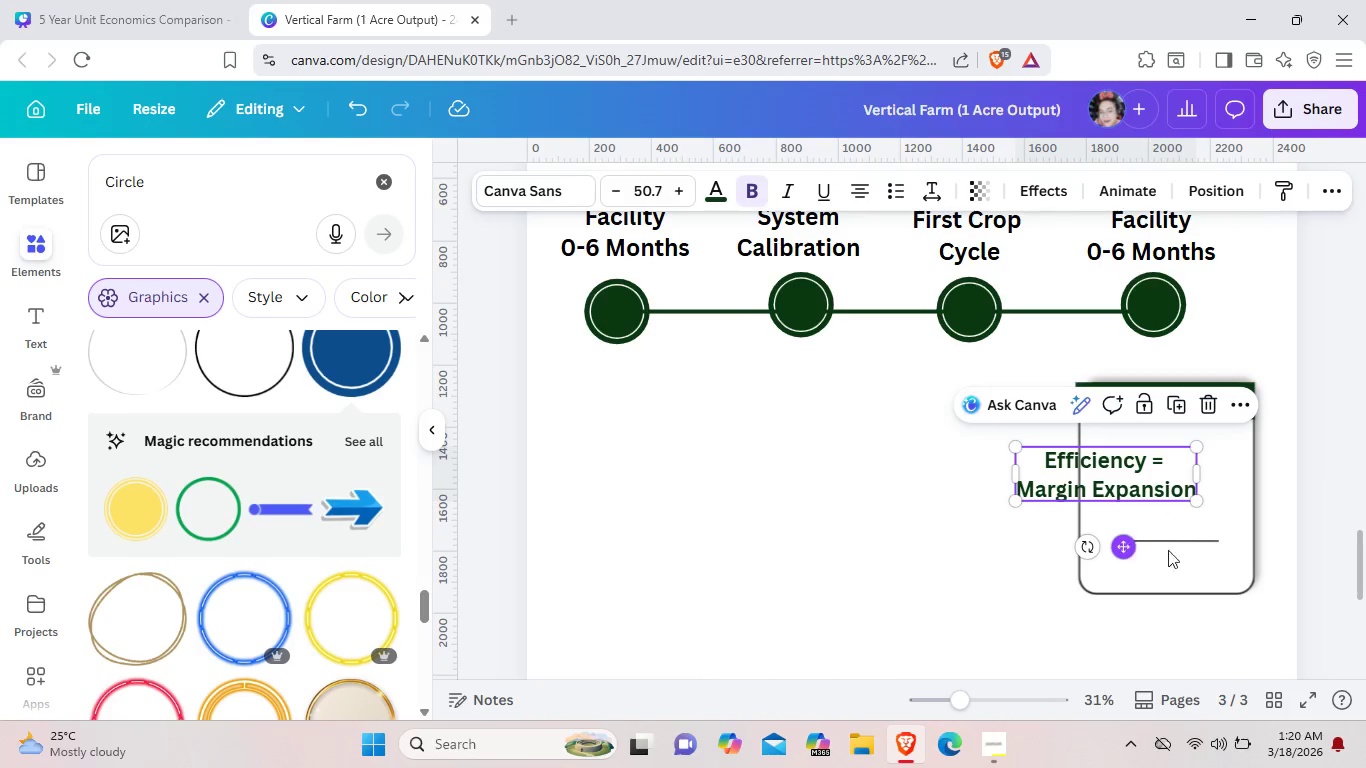 
left_click_drag(start_coordinate=[1132, 550], to_coordinate=[1189, 550])
 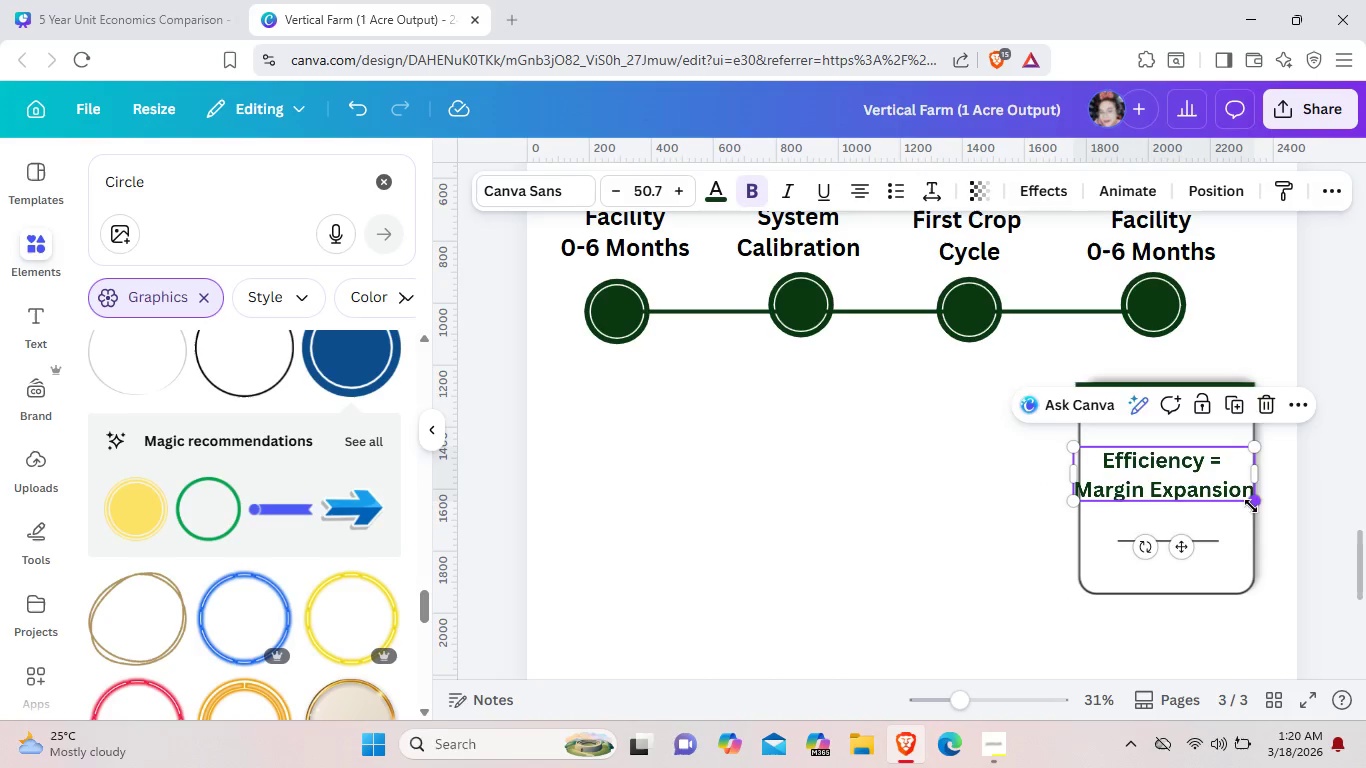 
left_click_drag(start_coordinate=[1254, 506], to_coordinate=[1238, 504])
 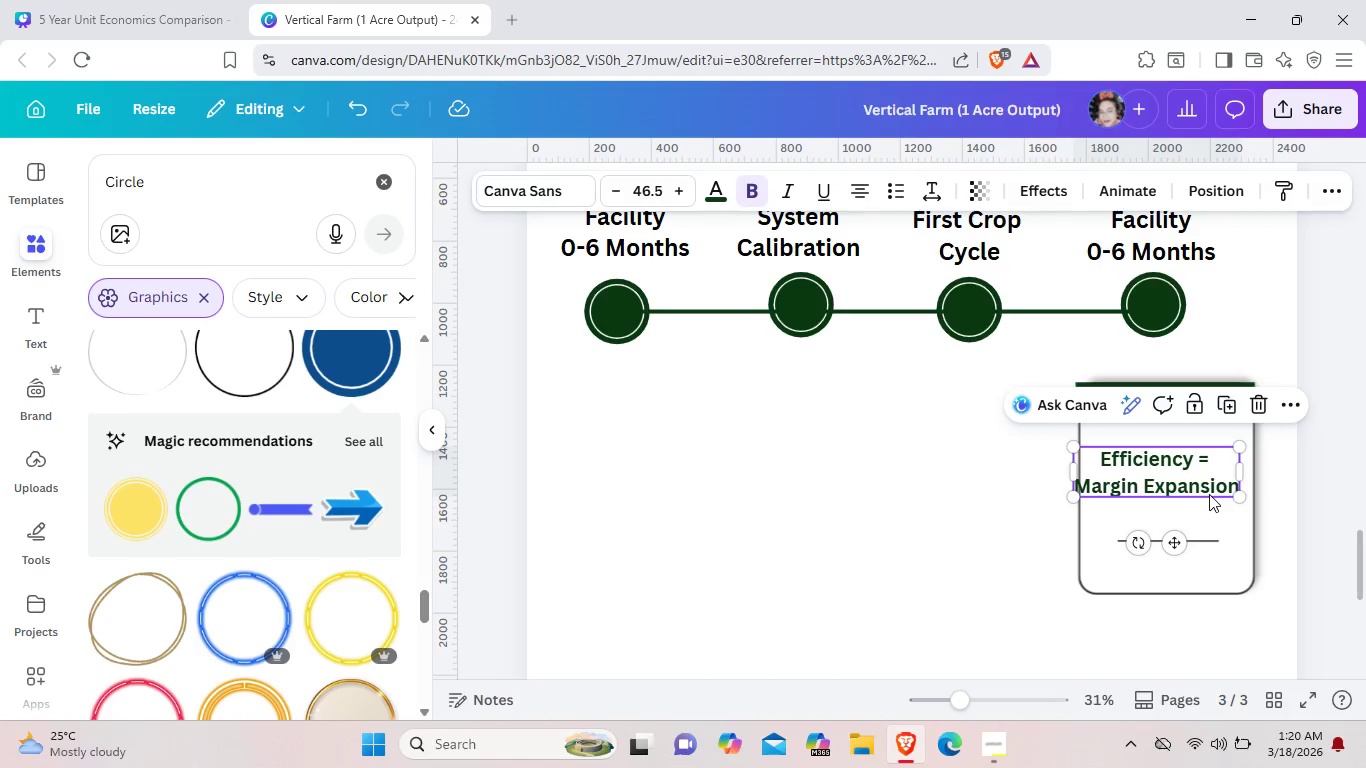 
left_click_drag(start_coordinate=[1204, 497], to_coordinate=[1211, 488])
 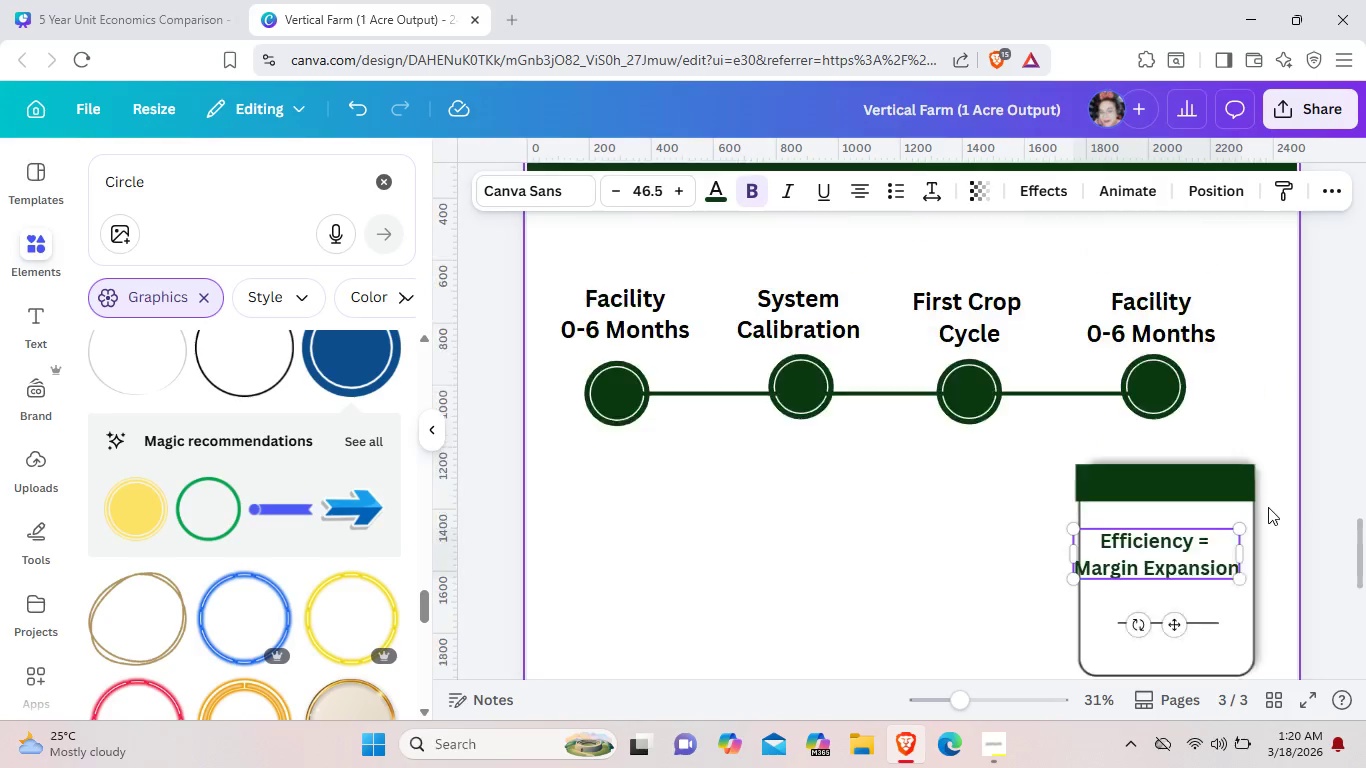 
scroll: coordinate [1269, 506], scroll_direction: up, amount: 1.0
 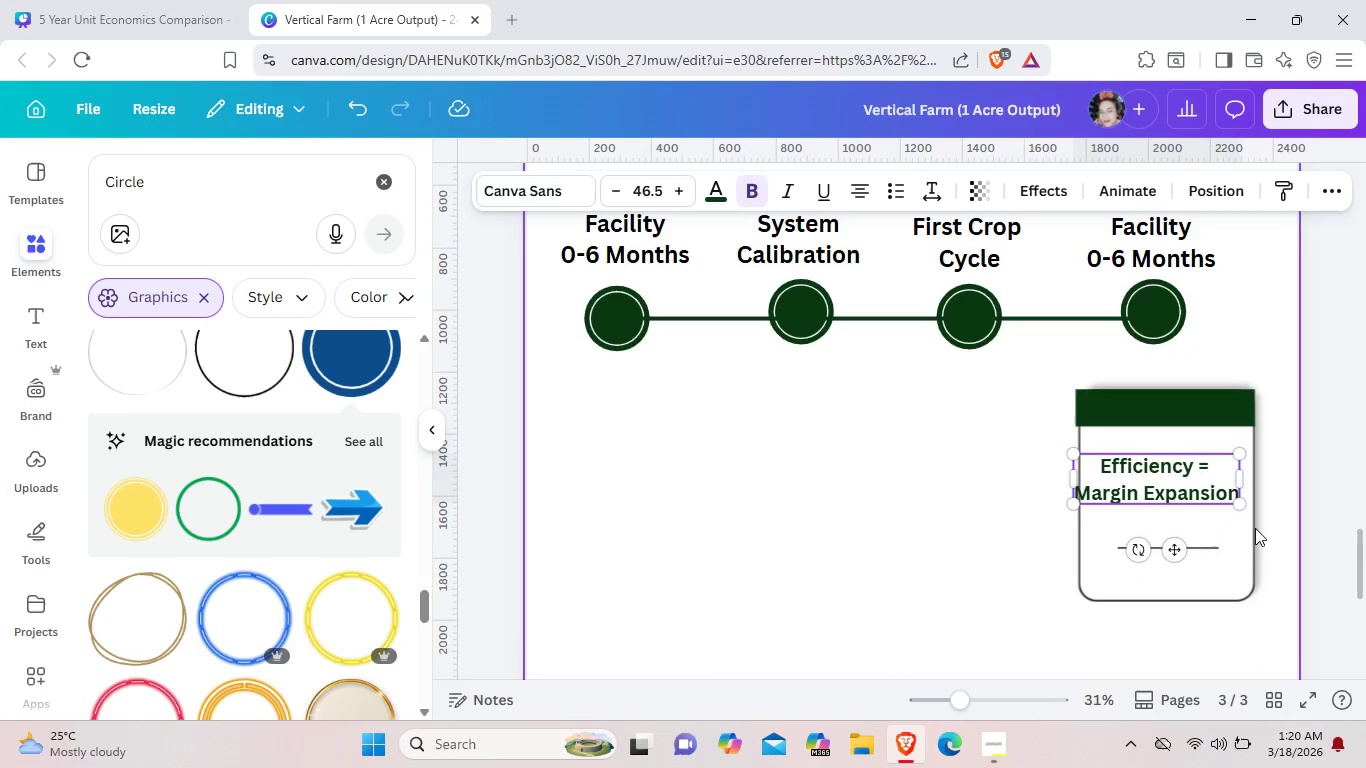 
scroll: coordinate [1258, 528], scroll_direction: down, amount: 1.0
 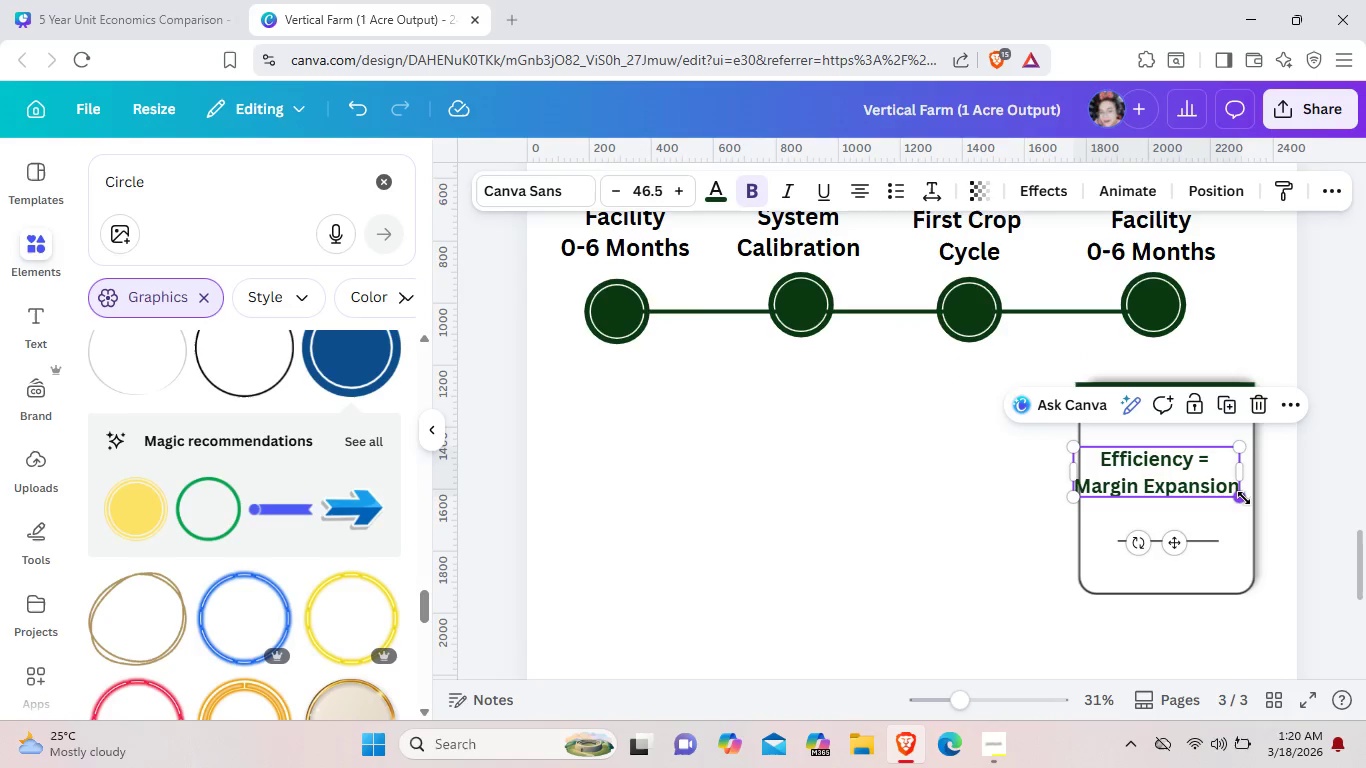 
left_click_drag(start_coordinate=[1244, 498], to_coordinate=[1221, 489])
 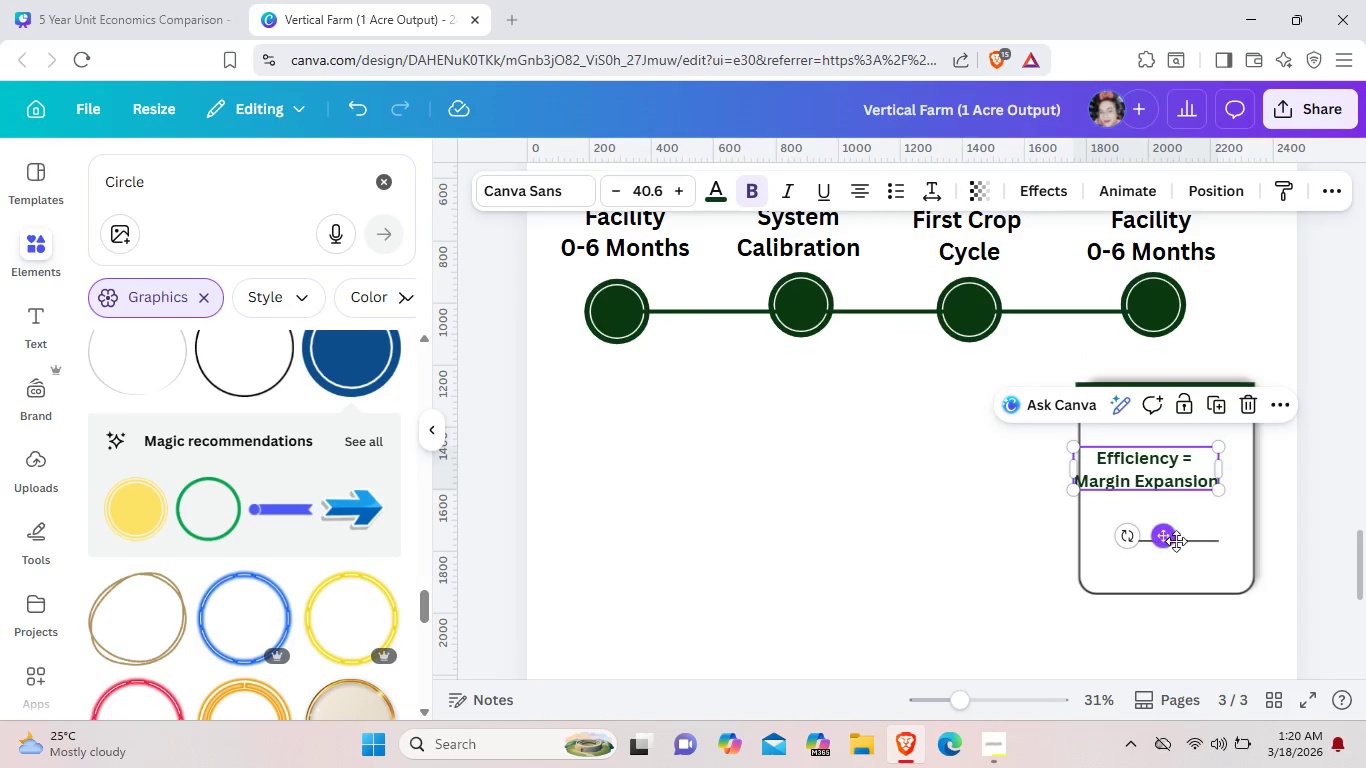 
left_click_drag(start_coordinate=[1163, 546], to_coordinate=[1183, 536])
 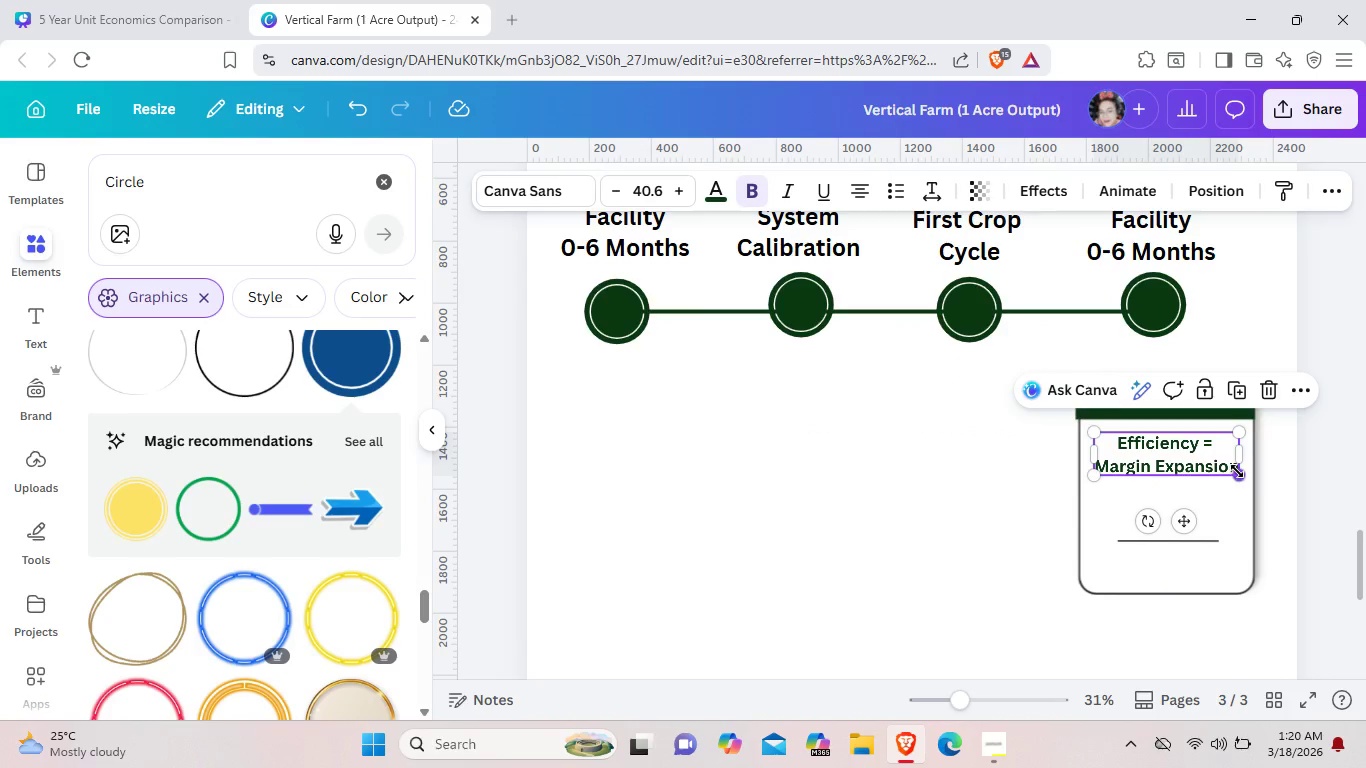 
left_click([1237, 471])
 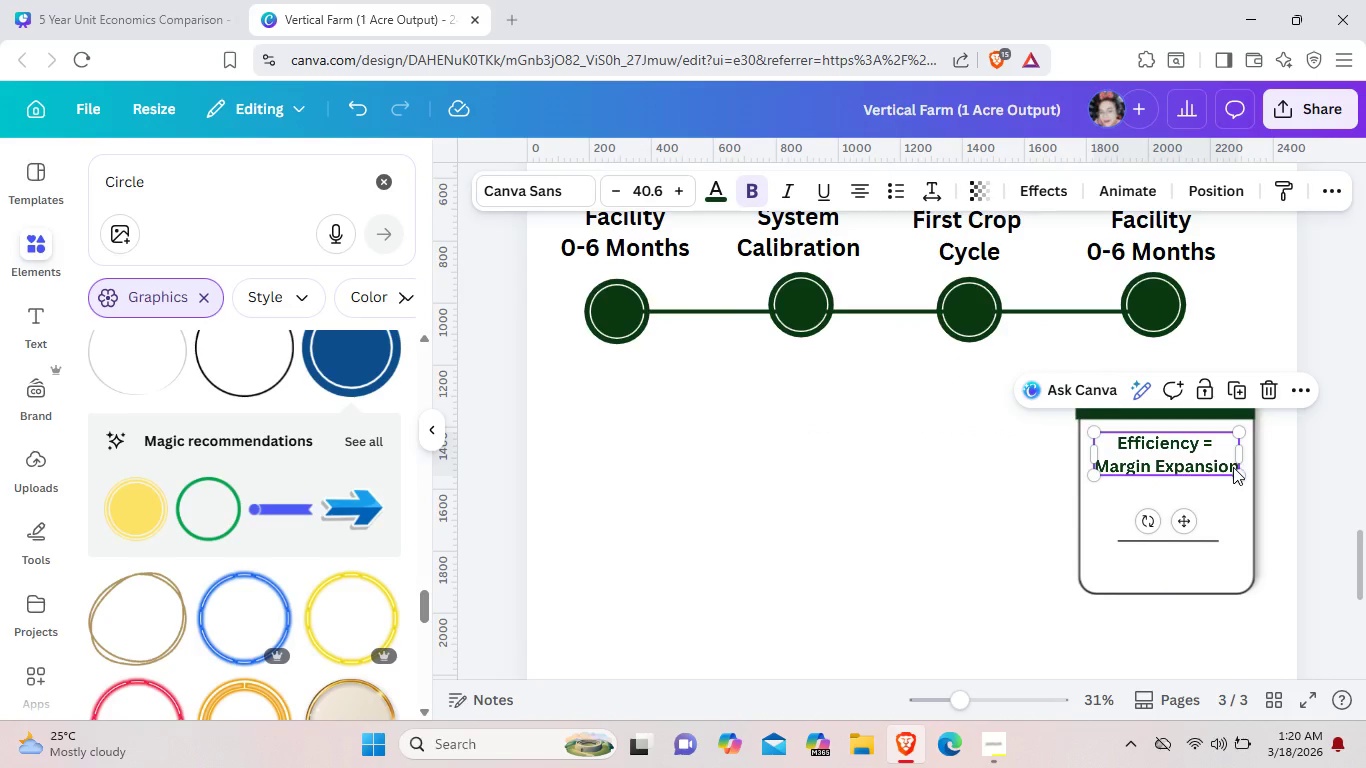 
left_click([1233, 466])
 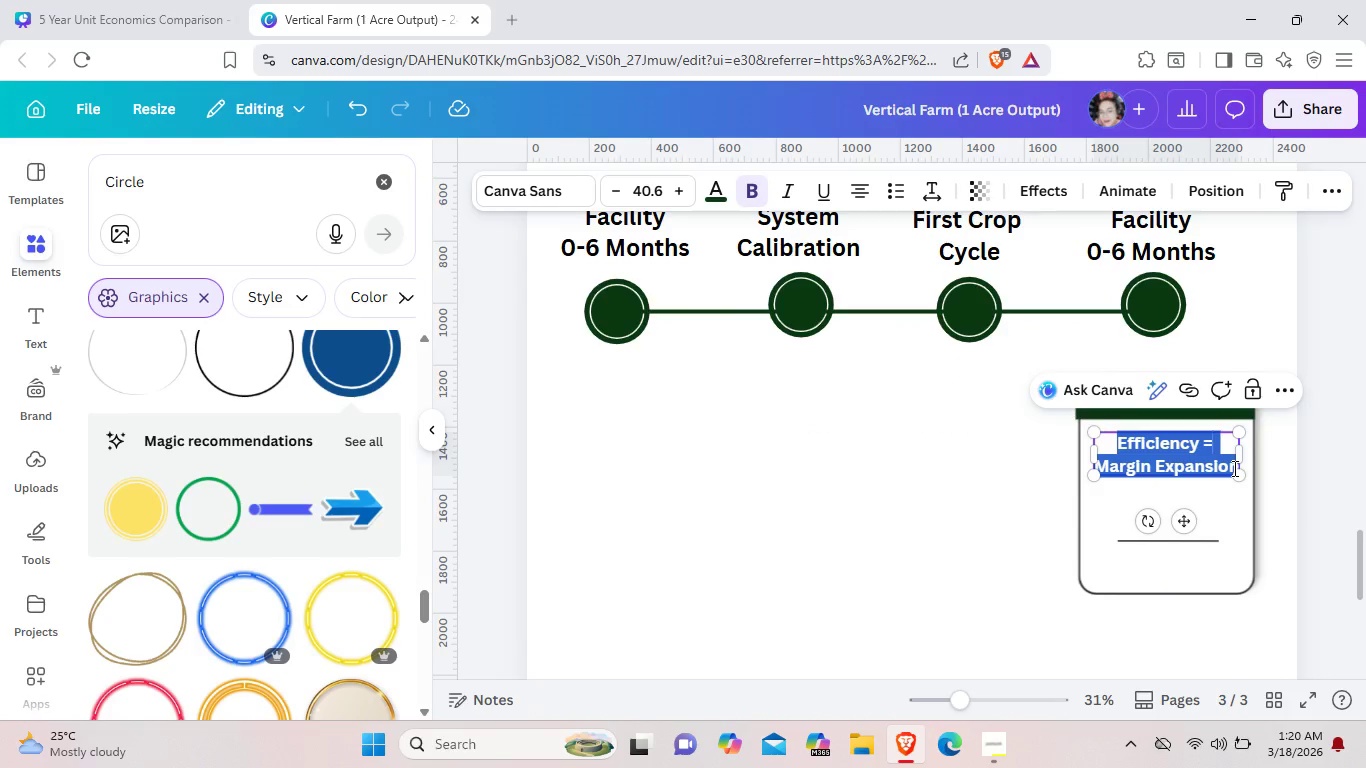 
key(Backspace)
 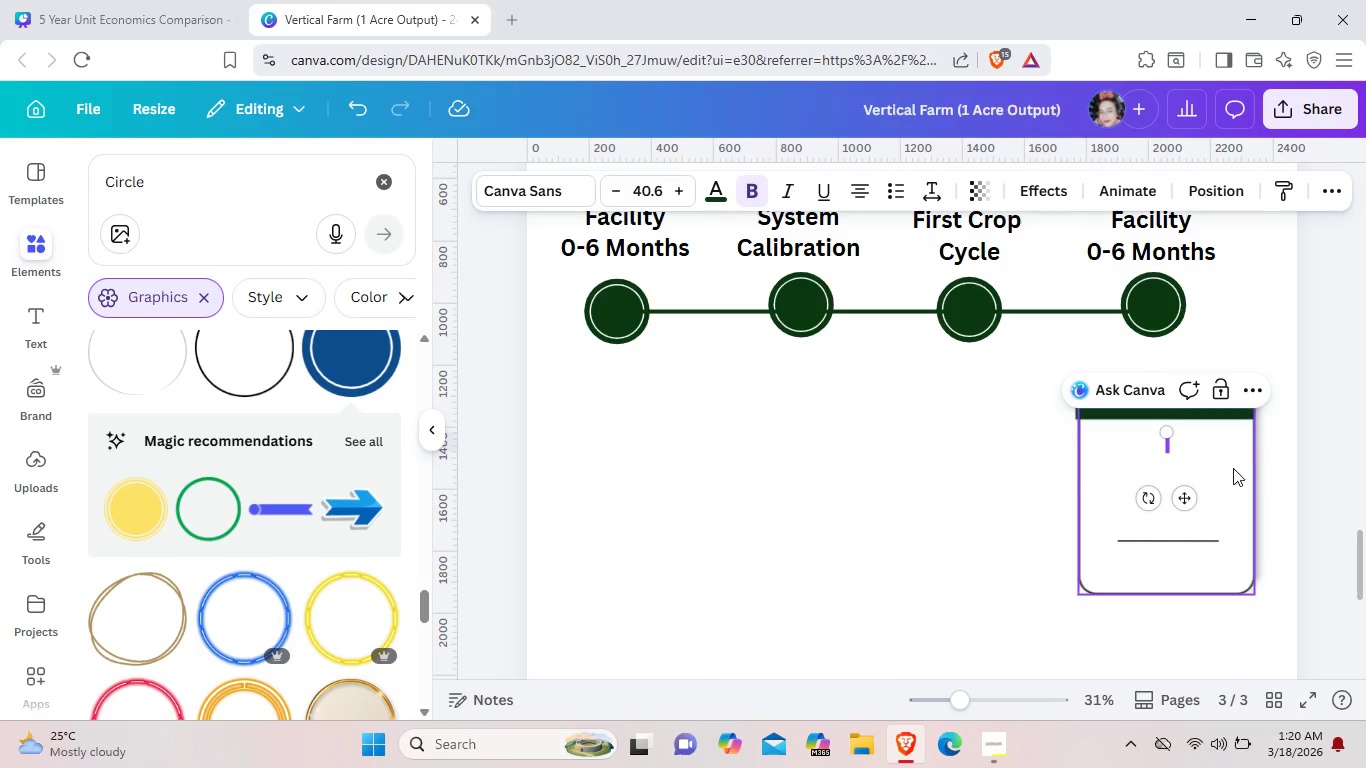 
wait(6.3)
 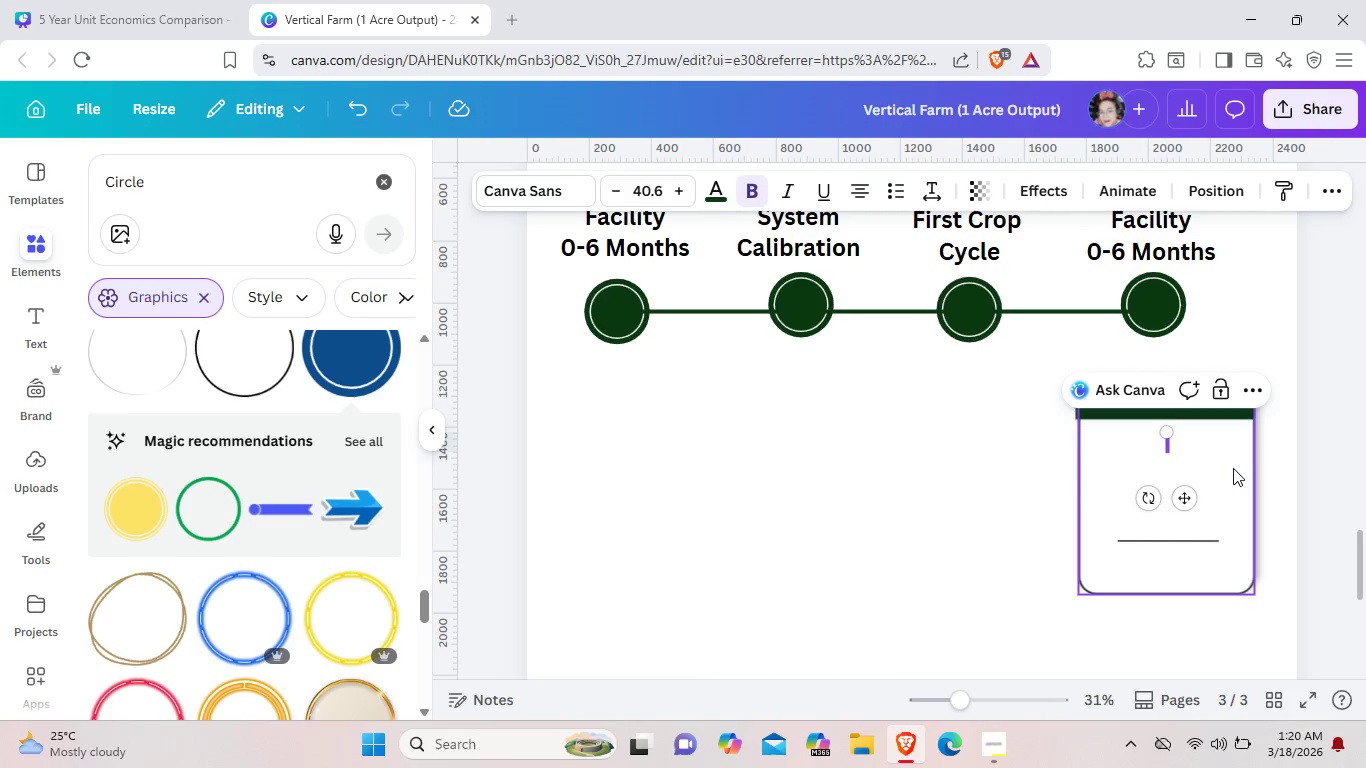 
scroll: coordinate [1244, 475], scroll_direction: up, amount: 1.0
 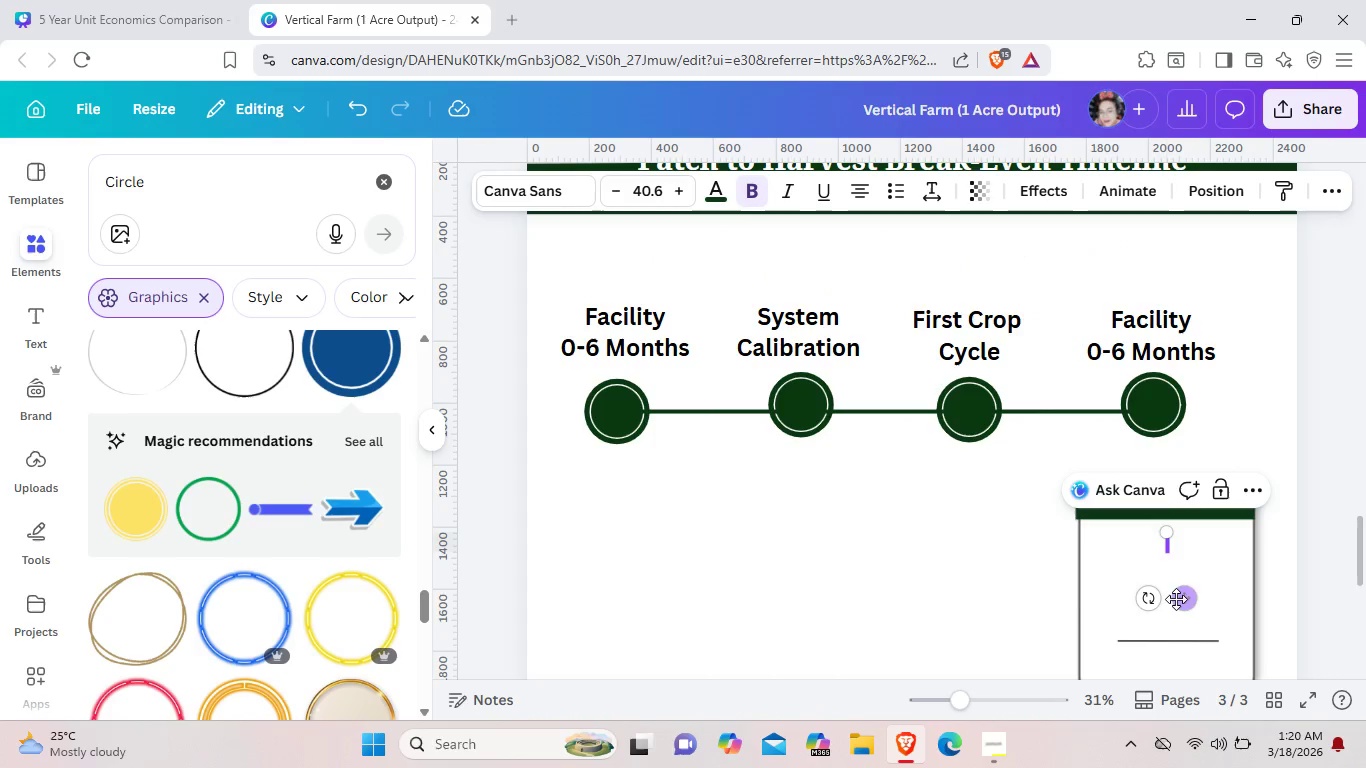 
left_click_drag(start_coordinate=[1184, 598], to_coordinate=[1188, 635])
 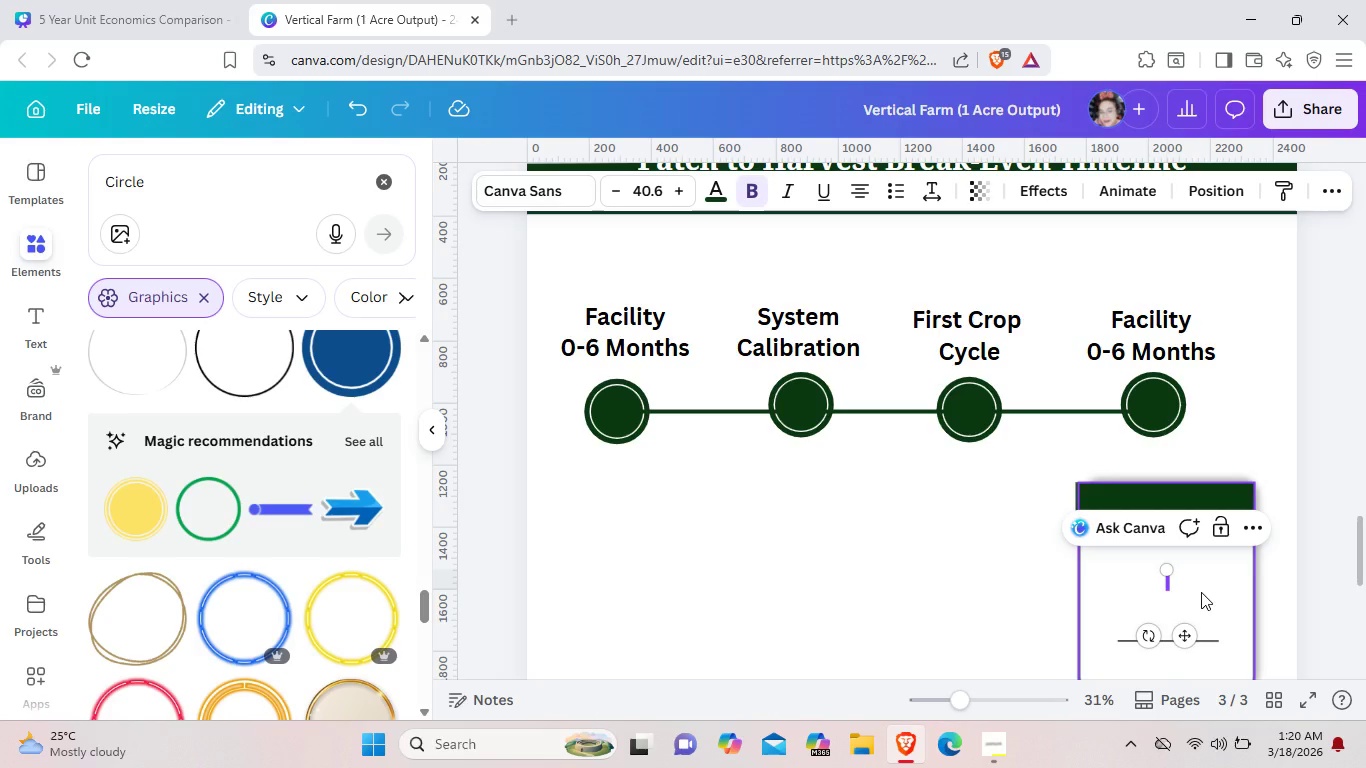 
type(Rebre)
 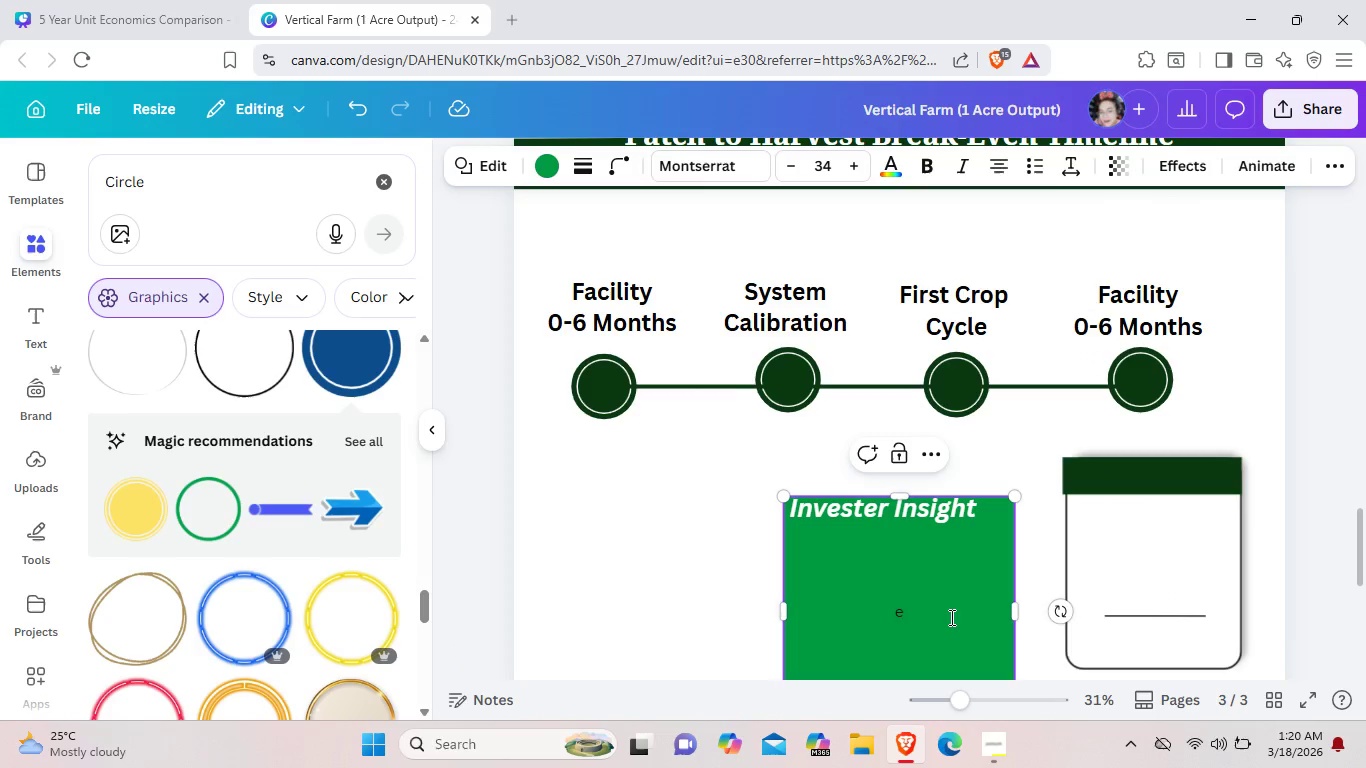 
key(Backspace)
 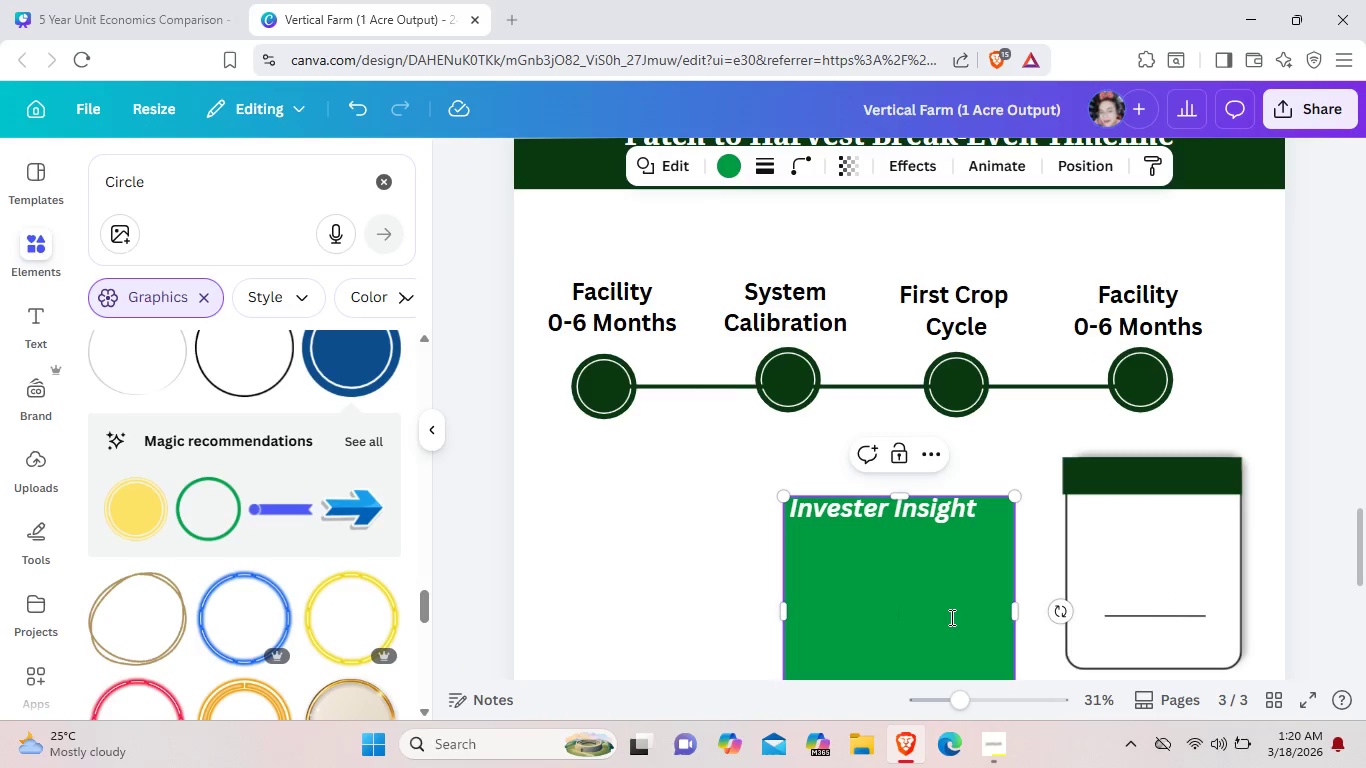 
key(Control+Z)
 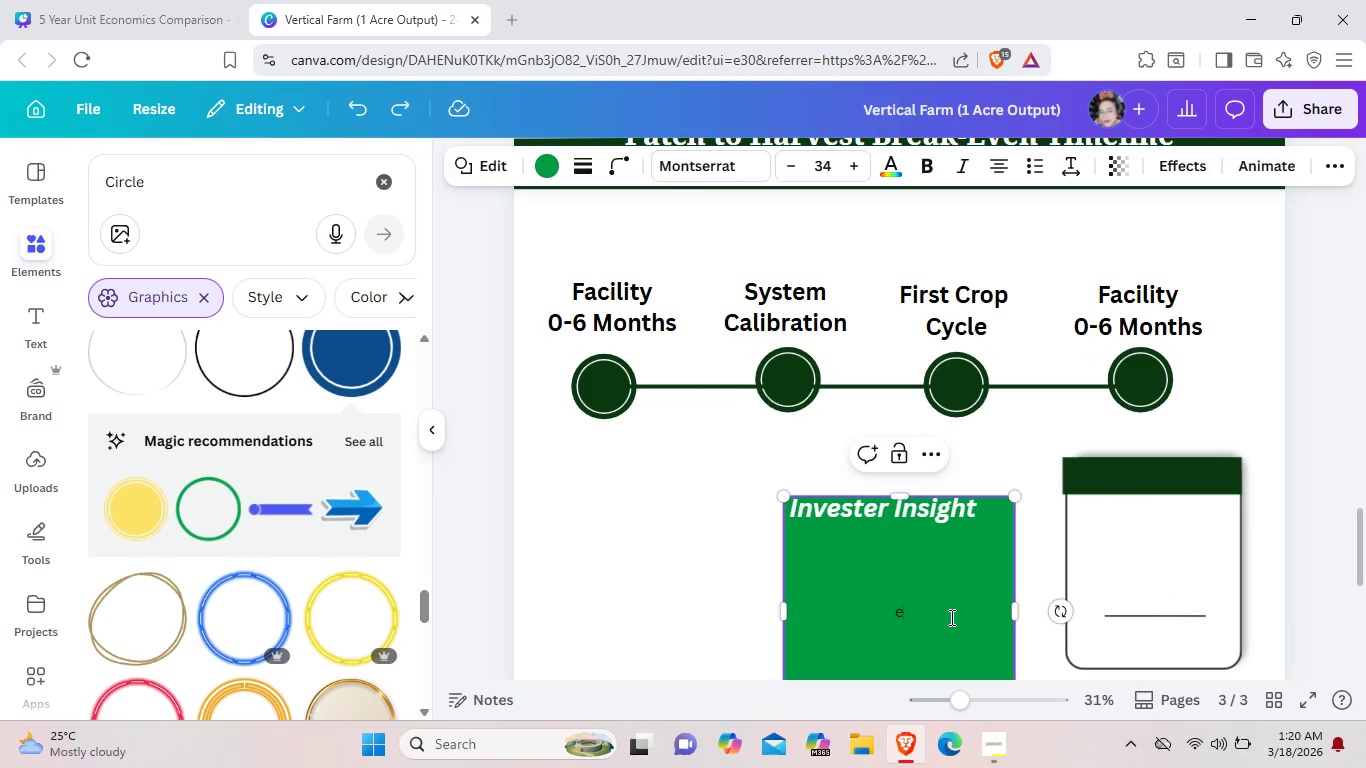 
left_click([950, 617])
 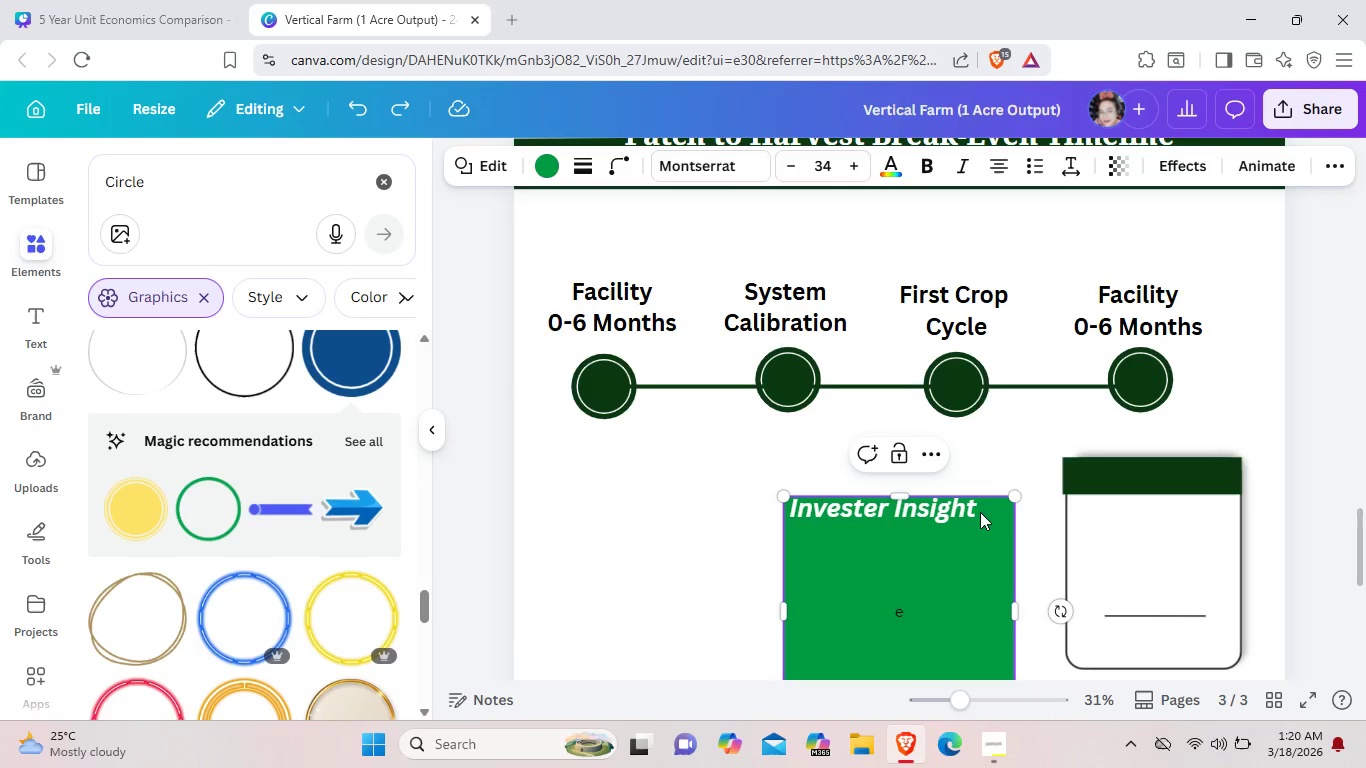 
left_click([980, 512])
 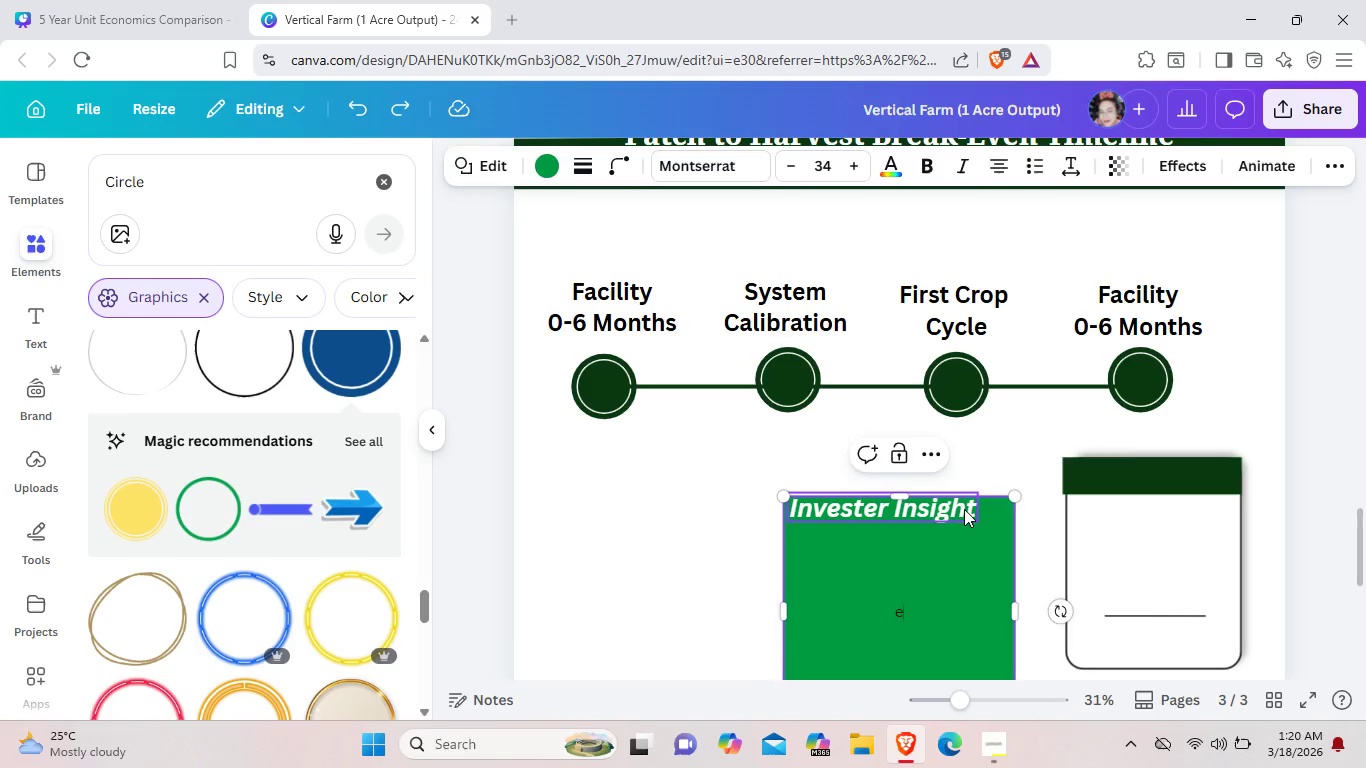 
left_click([964, 509])
 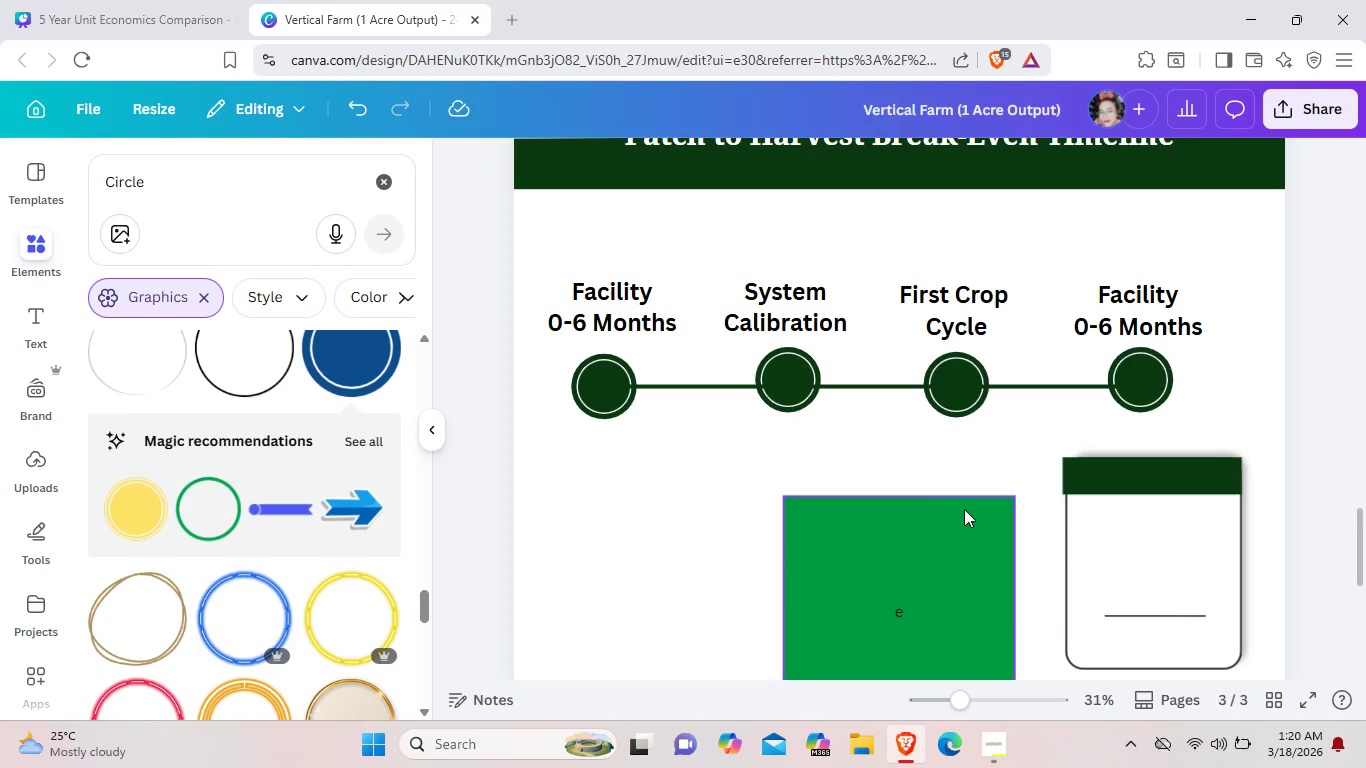 
key(Backspace)
 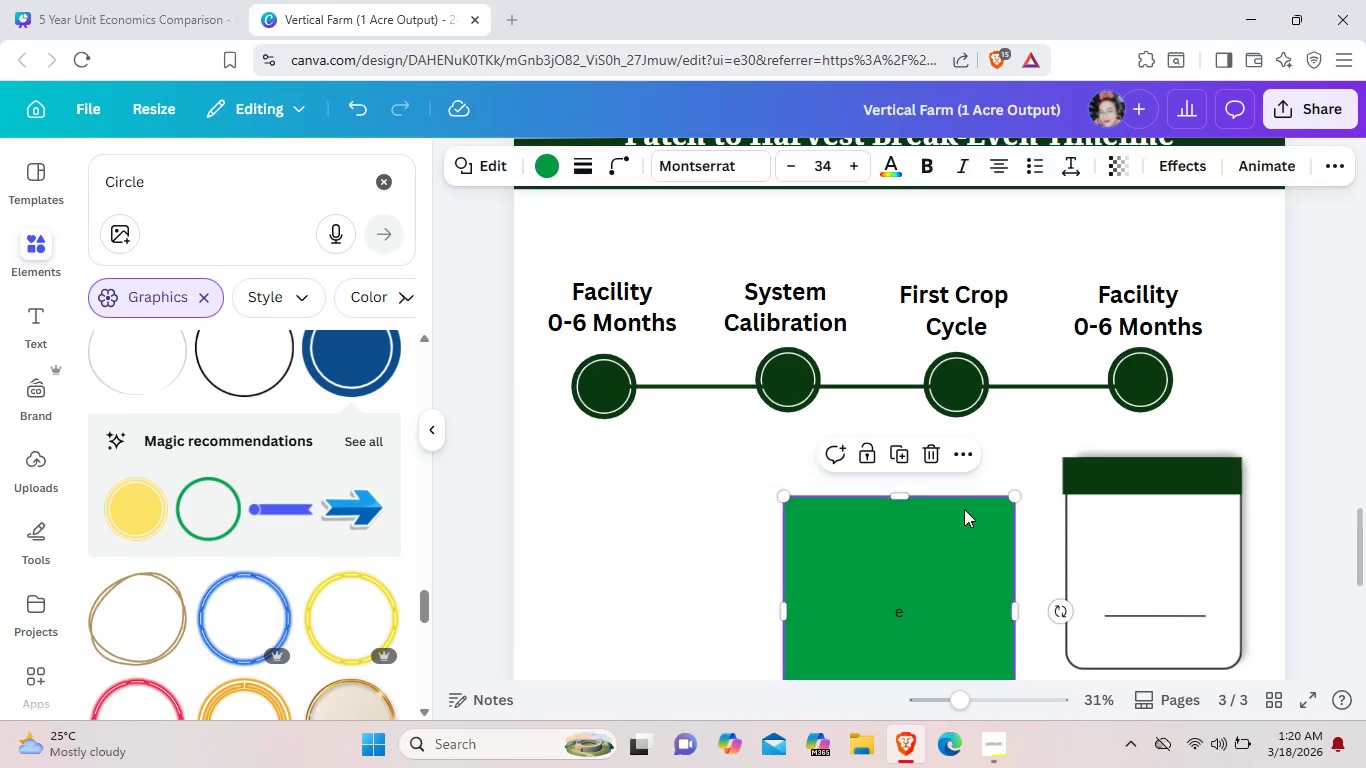 
left_click([964, 509])
 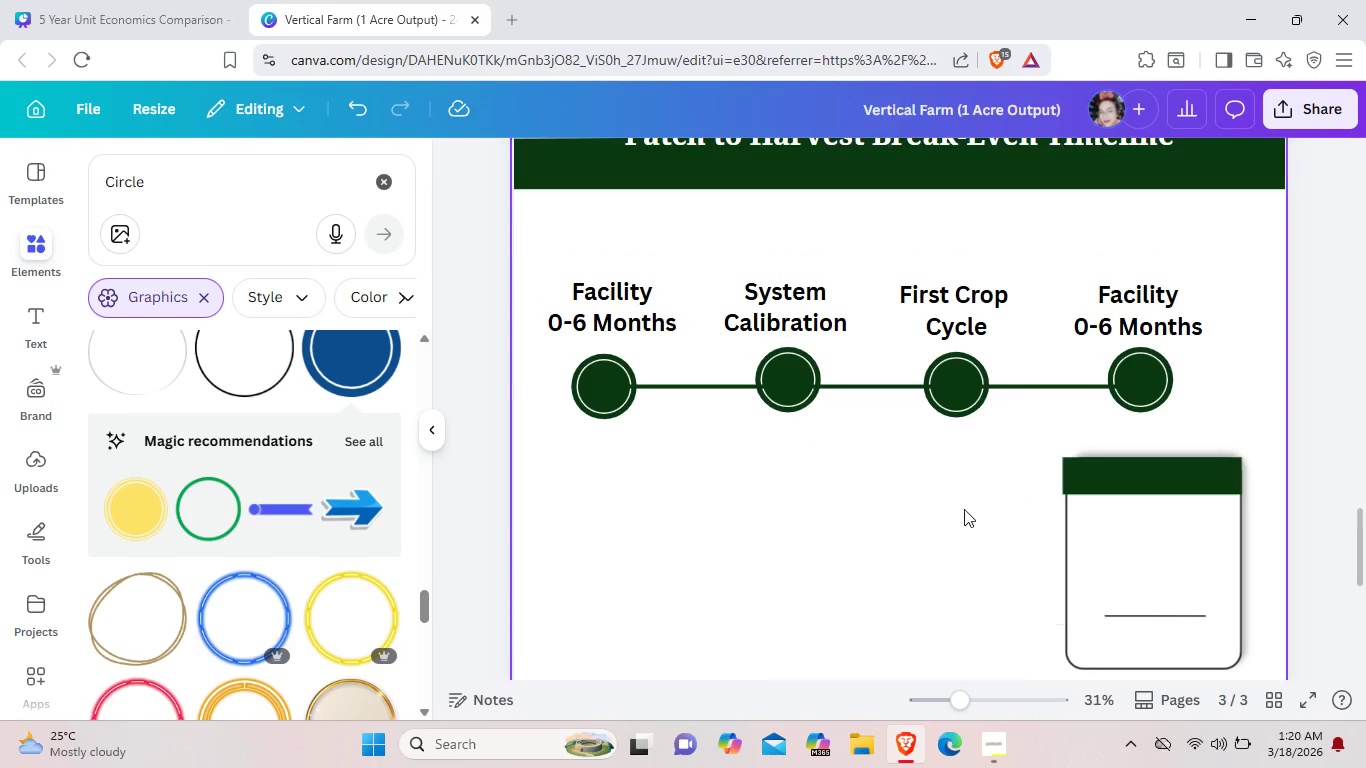 
key(Backspace)
 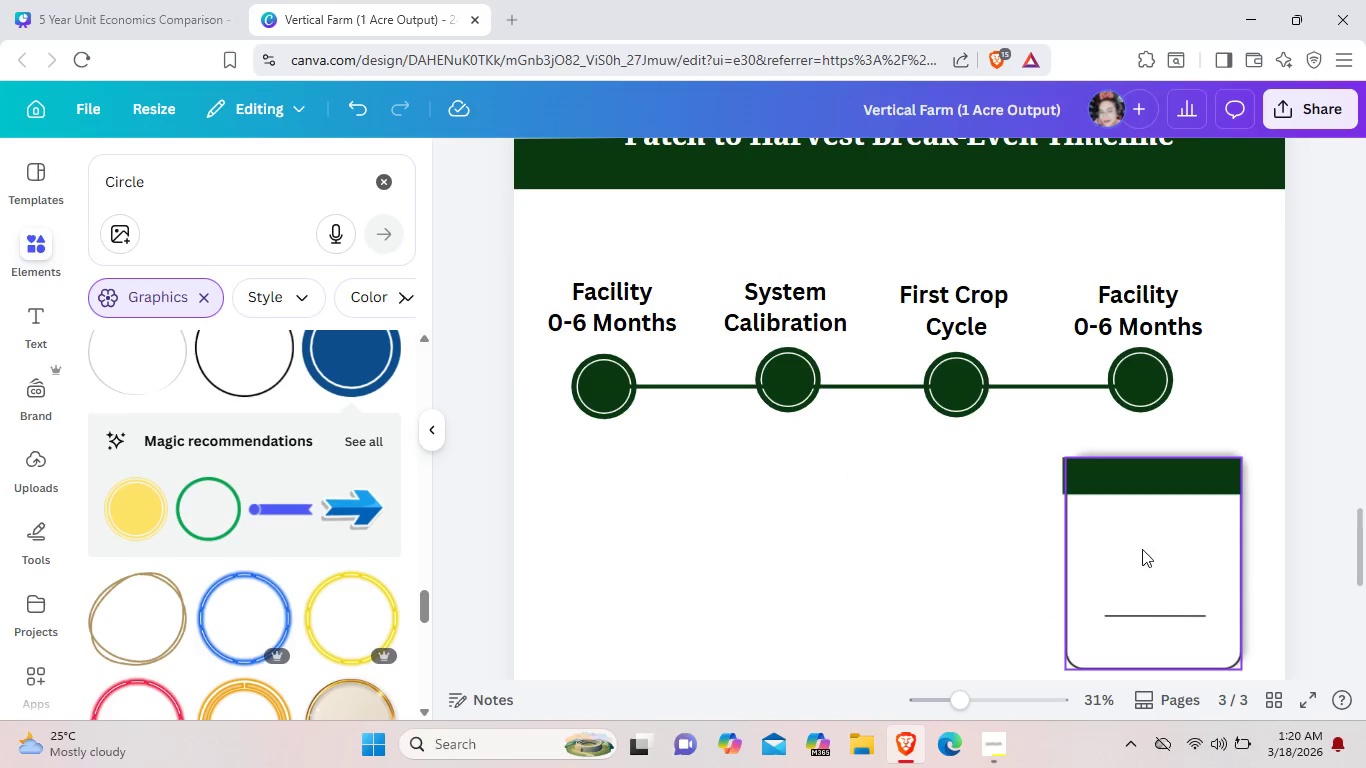 
left_click([1143, 559])
 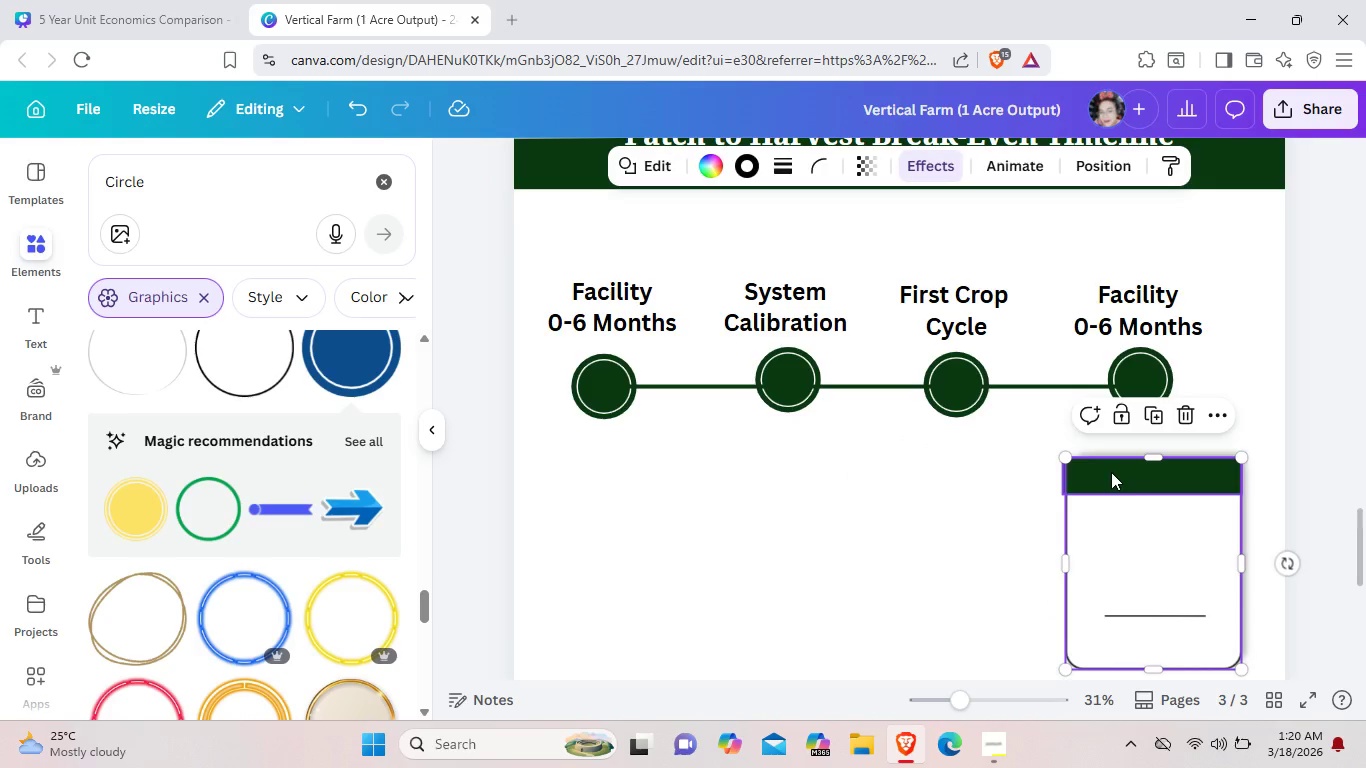 
left_click([1111, 472])
 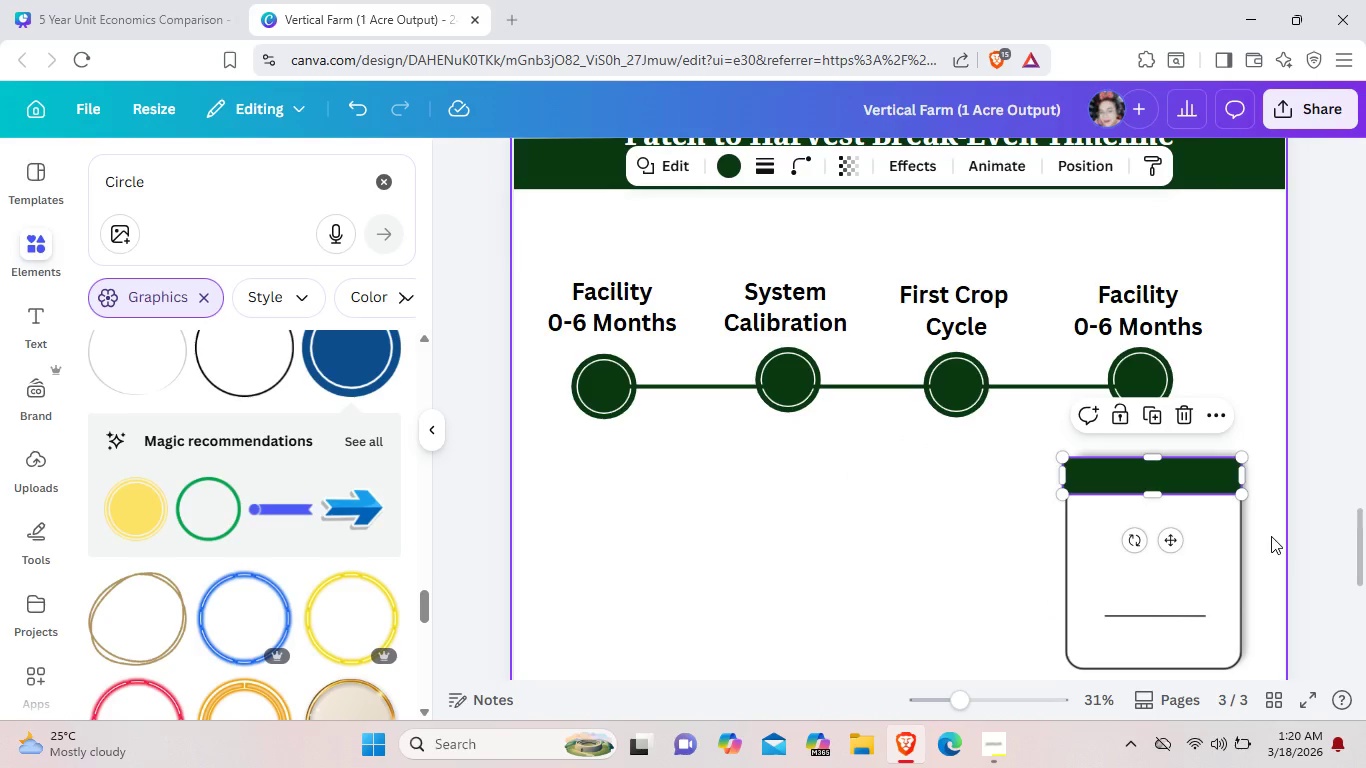 
left_click([1271, 536])
 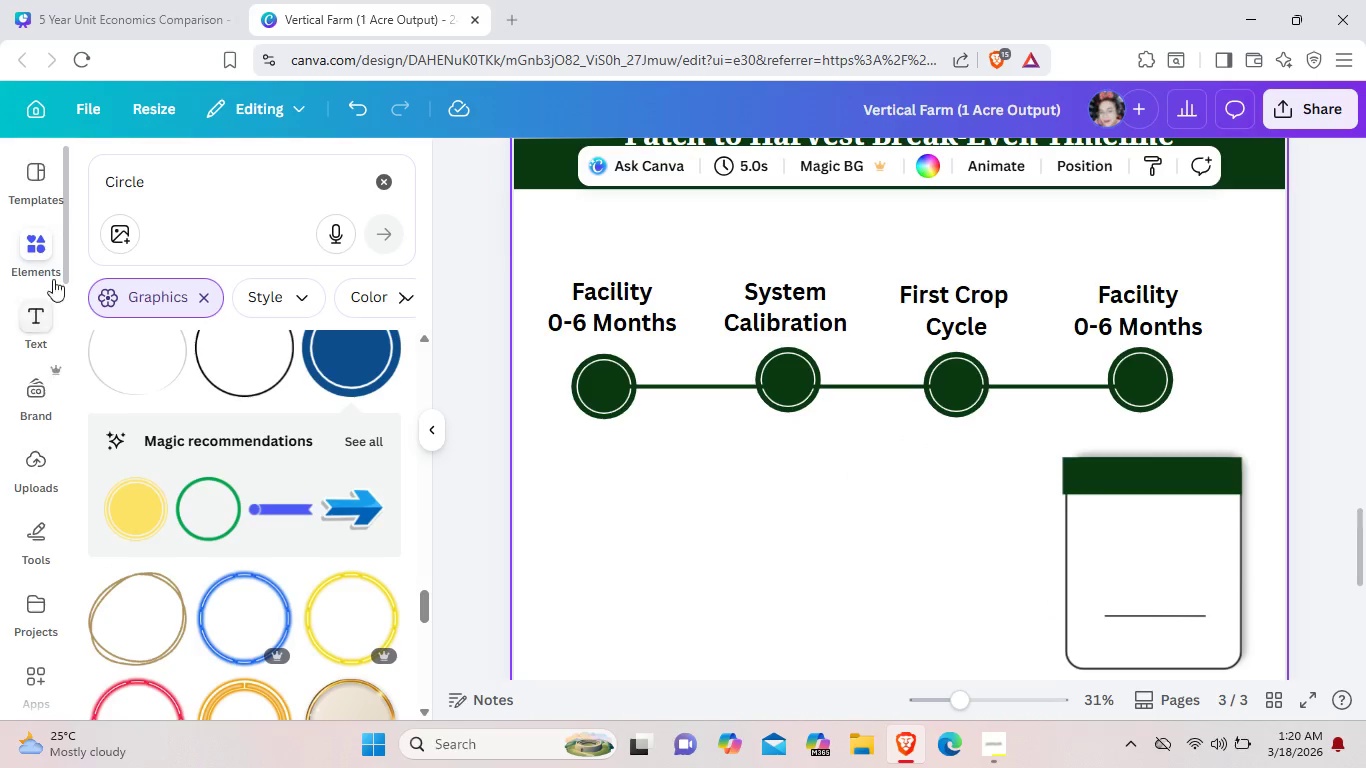 
left_click([34, 316])
 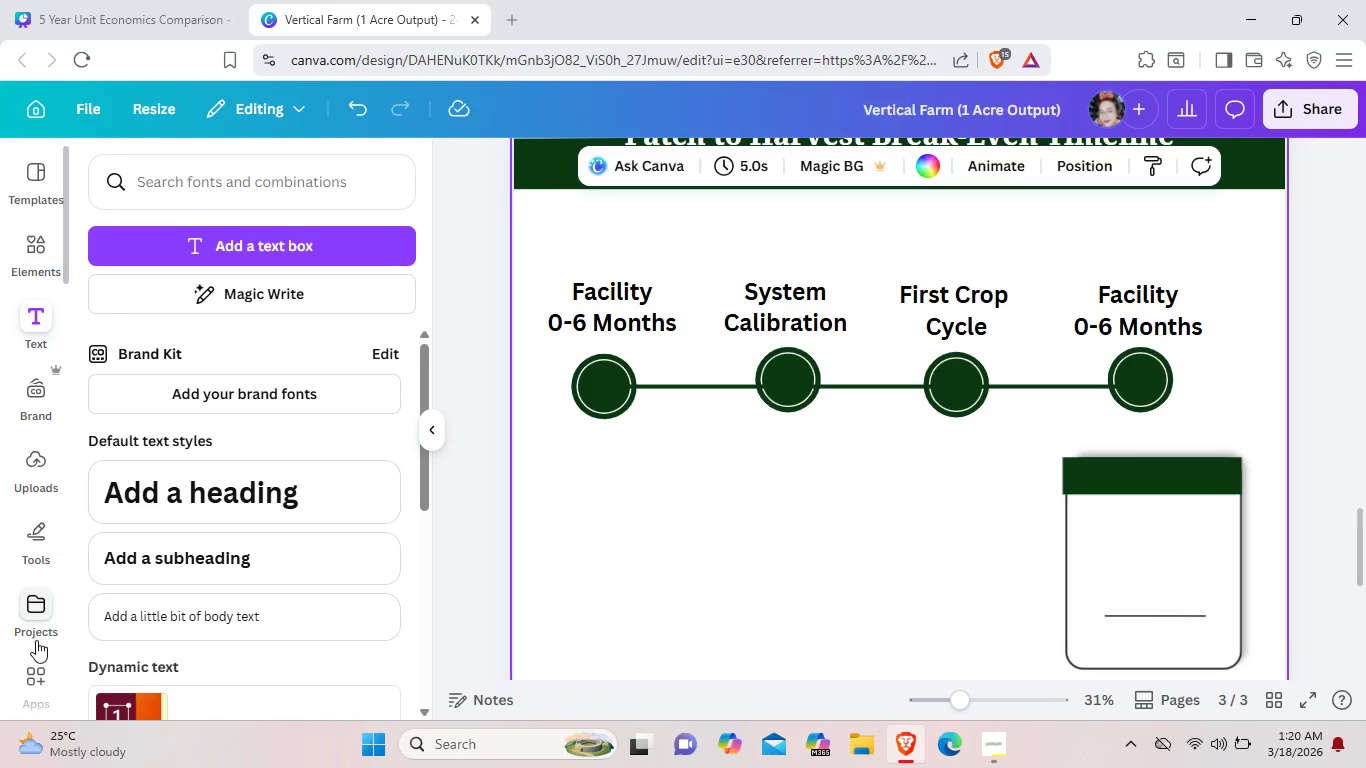 
wait(6.16)
 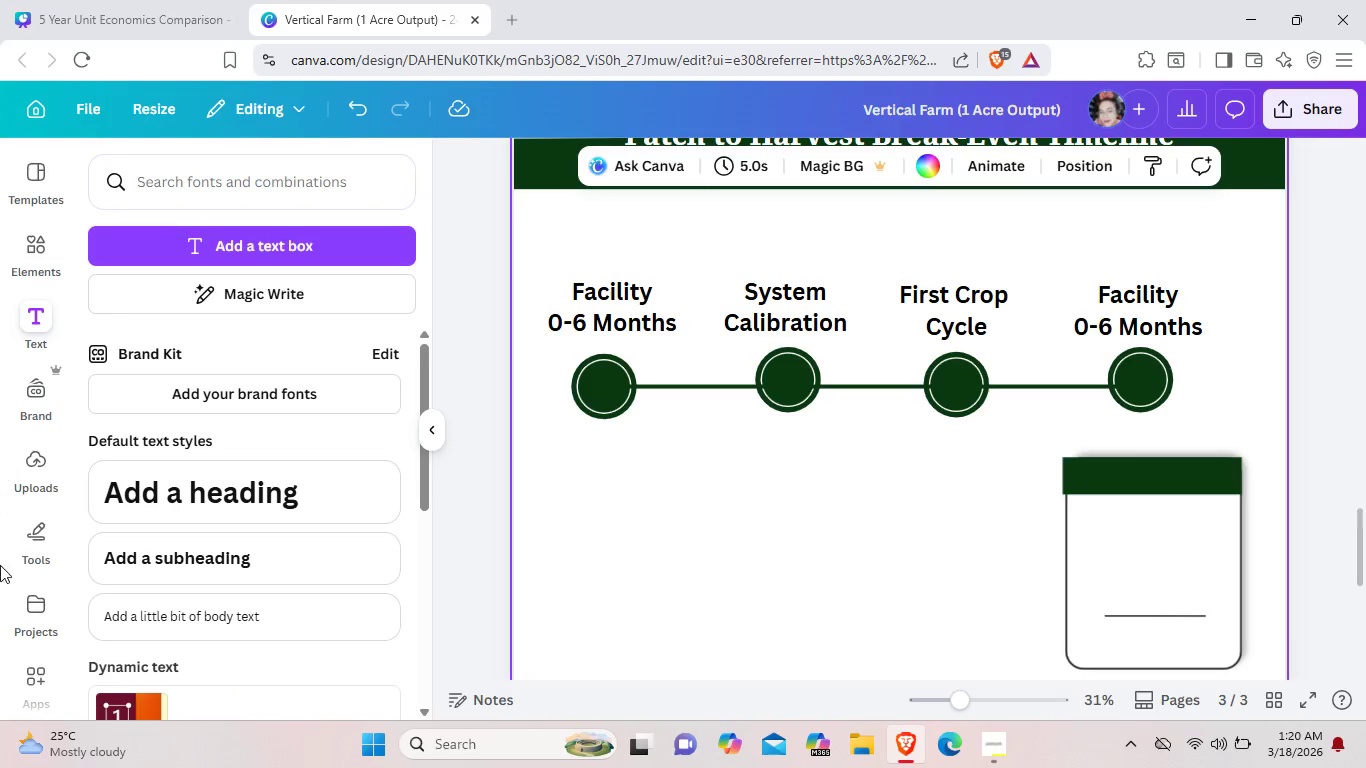 
left_click([35, 321])
 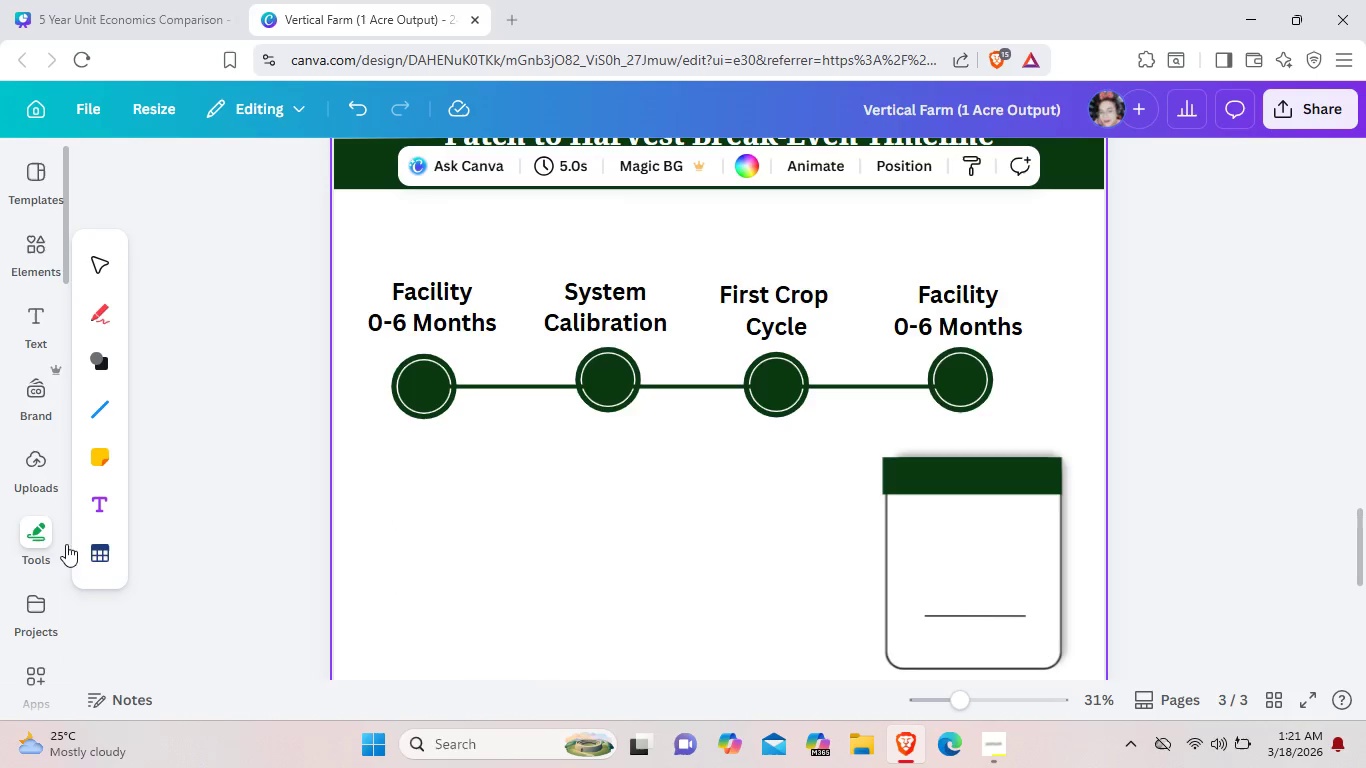 
left_click([36, 321])
 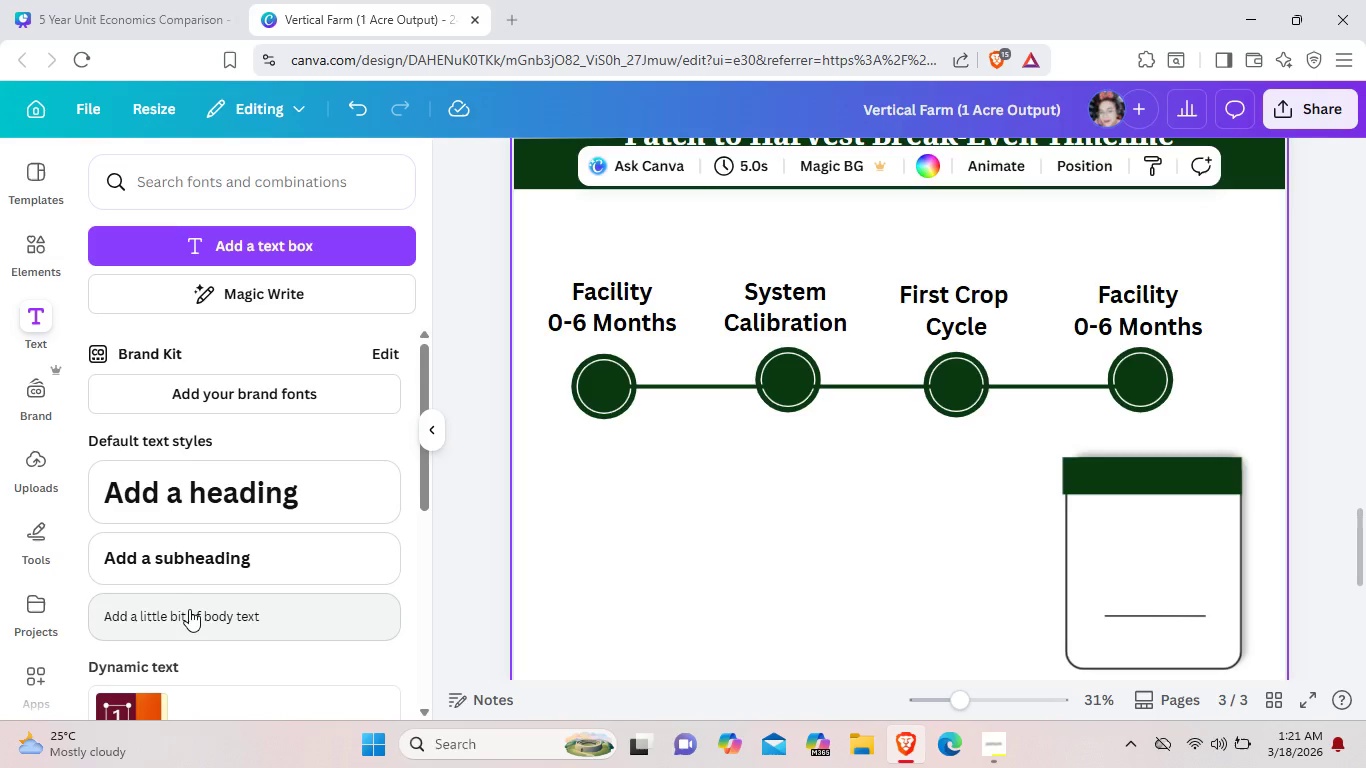 
left_click([189, 610])
 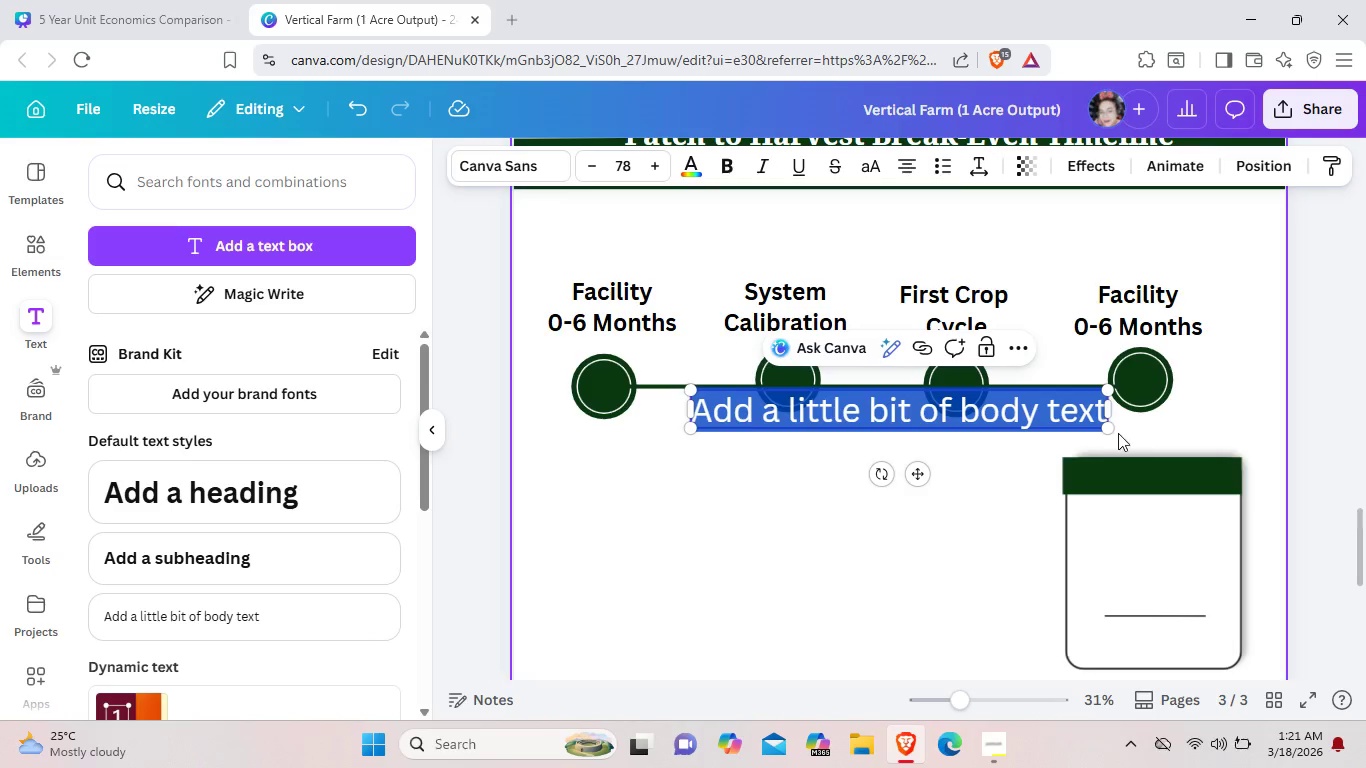 
left_click_drag(start_coordinate=[1113, 430], to_coordinate=[968, 499])
 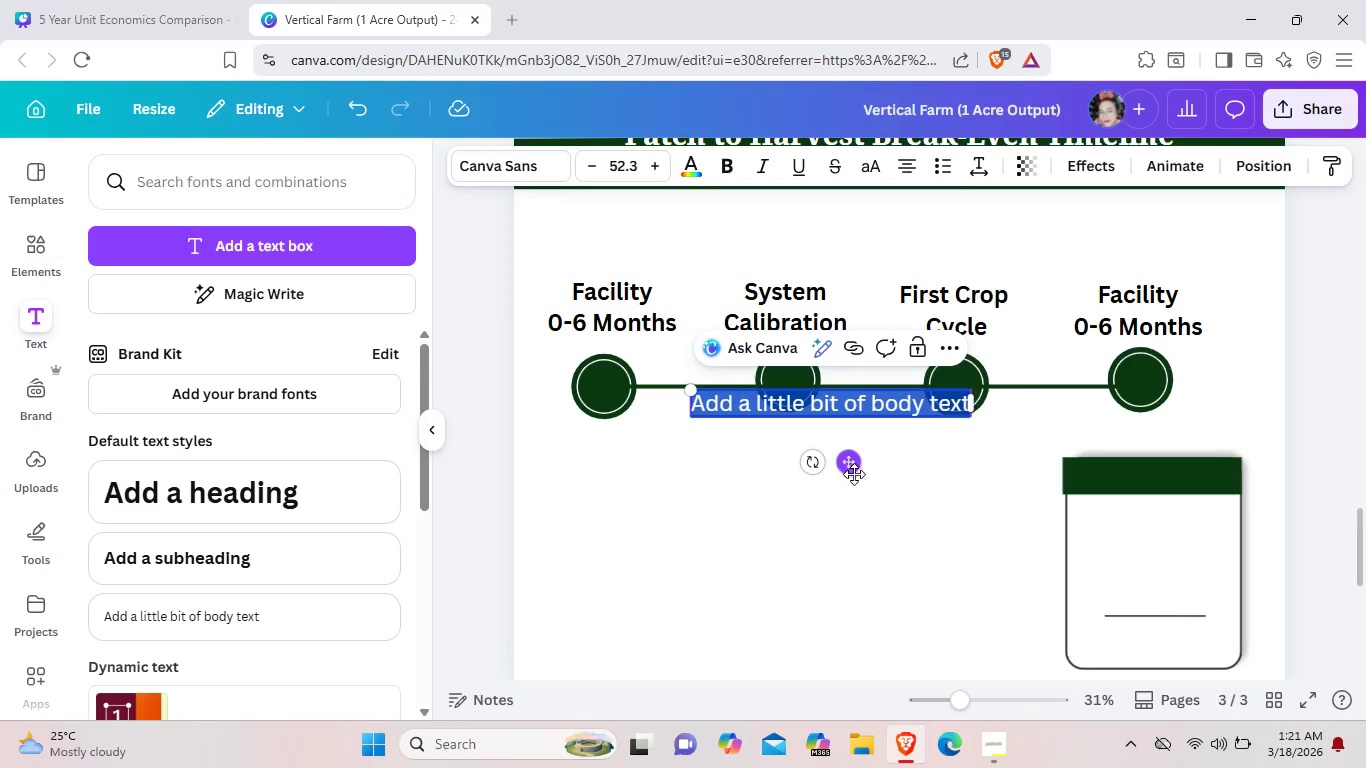 
left_click_drag(start_coordinate=[852, 470], to_coordinate=[1179, 530])
 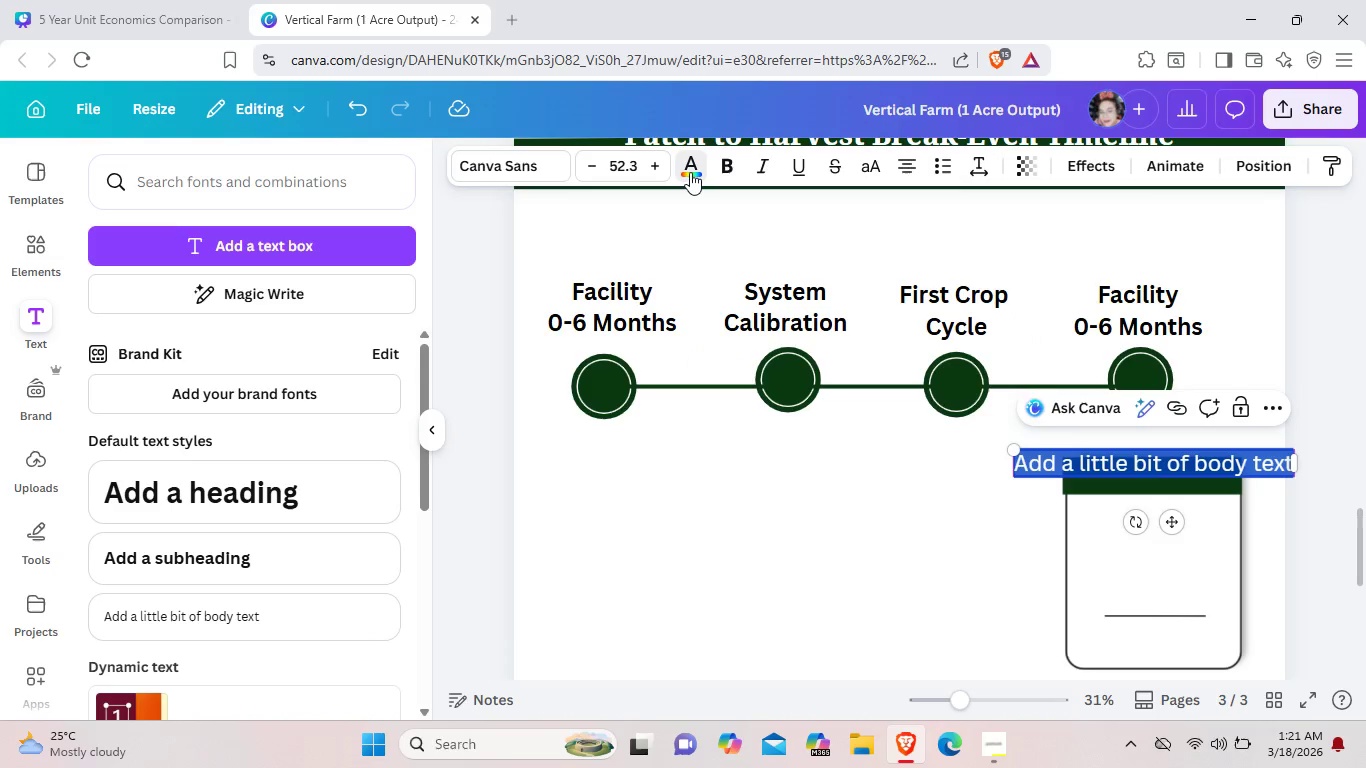 
left_click([690, 172])
 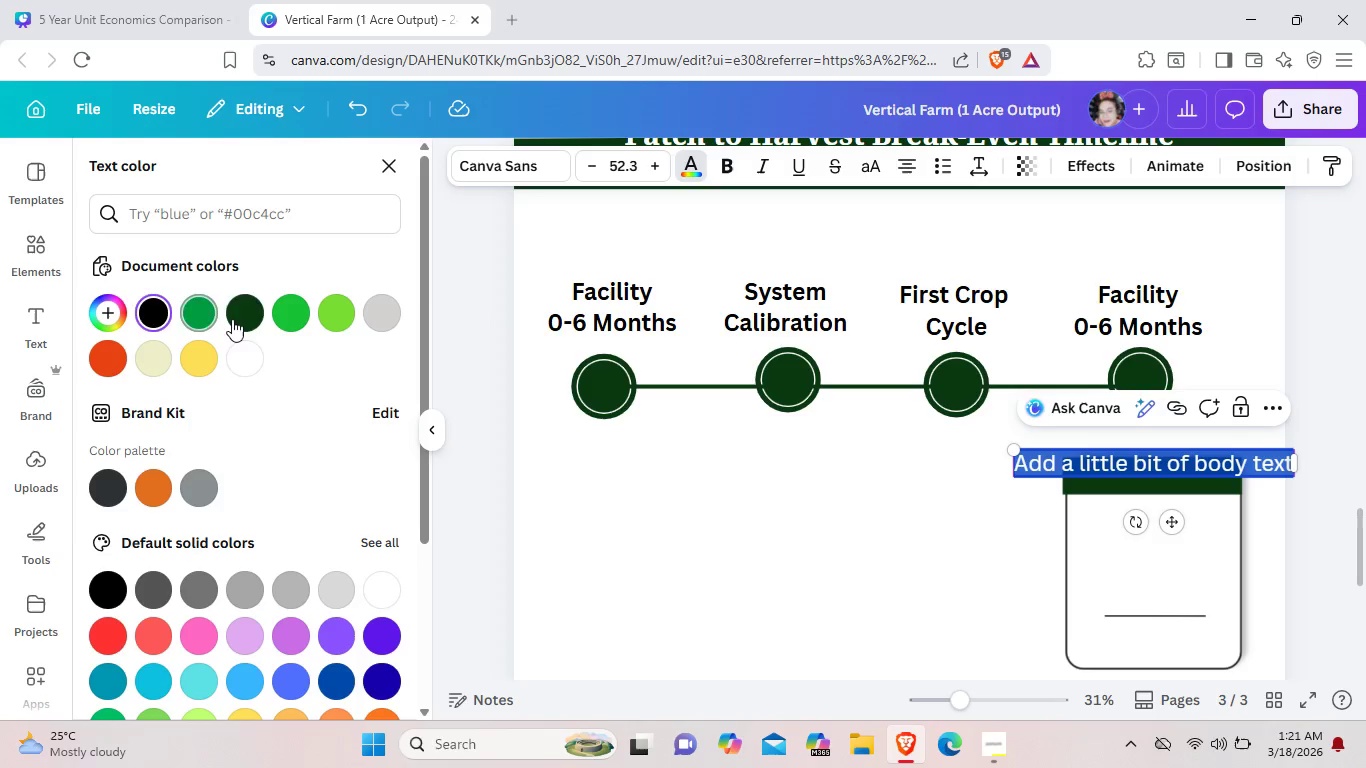 
left_click([235, 319])
 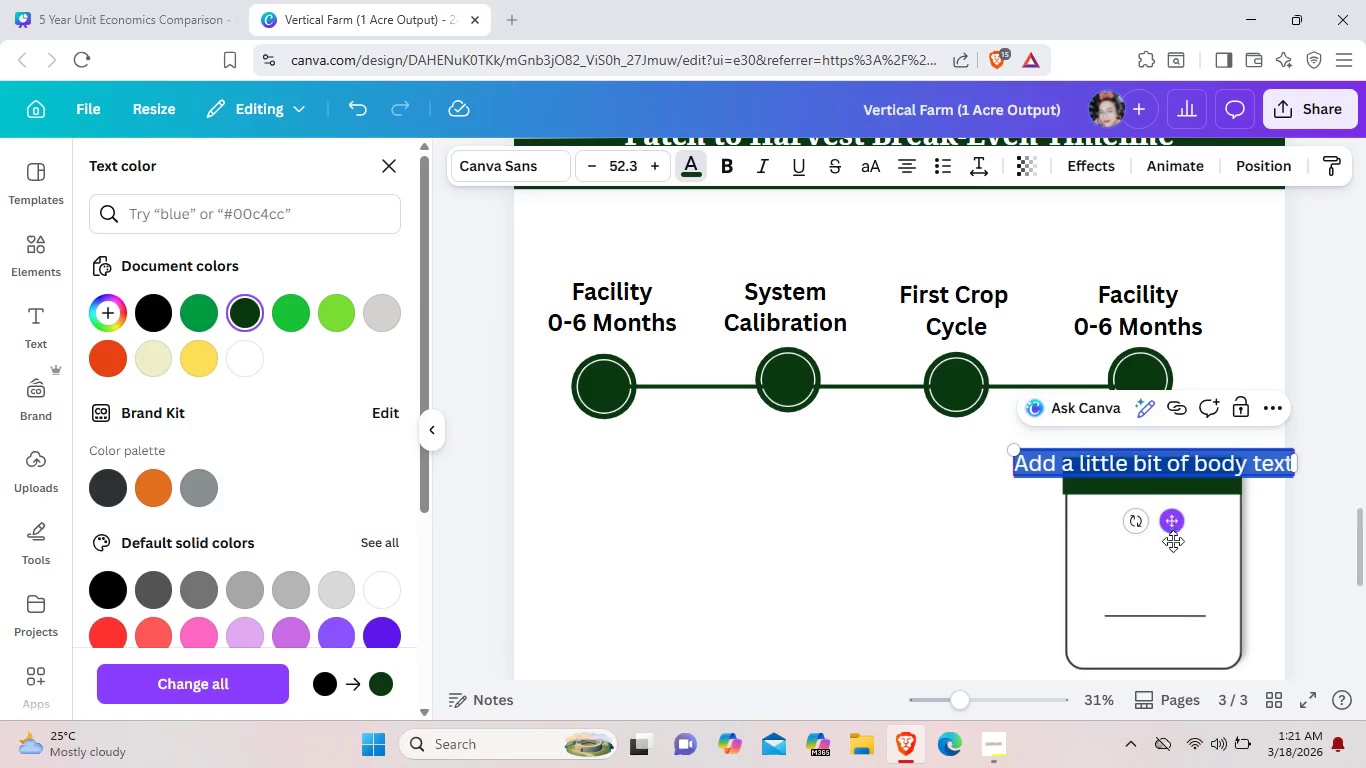 
left_click_drag(start_coordinate=[1173, 523], to_coordinate=[1171, 593])
 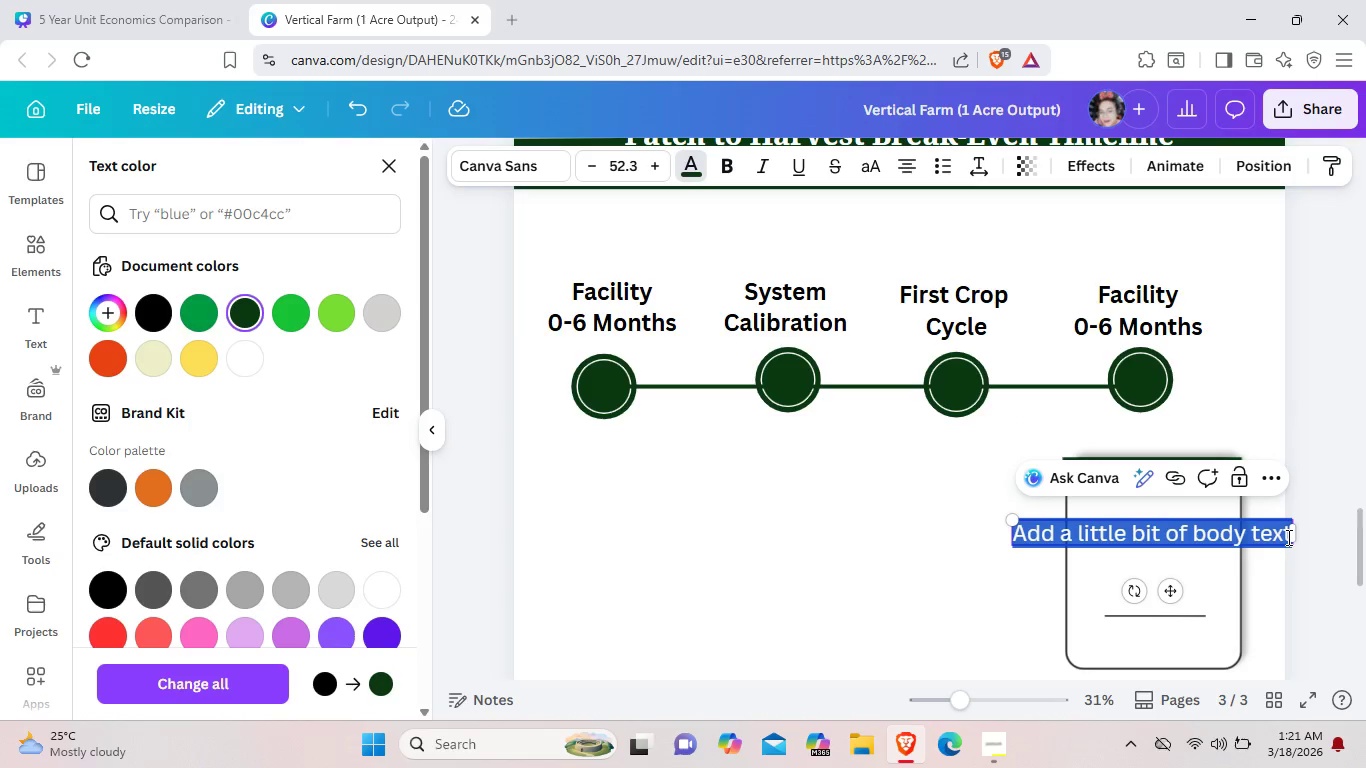 
left_click([1287, 537])
 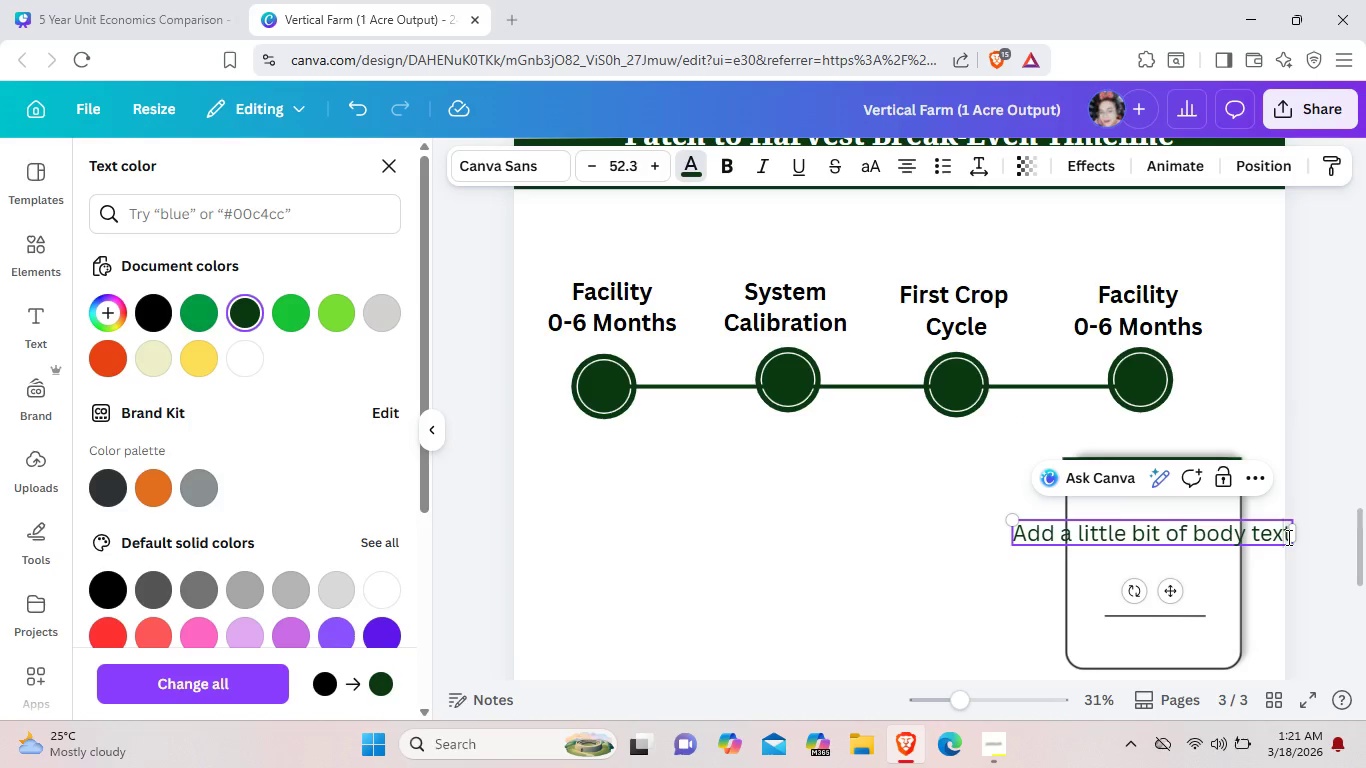 
key(Backspace)
key(Backspace)
key(Backspace)
key(Backspace)
key(Backspace)
key(Backspace)
key(Backspace)
key(Backspace)
key(Backspace)
key(Backspace)
key(Backspace)
key(Backspace)
key(Backspace)
key(Backspace)
key(Backspace)
key(Backspace)
key(Backspace)
key(Backspace)
key(Backspace)
key(Backspace)
type(RE)
key(Backspace)
key(Backspace)
key(Backspace)
key(Backspace)
 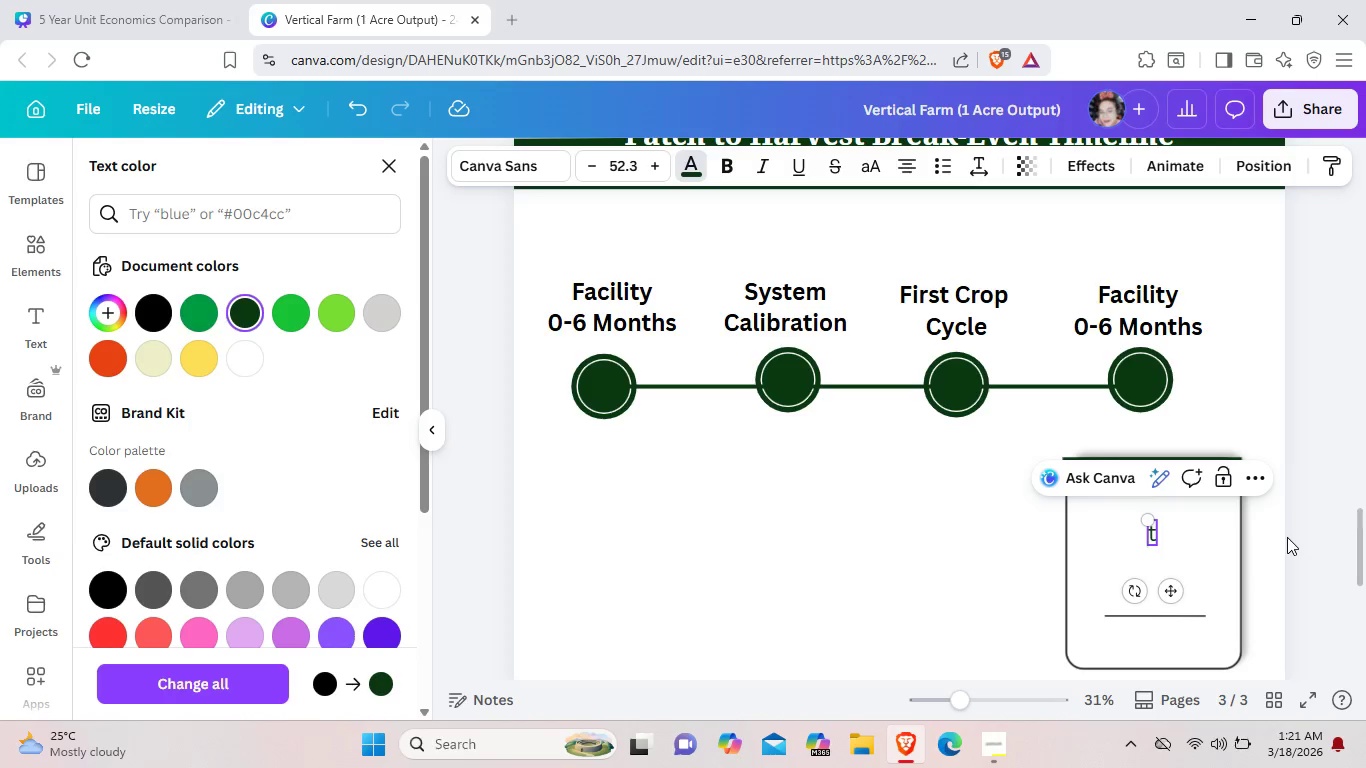 
left_click([1153, 539])
 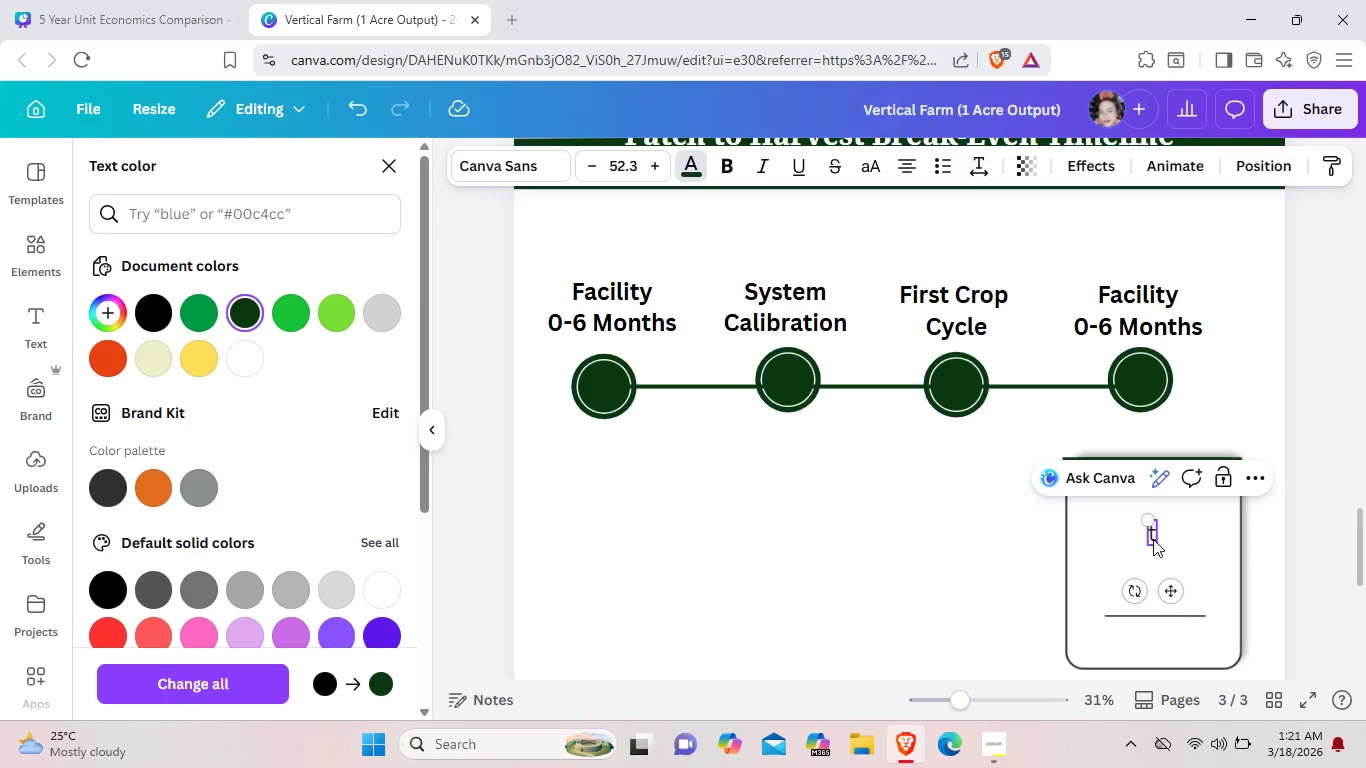 
key(Backspace)
type(Revenue)
 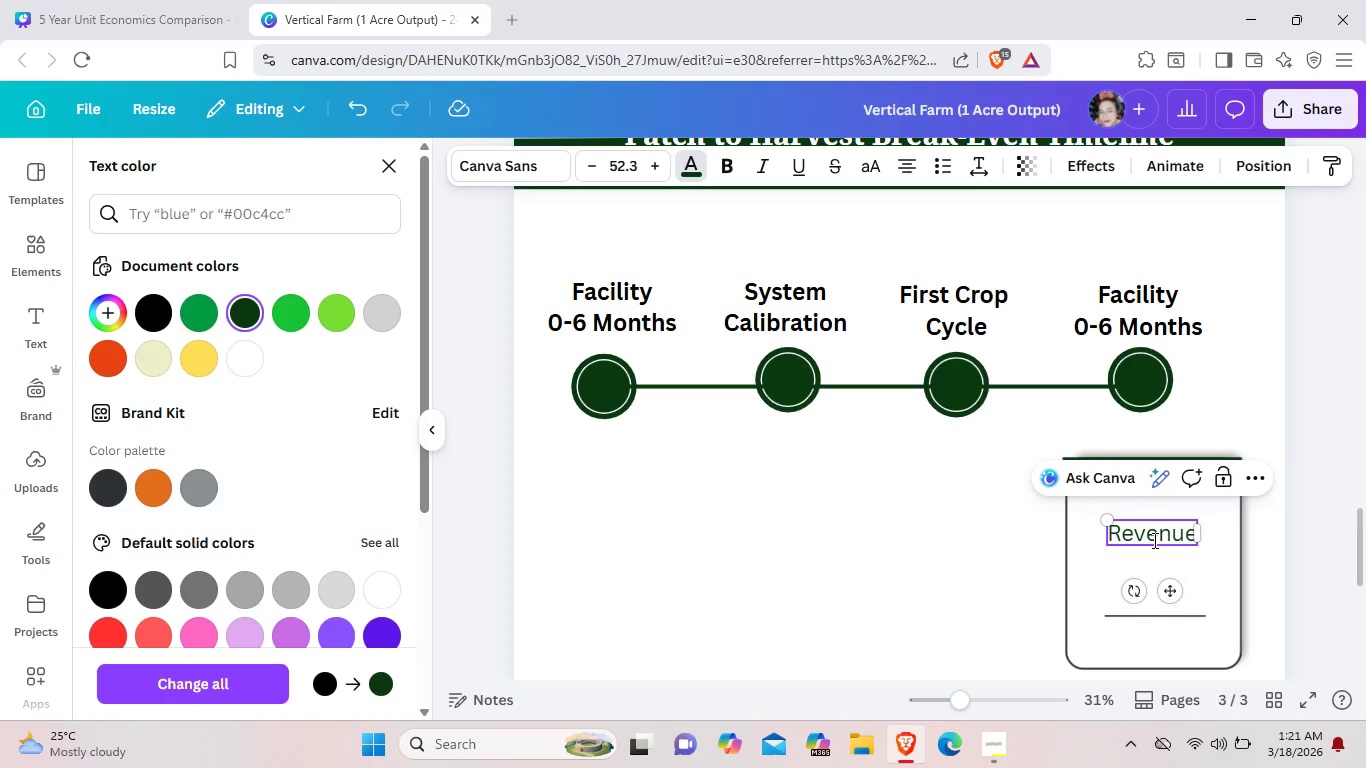 
key(Enter)
 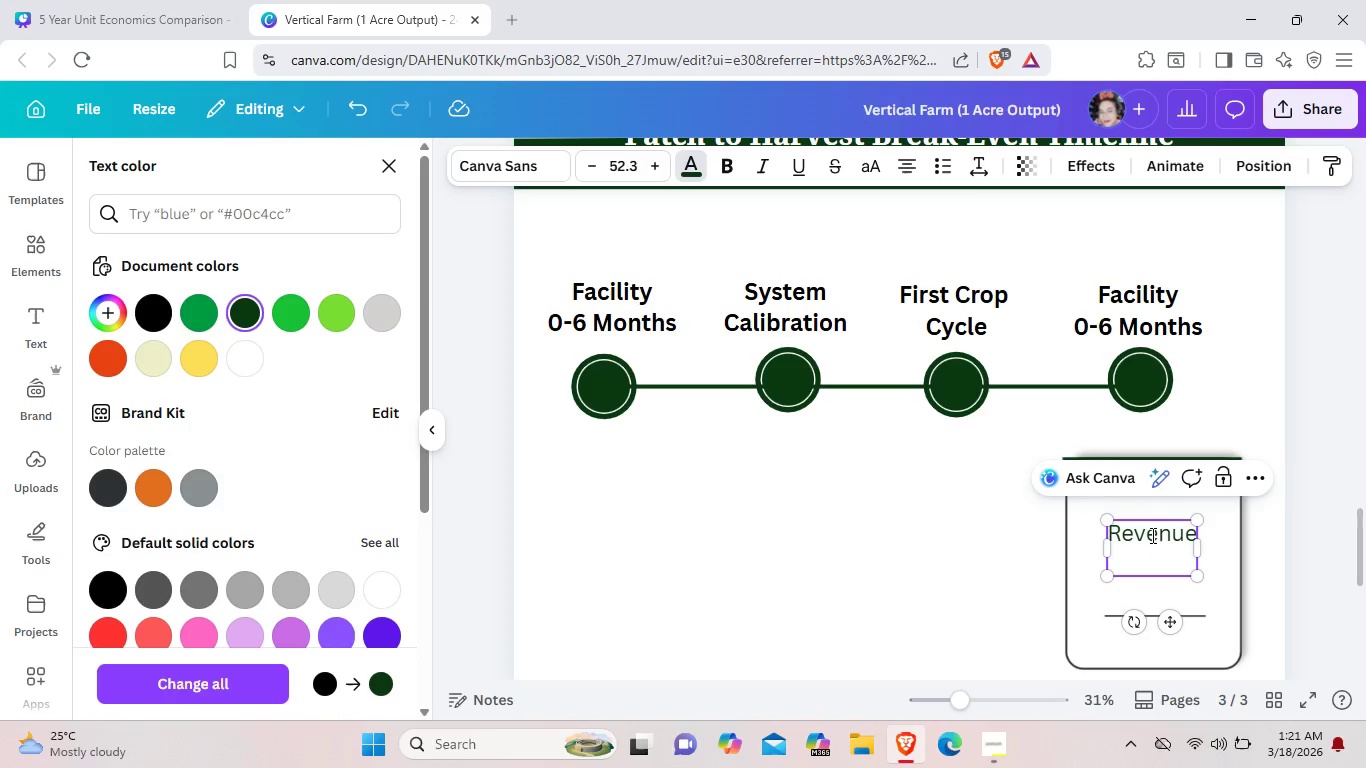 
type(Growth)
 